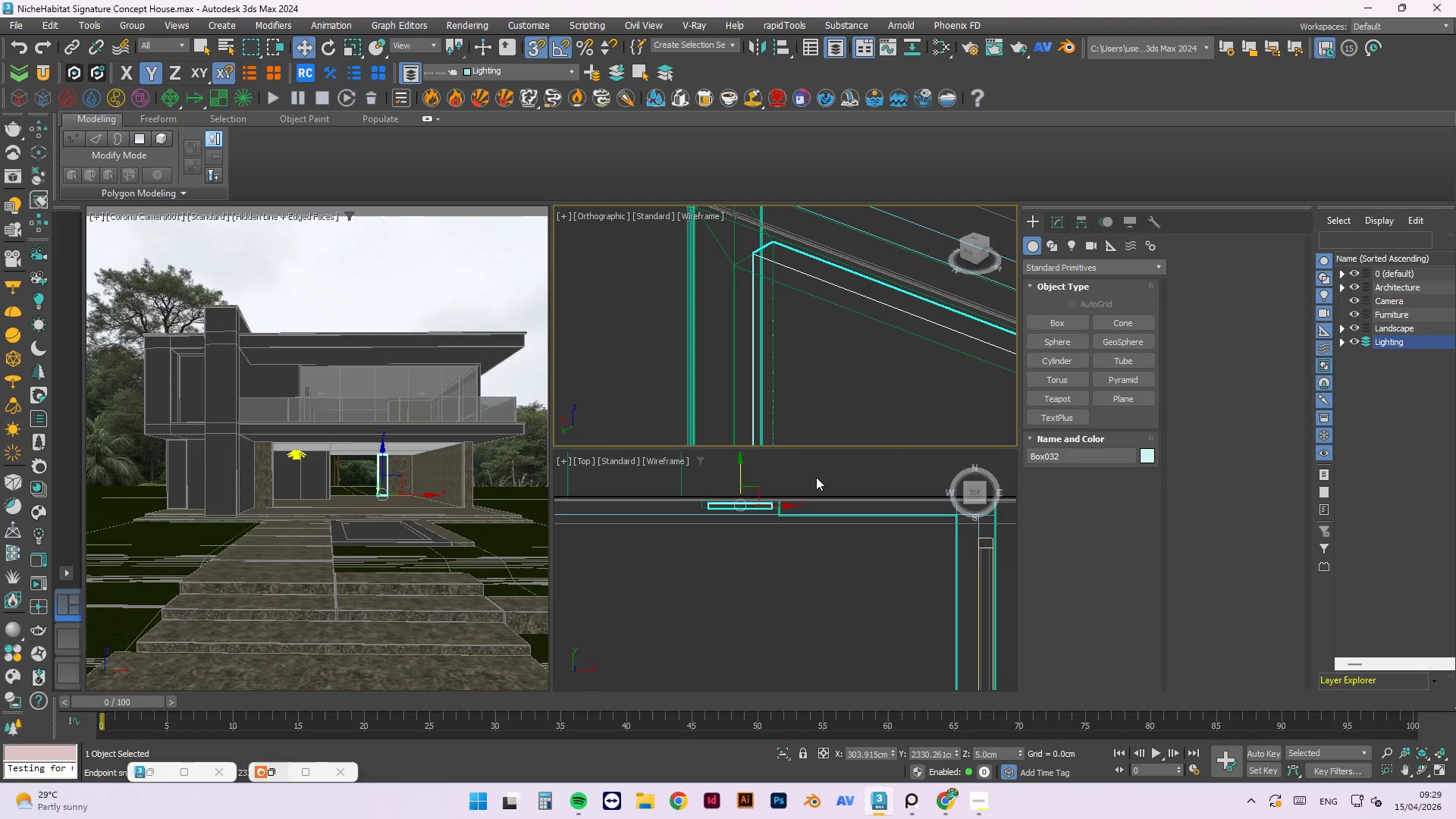 
left_click([871, 395])
 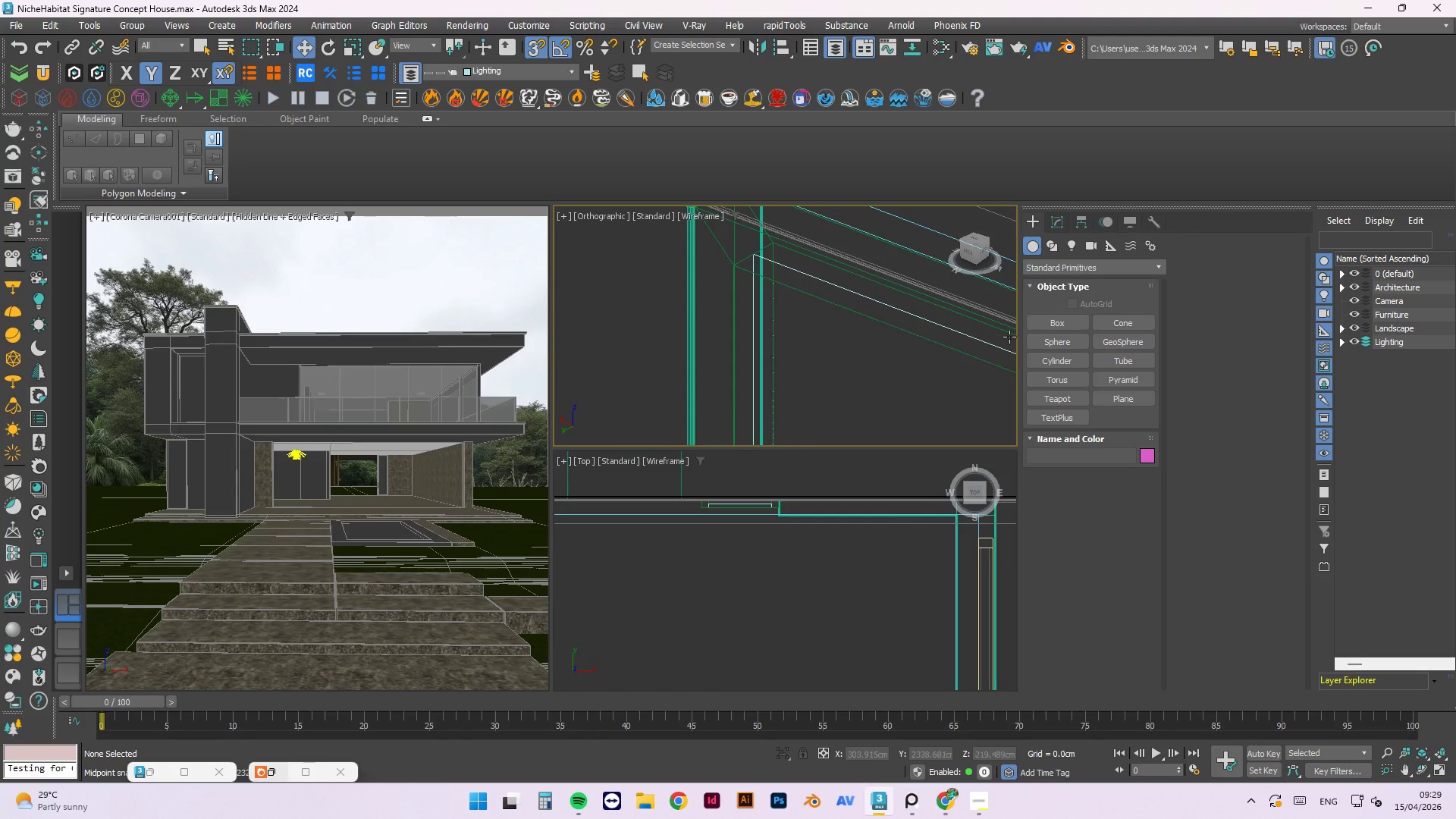 
scroll: coordinate [782, 363], scroll_direction: down, amount: 1.0
 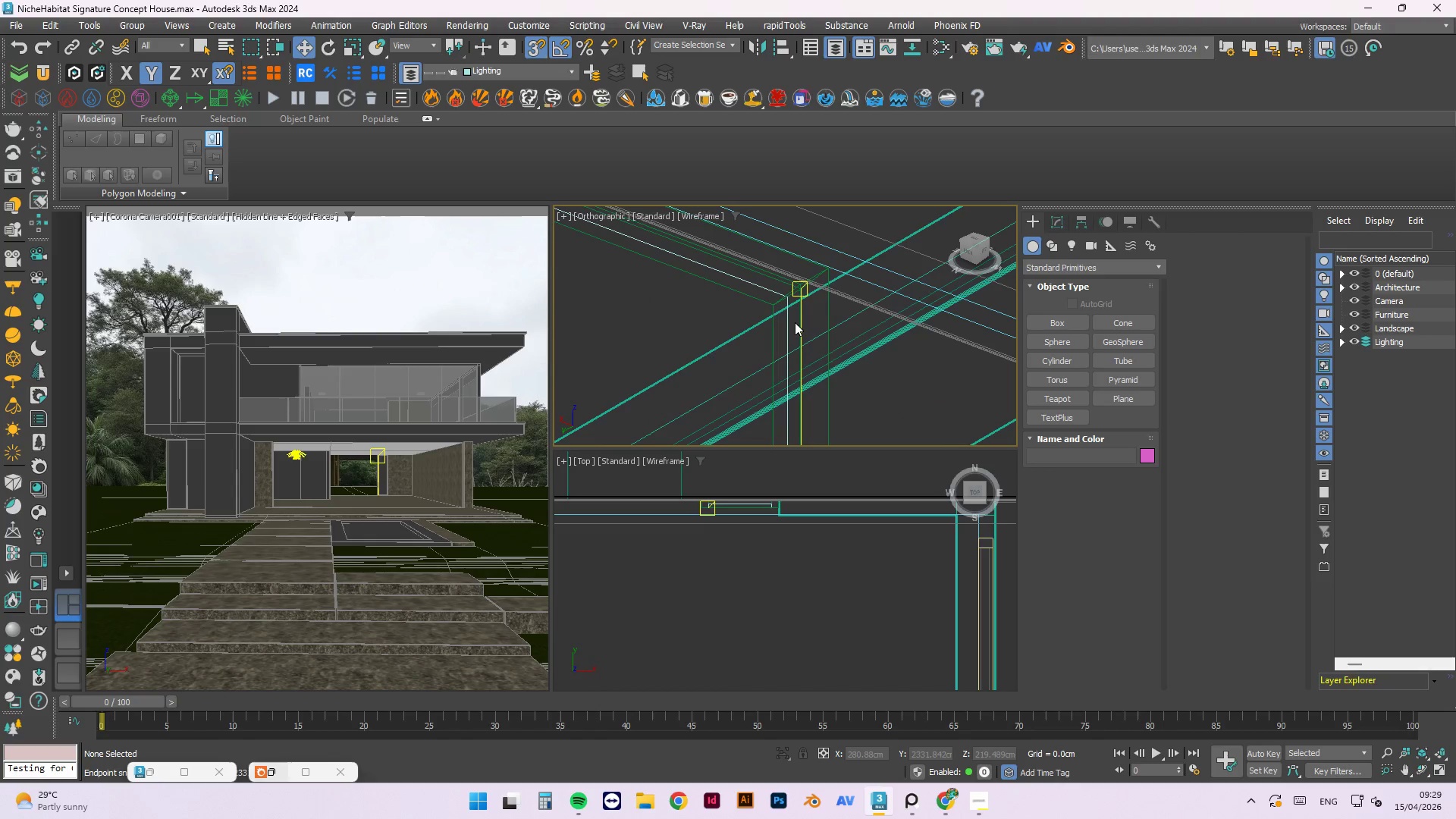 
hold_key(key=AltLeft, duration=0.7)
 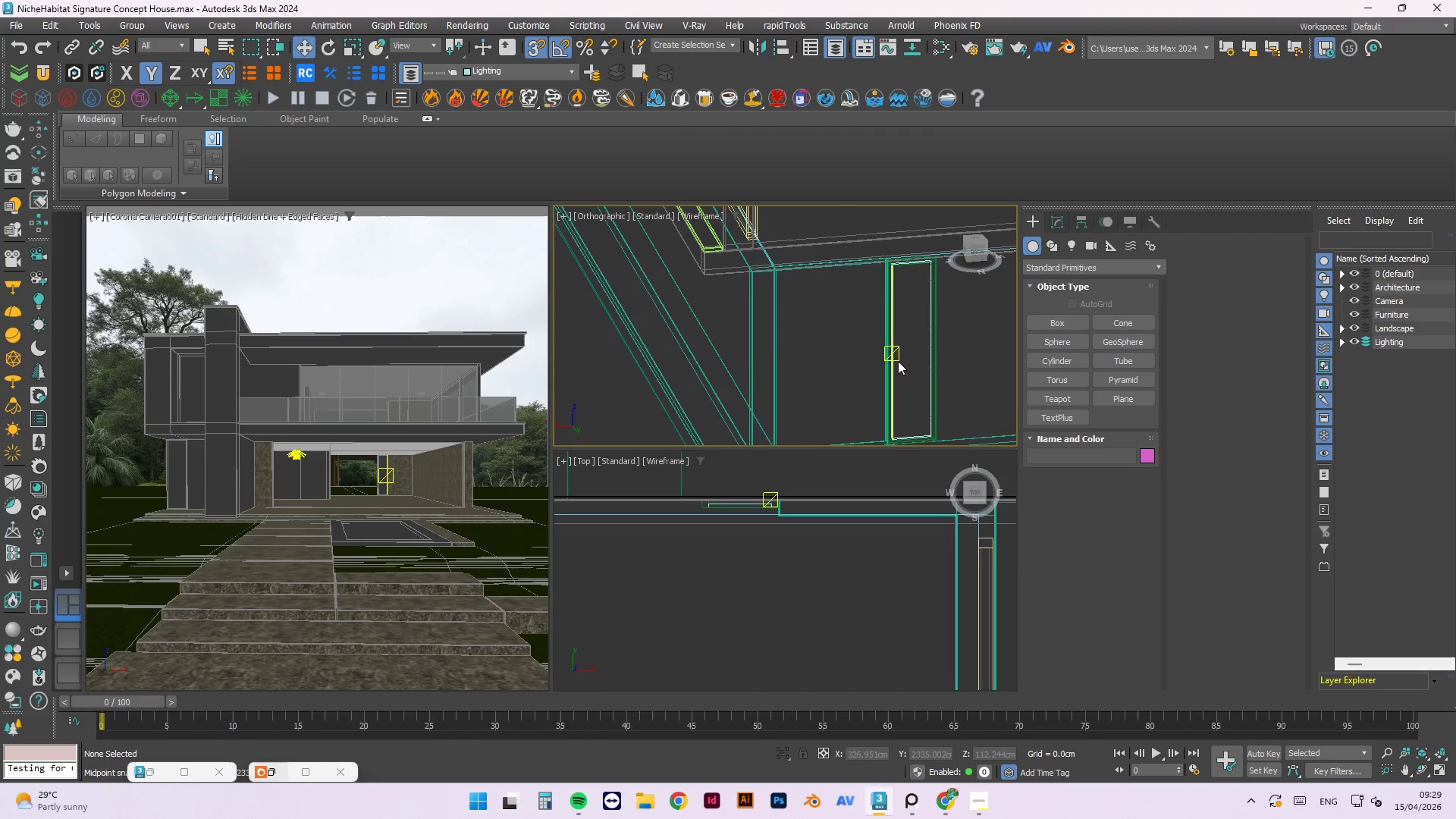 
scroll: coordinate [795, 294], scroll_direction: down, amount: 6.0
 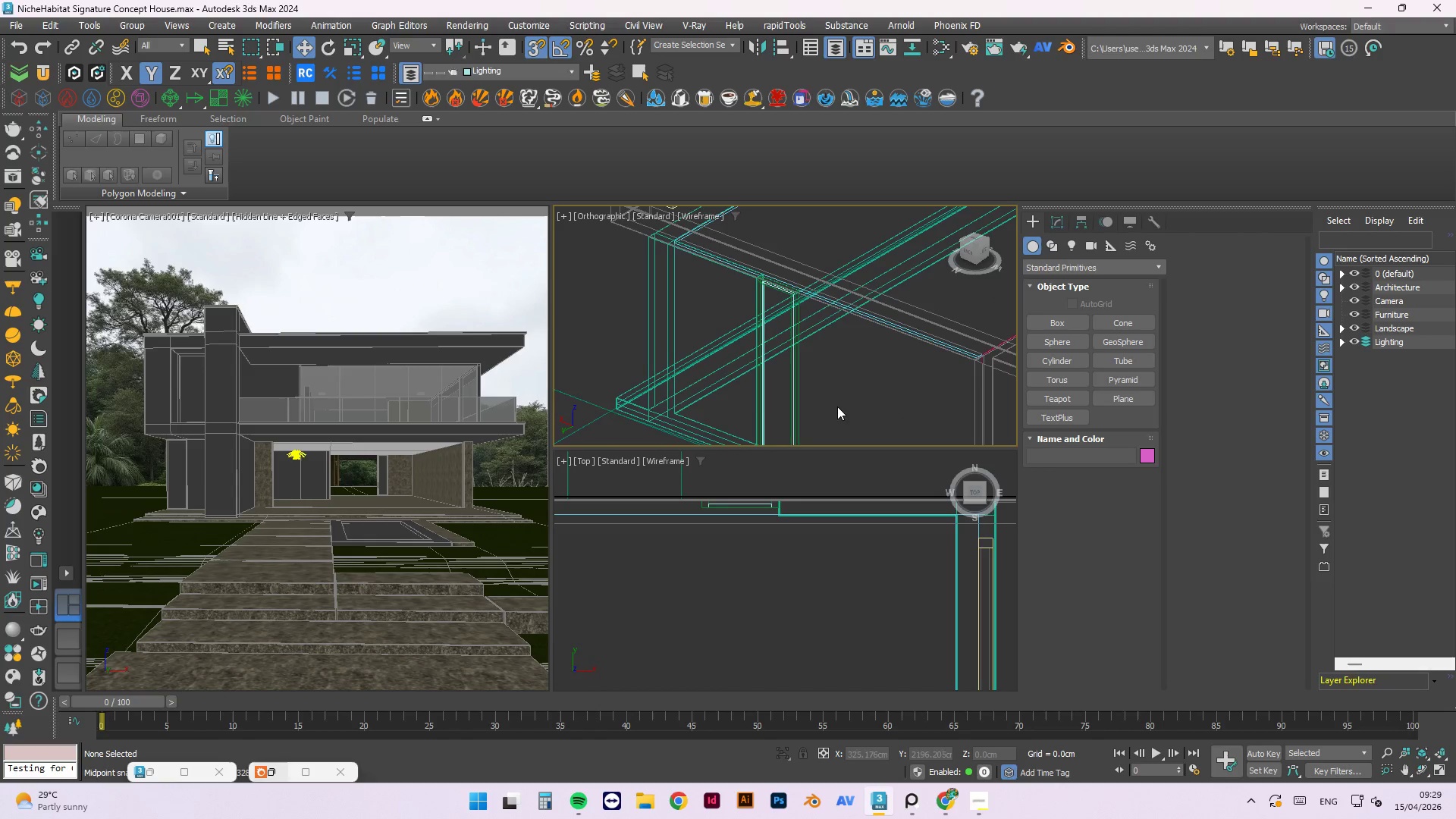 
scroll: coordinate [911, 419], scroll_direction: up, amount: 6.0
 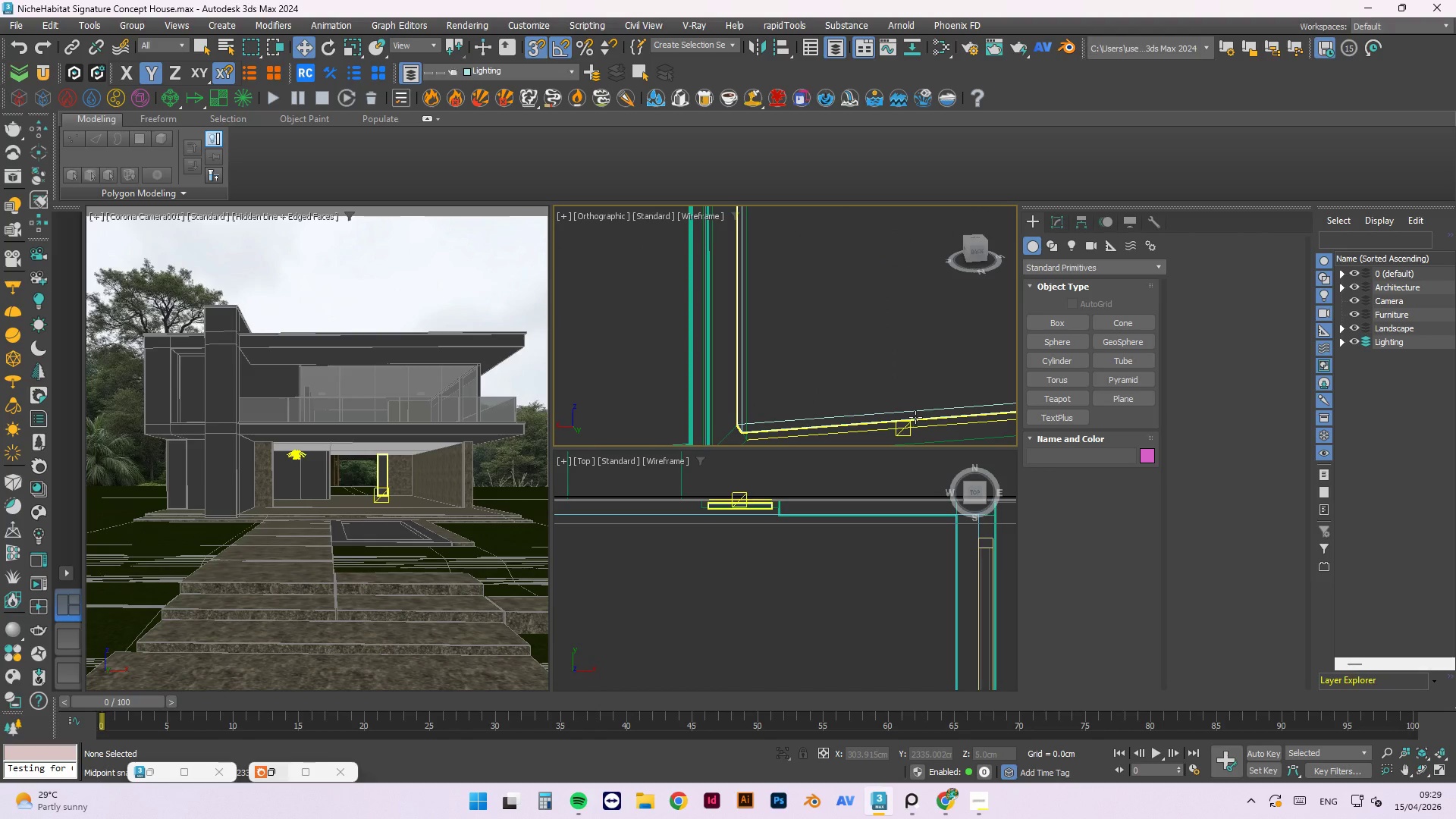 
left_click([915, 417])
 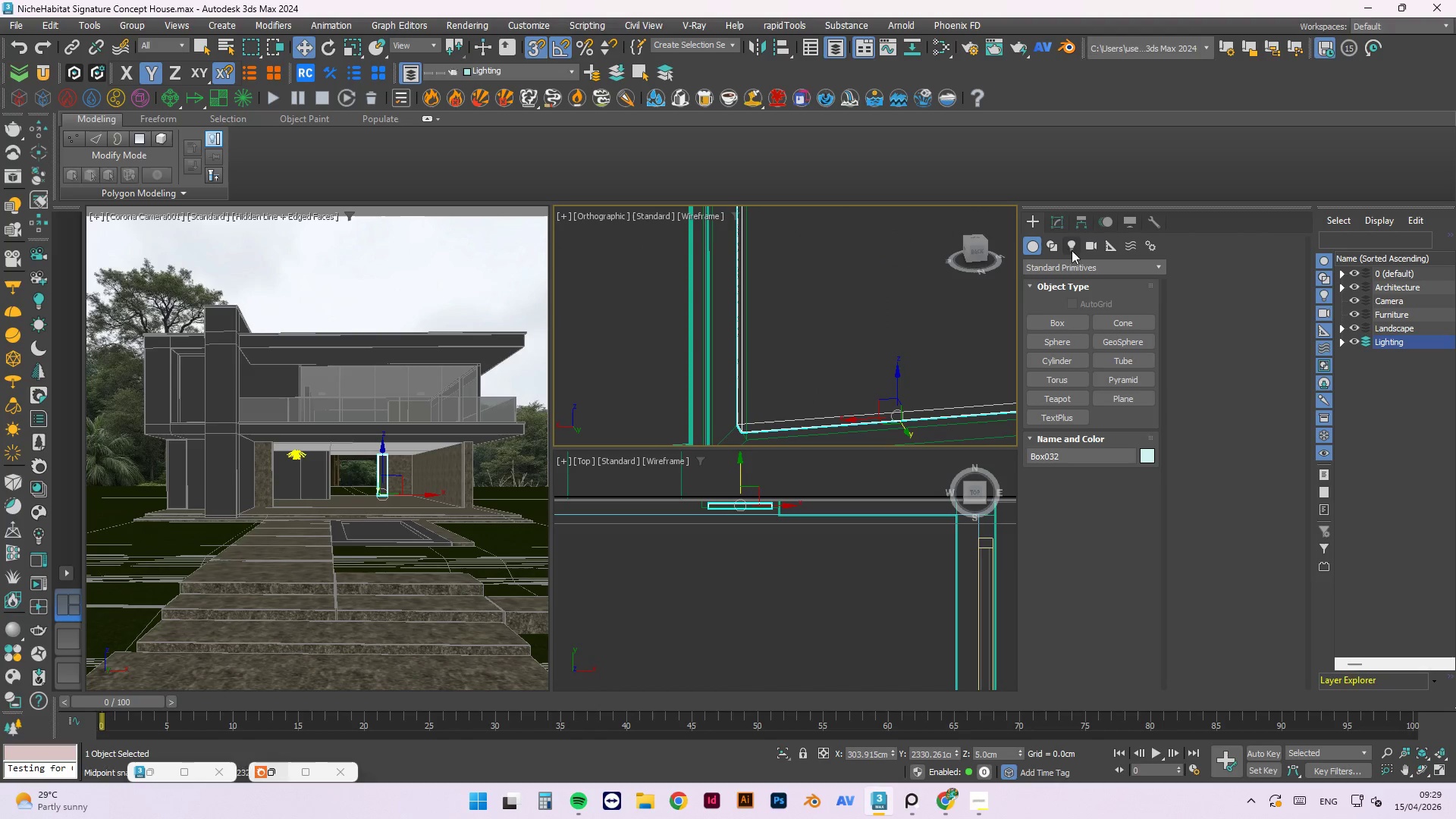 
left_click([1052, 217])
 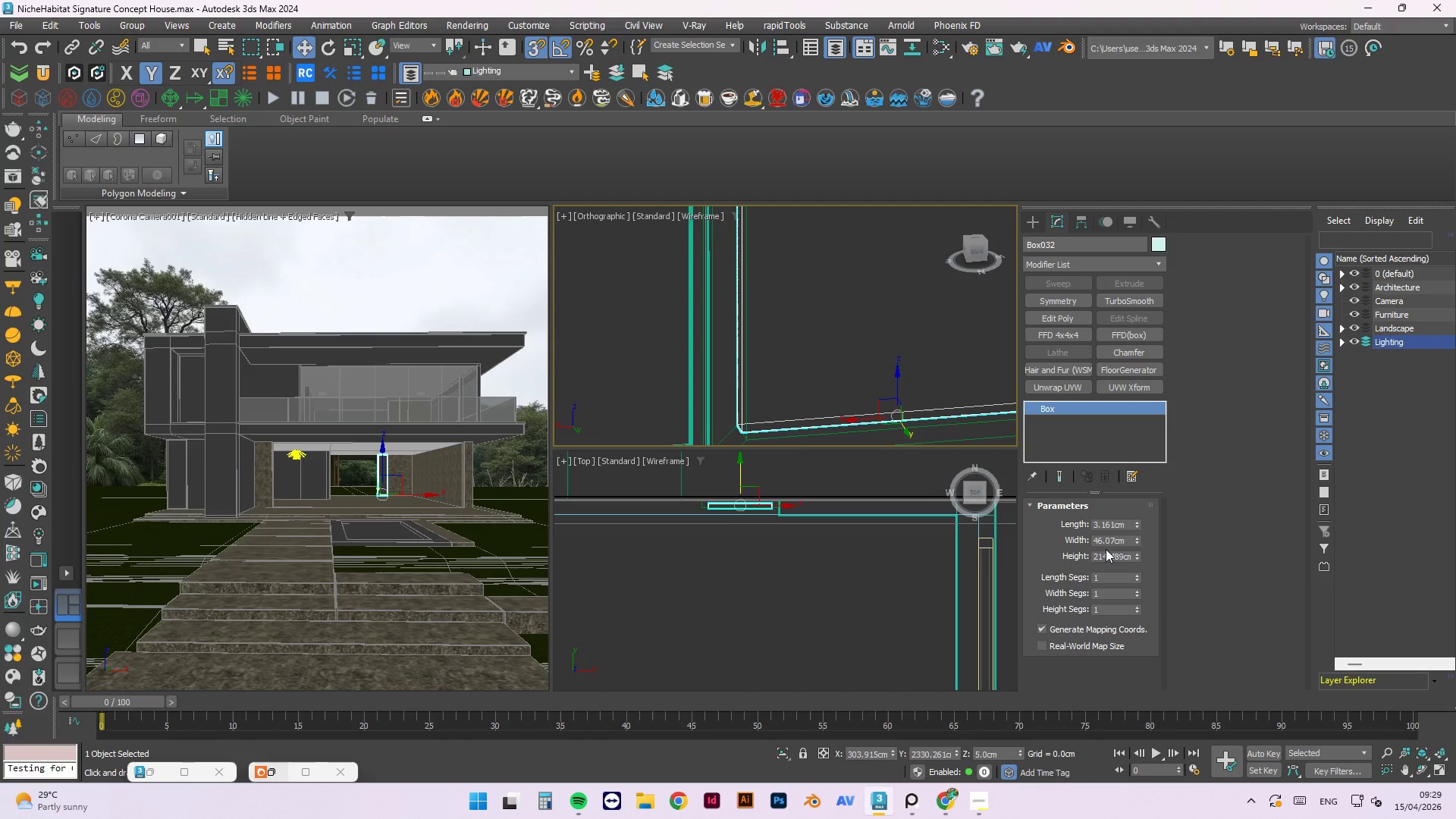 
double_click([1104, 542])
 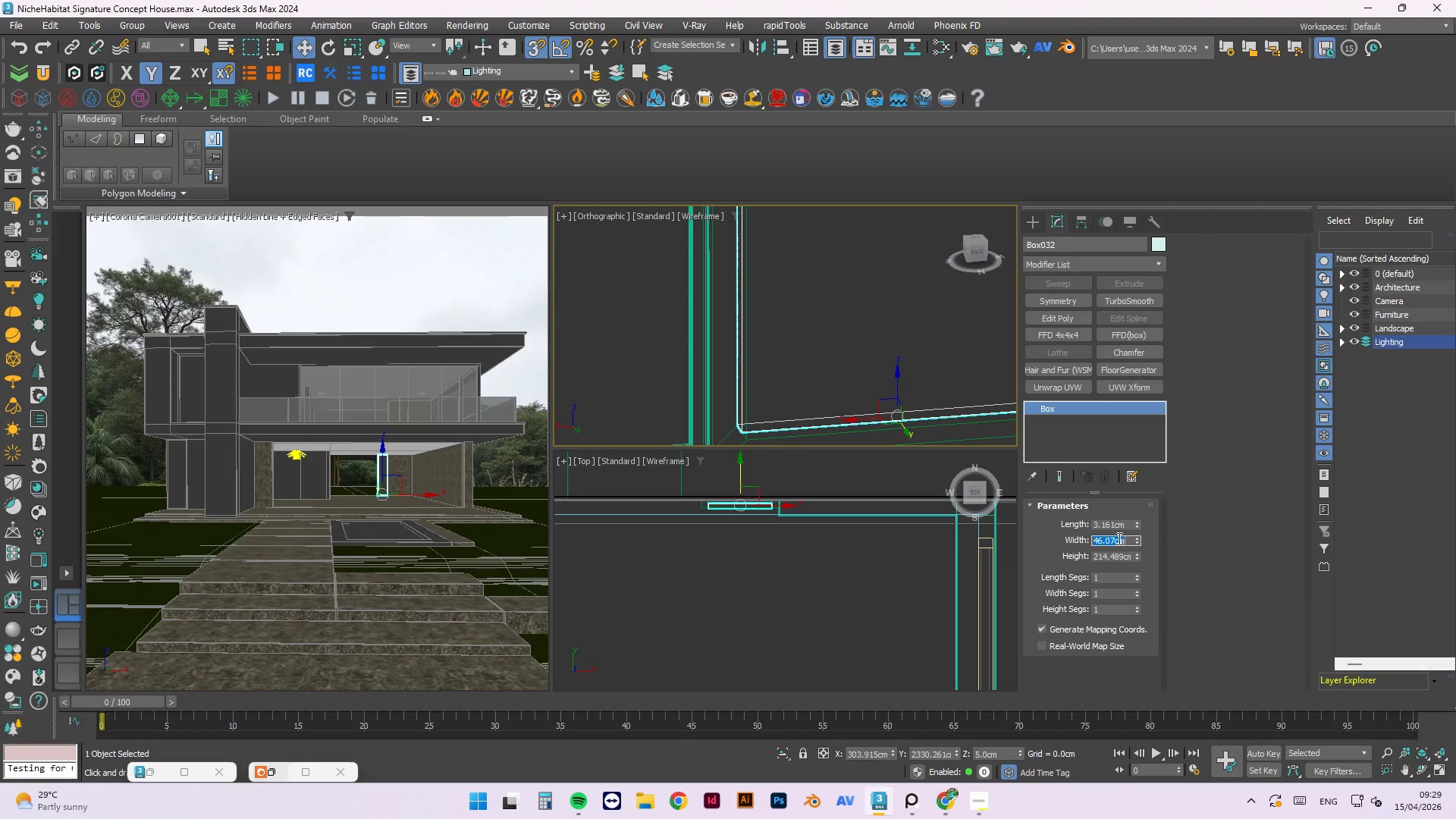 
key(Numpad2)
 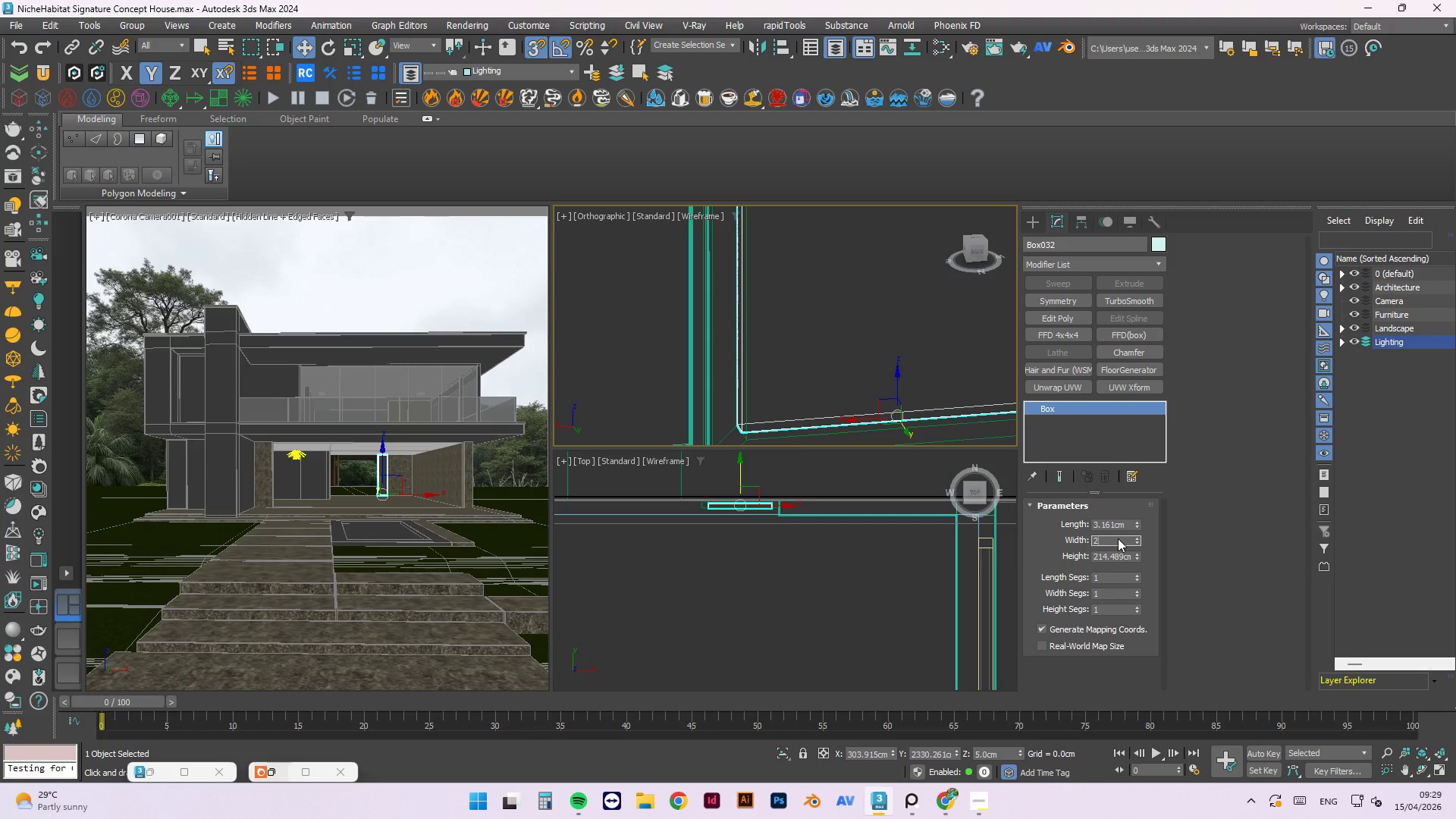 
key(NumpadDecimal)
 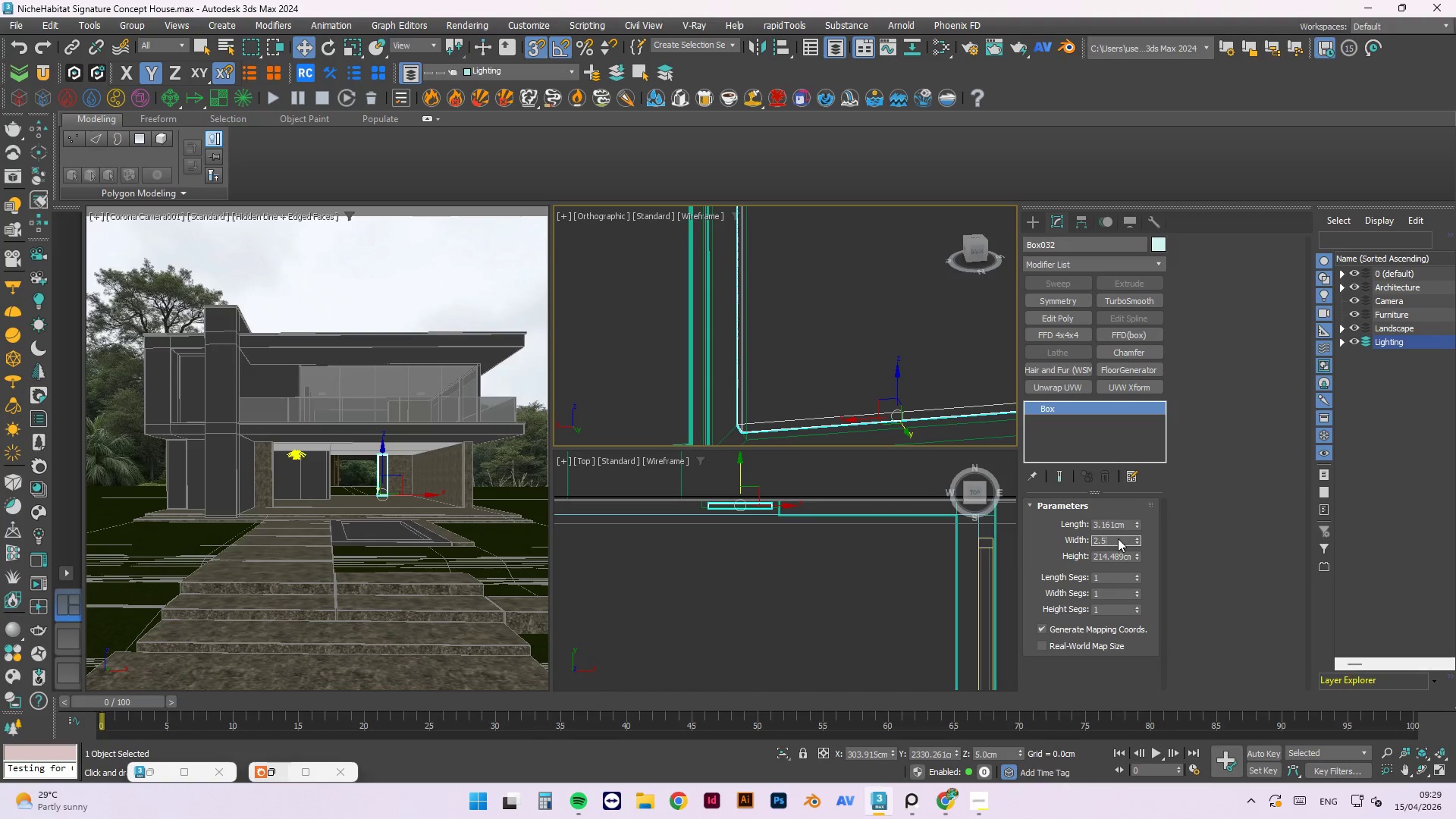 
key(Numpad5)
 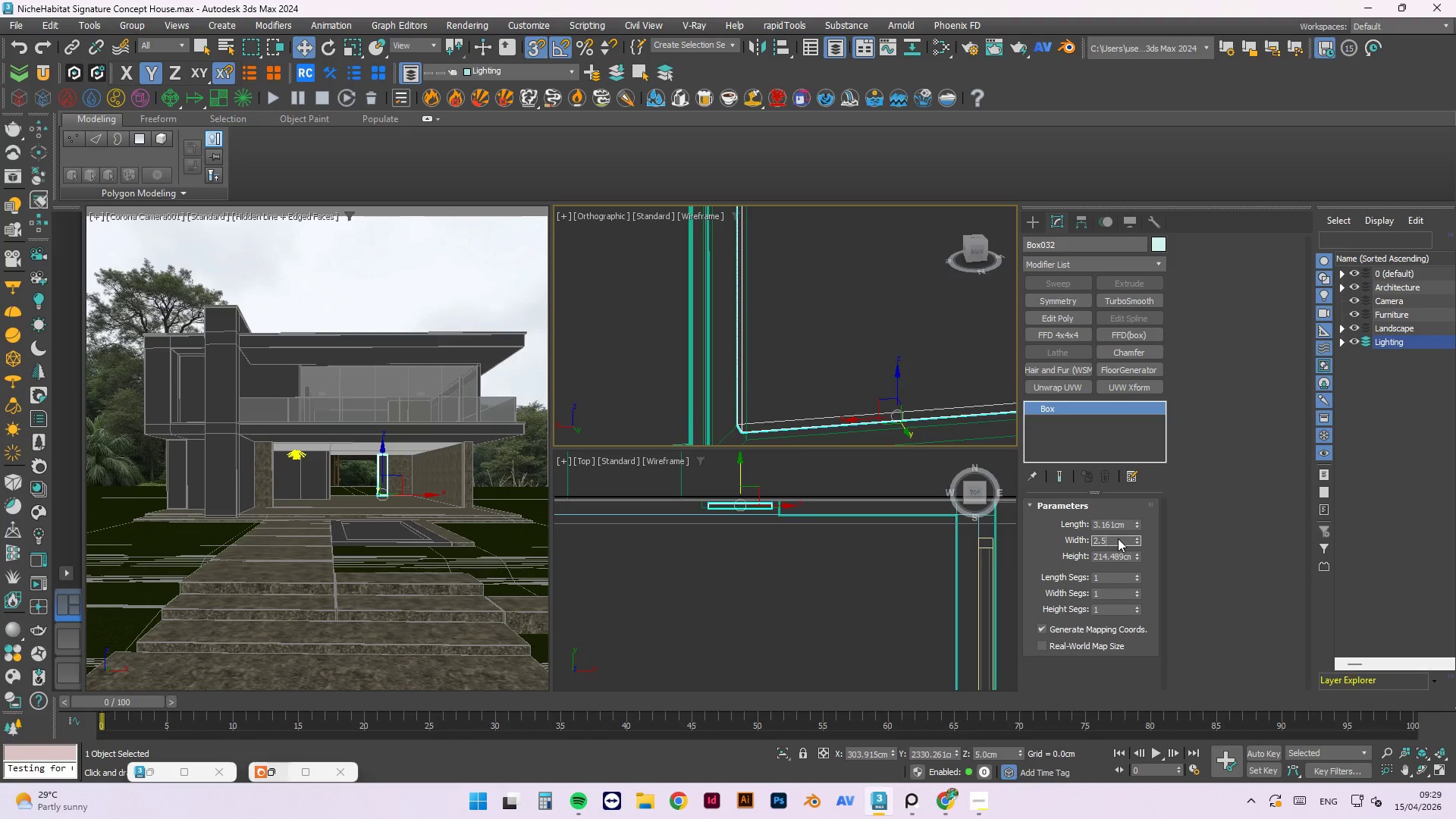 
key(NumpadEnter)
 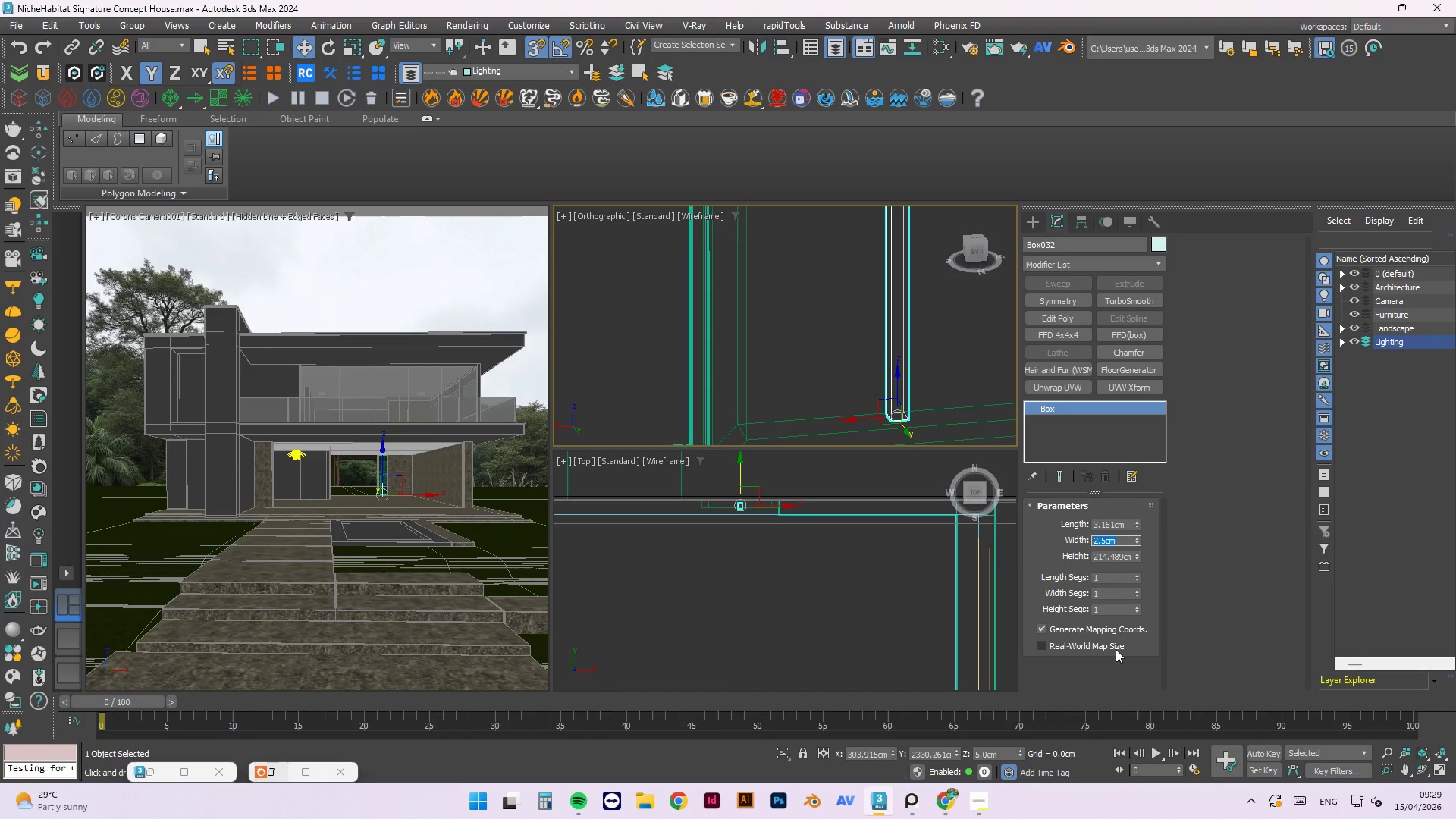 
scroll: coordinate [809, 361], scroll_direction: down, amount: 3.0
 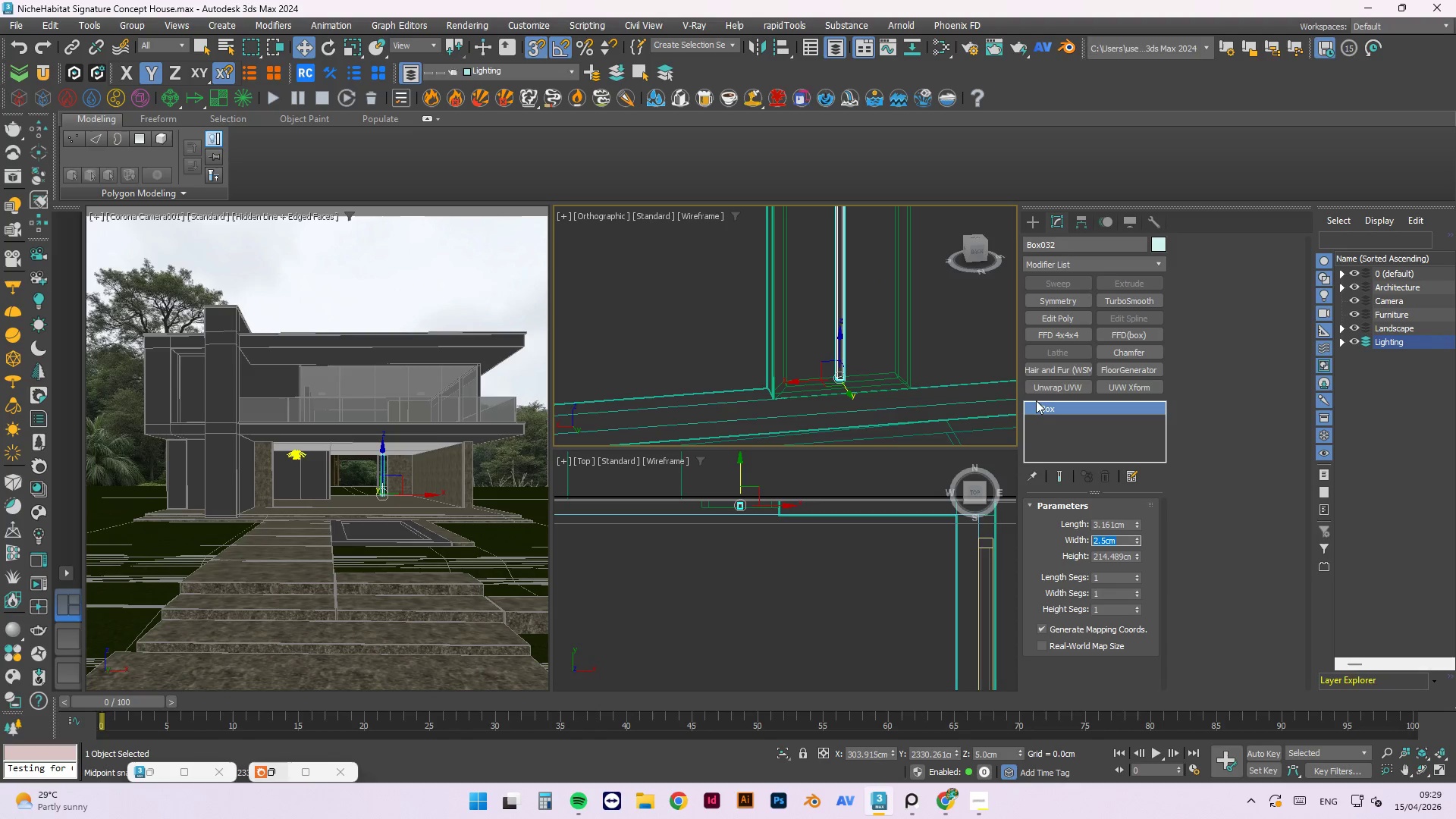 
key(Control+Z)
 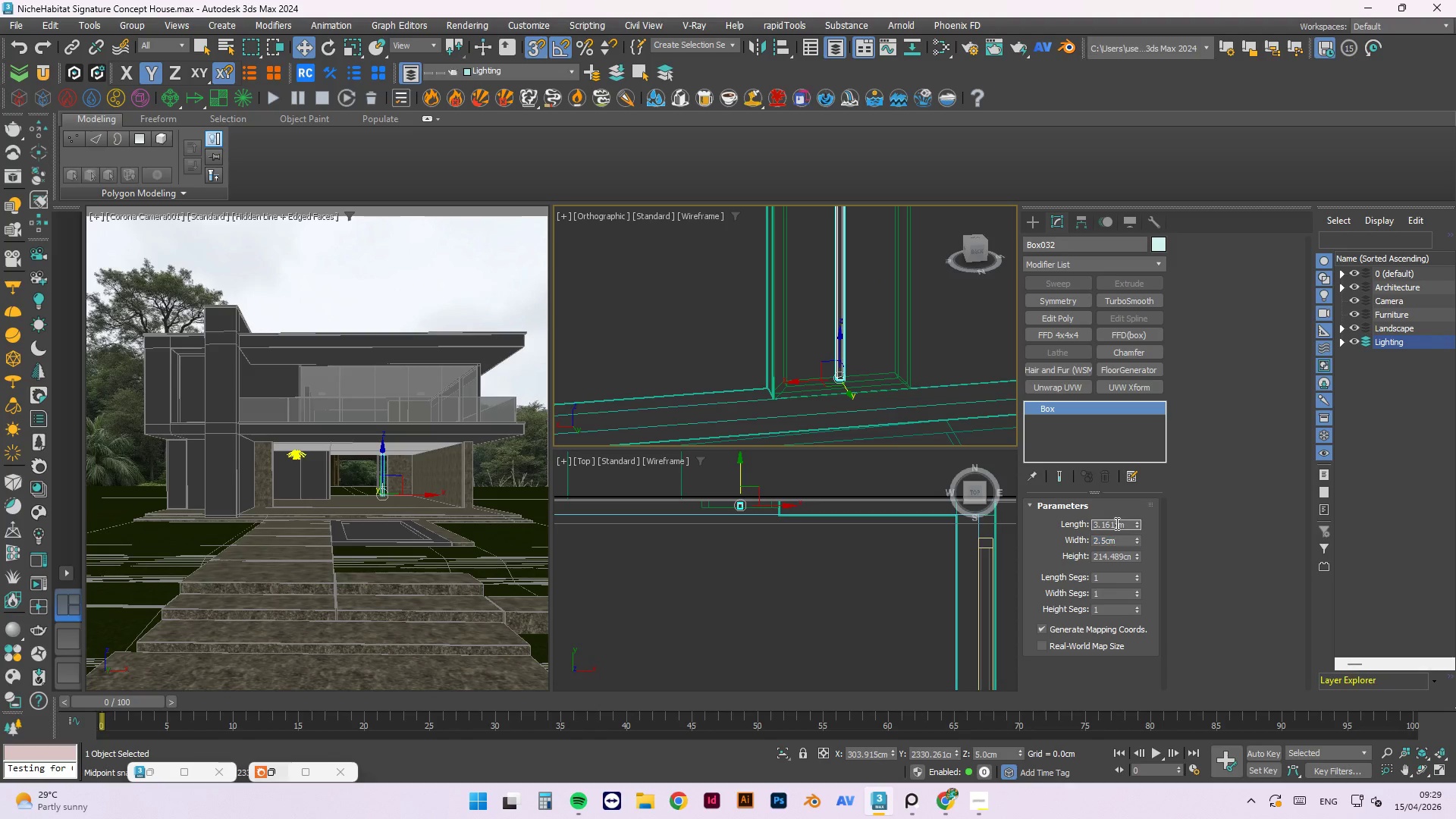 
double_click([1116, 523])
 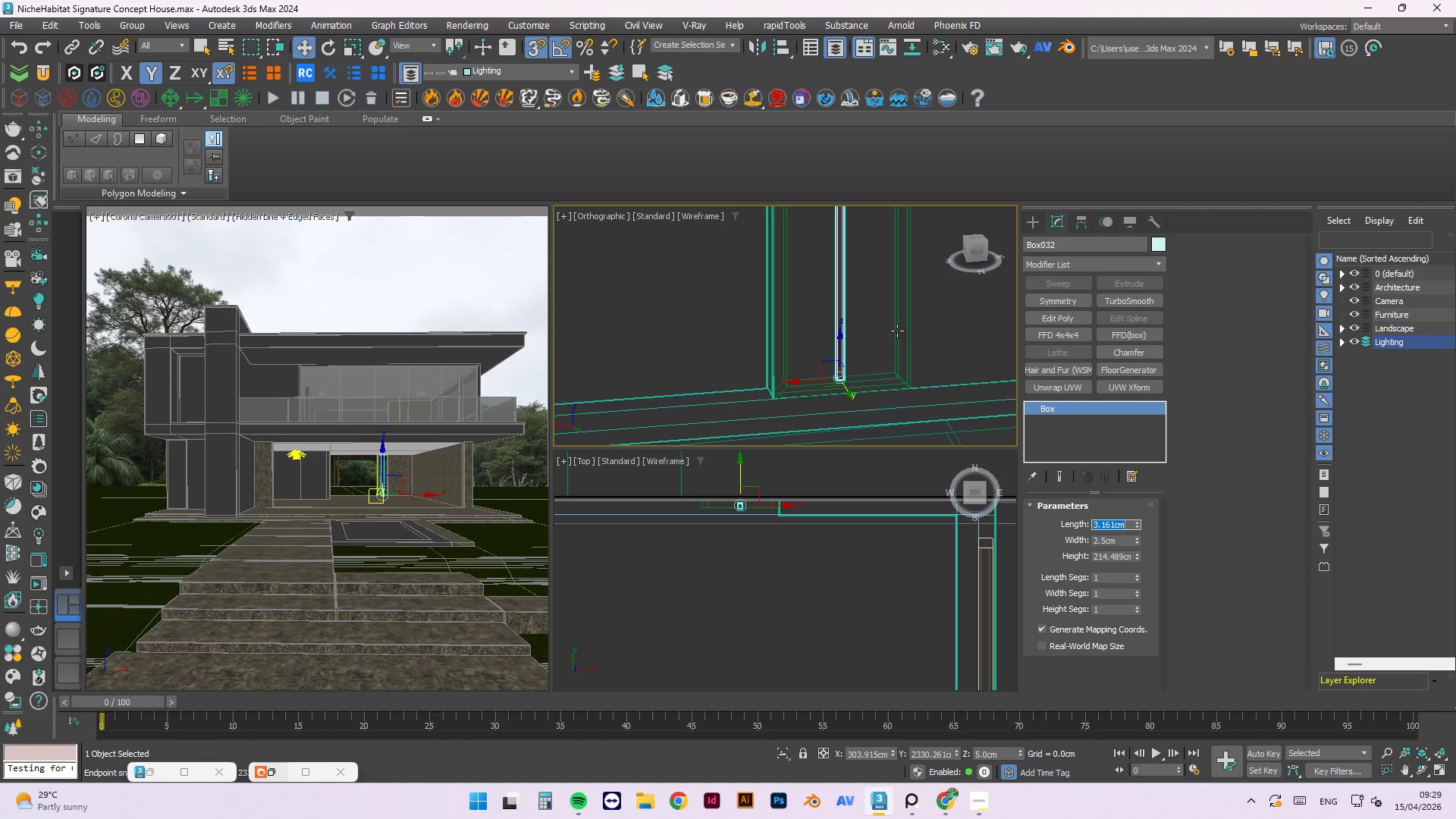 
left_click([870, 315])
 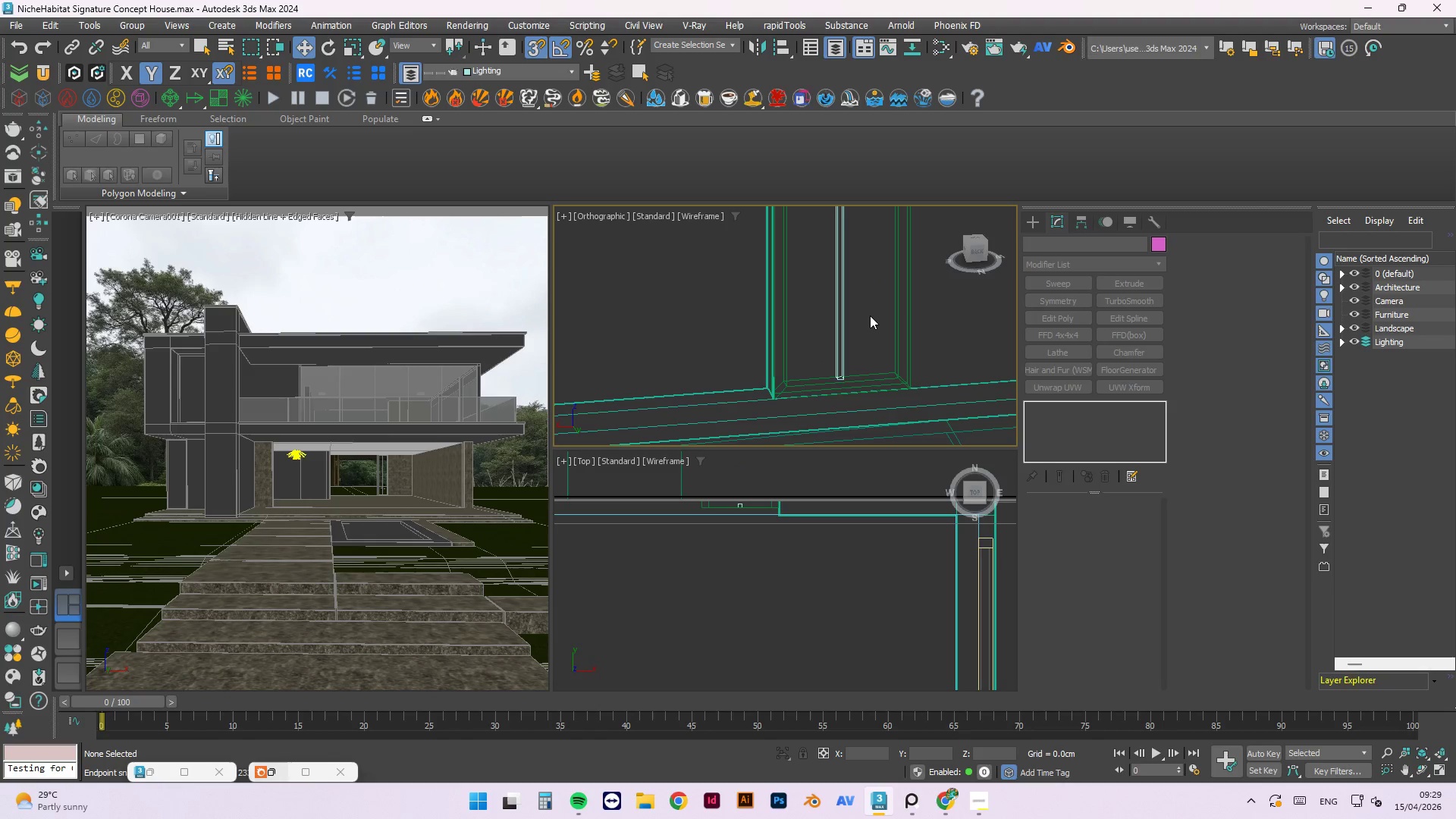 
key(Control+Z)
 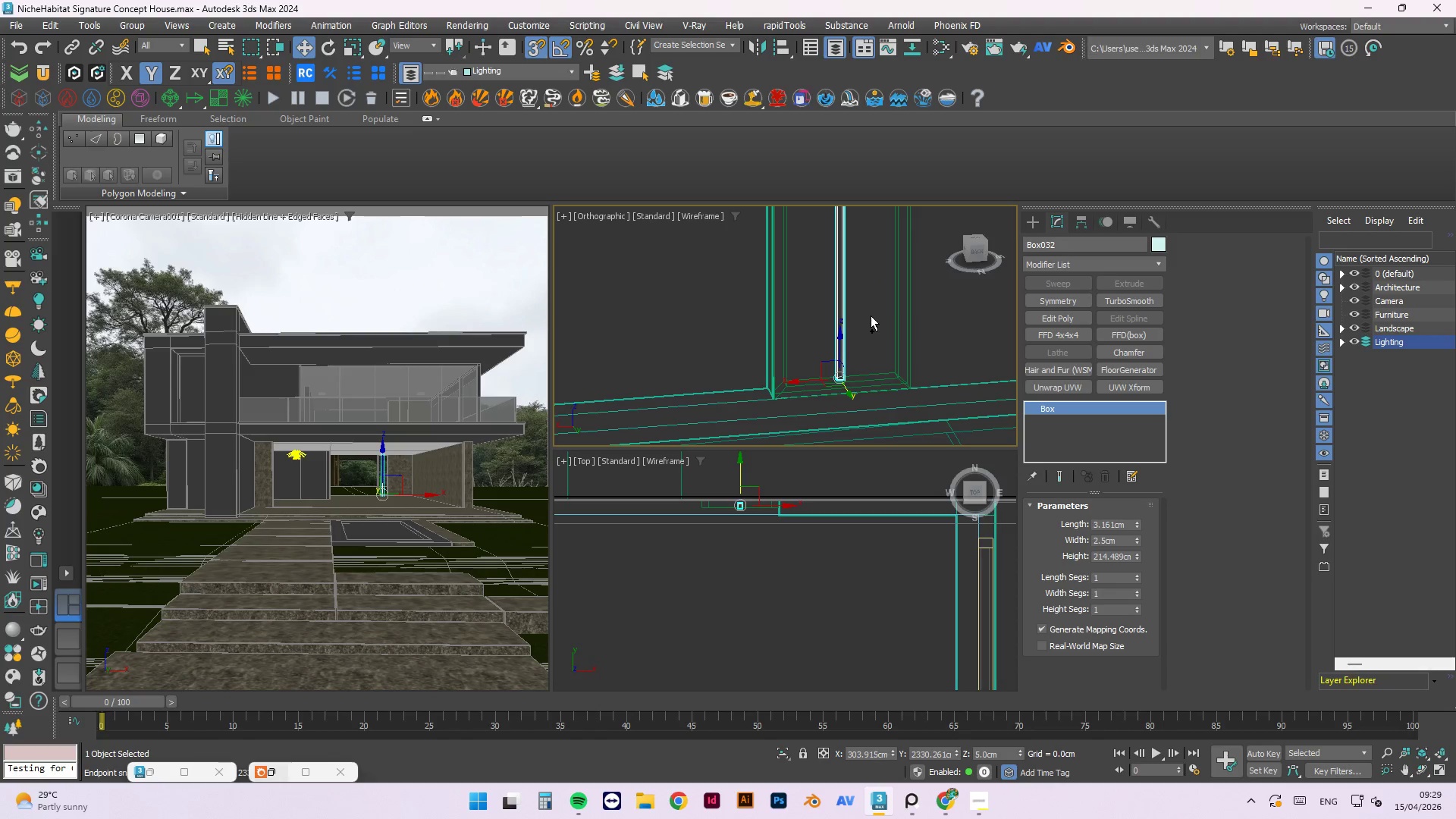 
key(Control+Z)
 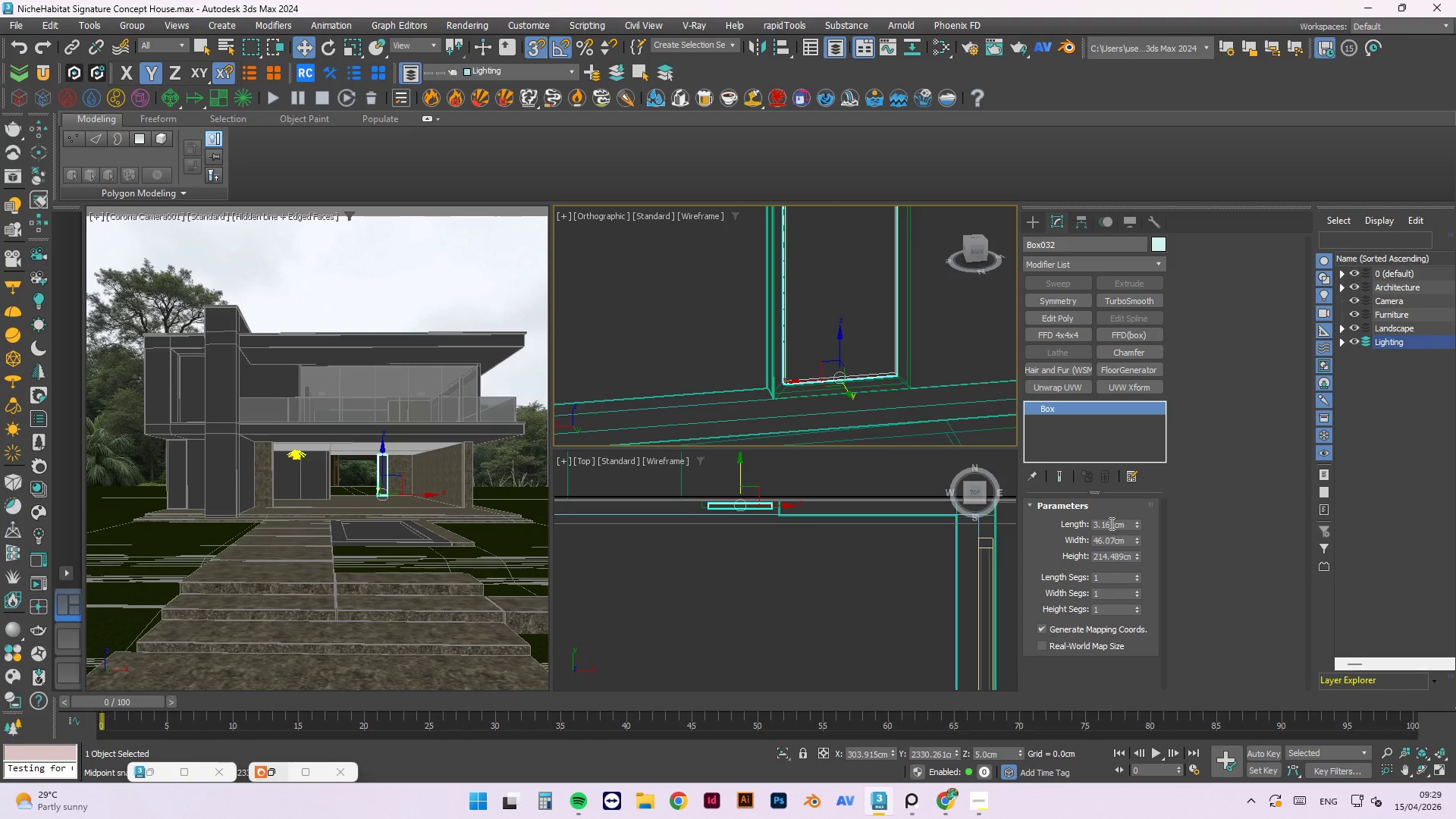 
double_click([1110, 522])
 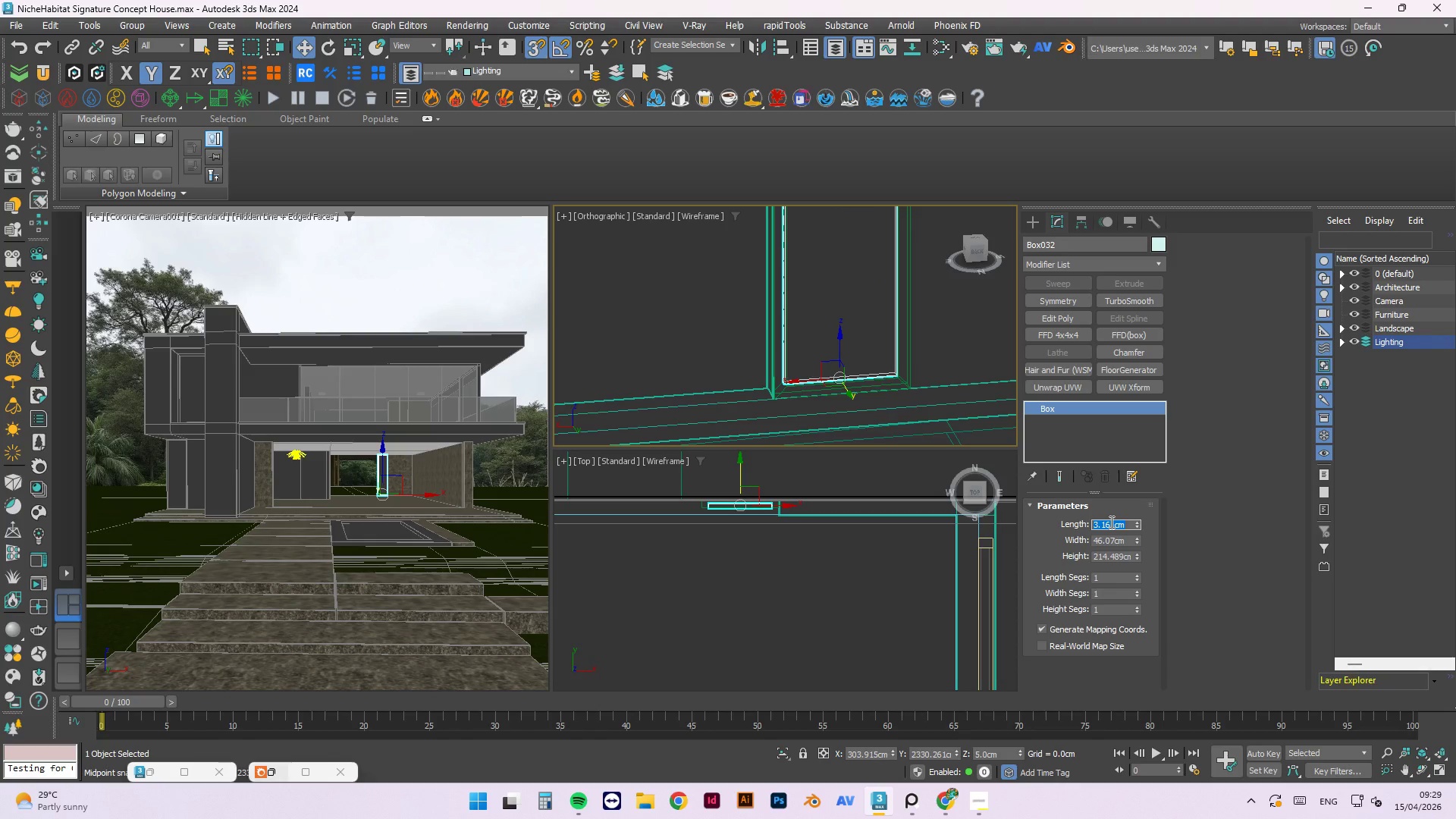 
key(Numpad2)
 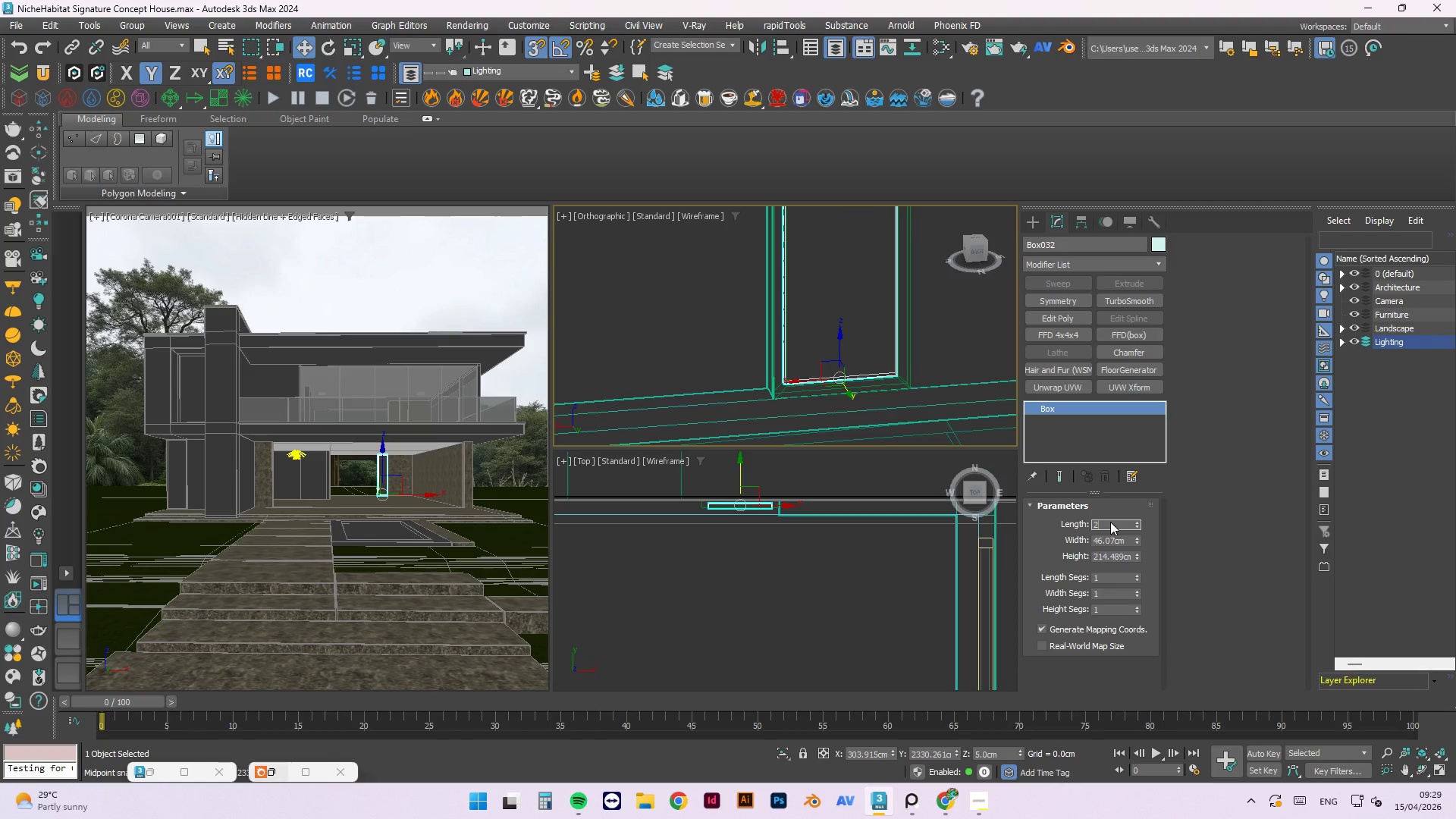 
key(NumpadDecimal)
 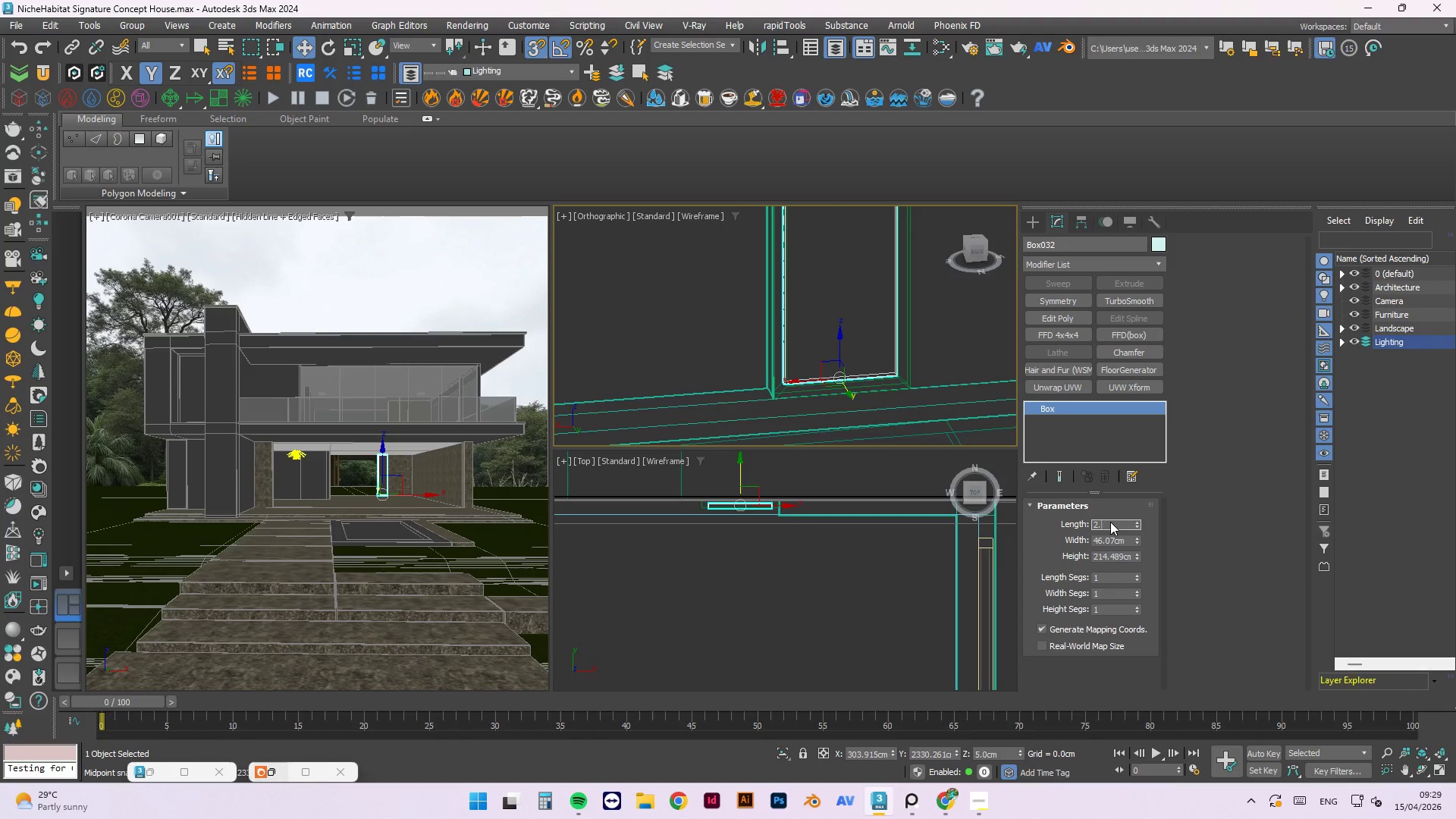 
key(Numpad5)
 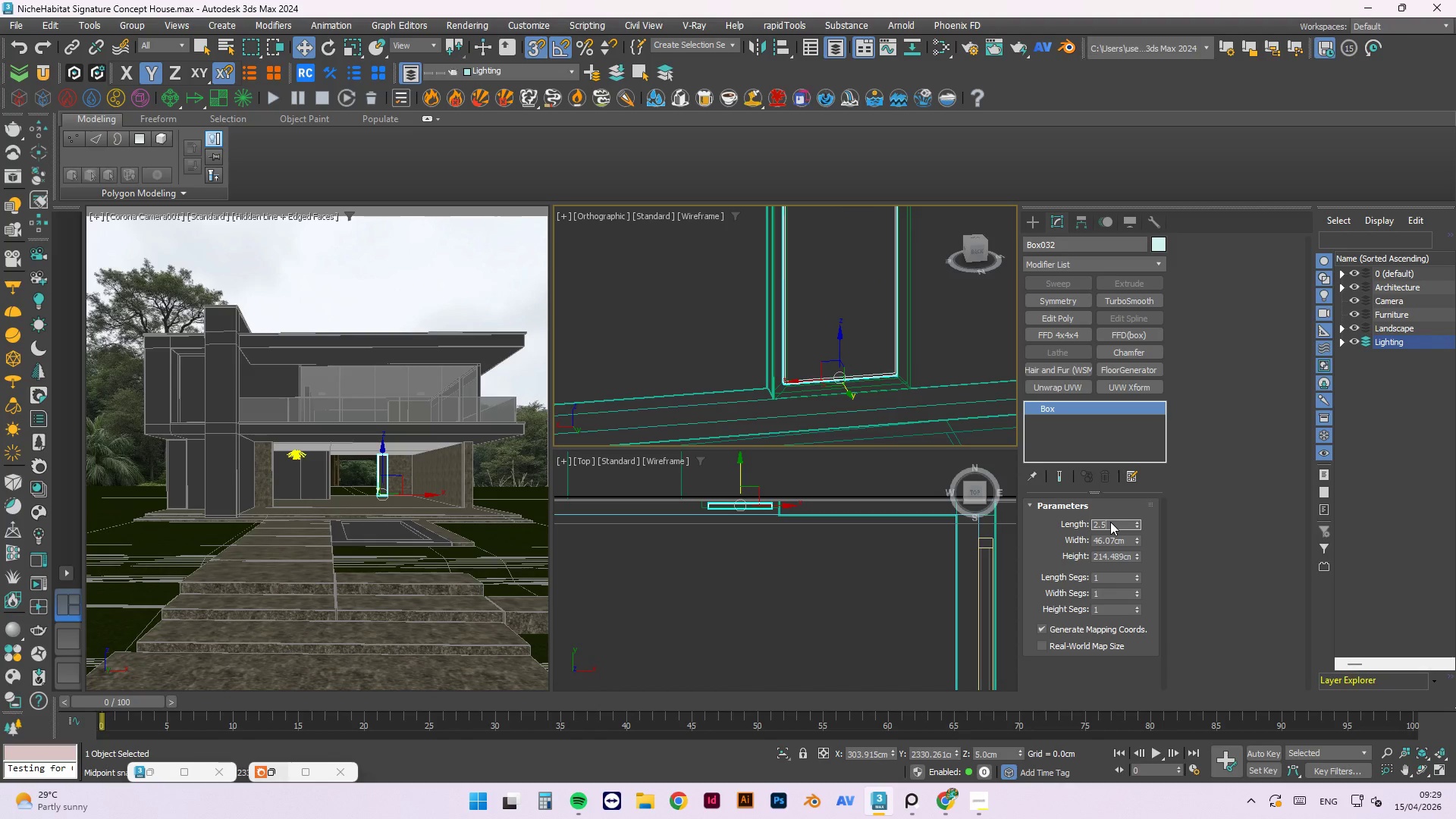 
key(NumpadEnter)
 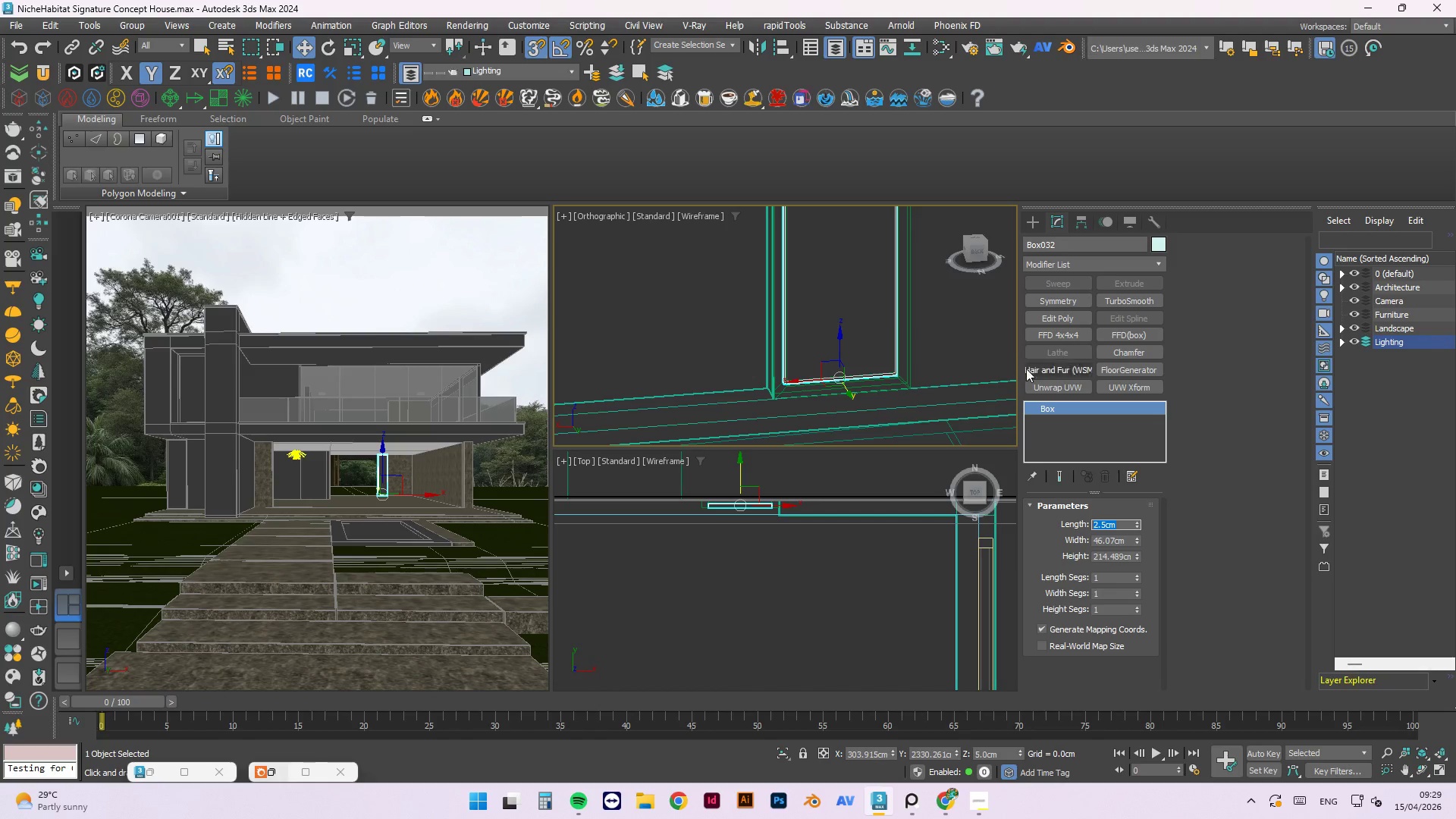 
scroll: coordinate [874, 325], scroll_direction: up, amount: 2.0
 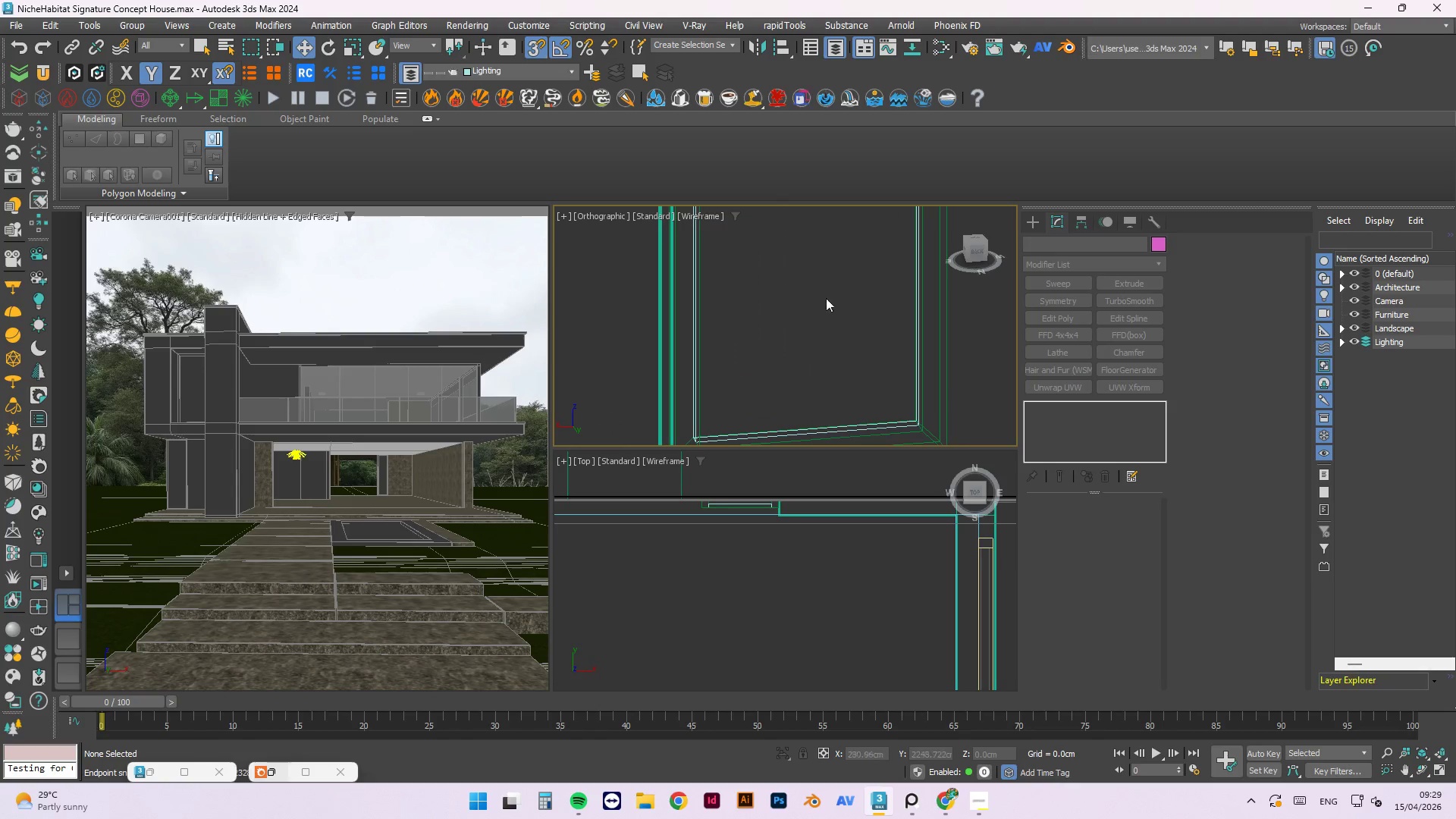 
left_click([886, 399])
 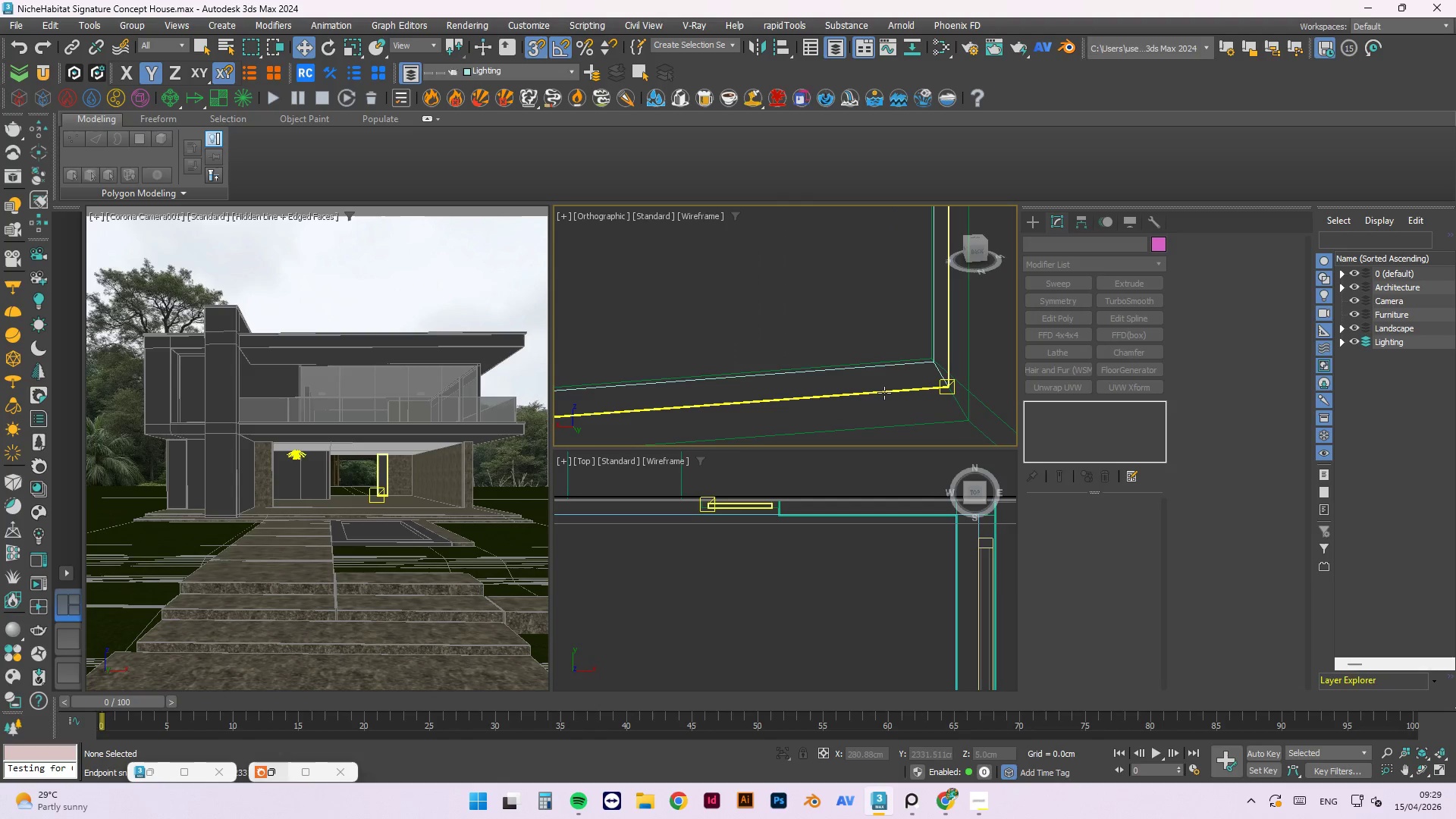 
scroll: coordinate [888, 393], scroll_direction: up, amount: 5.0
 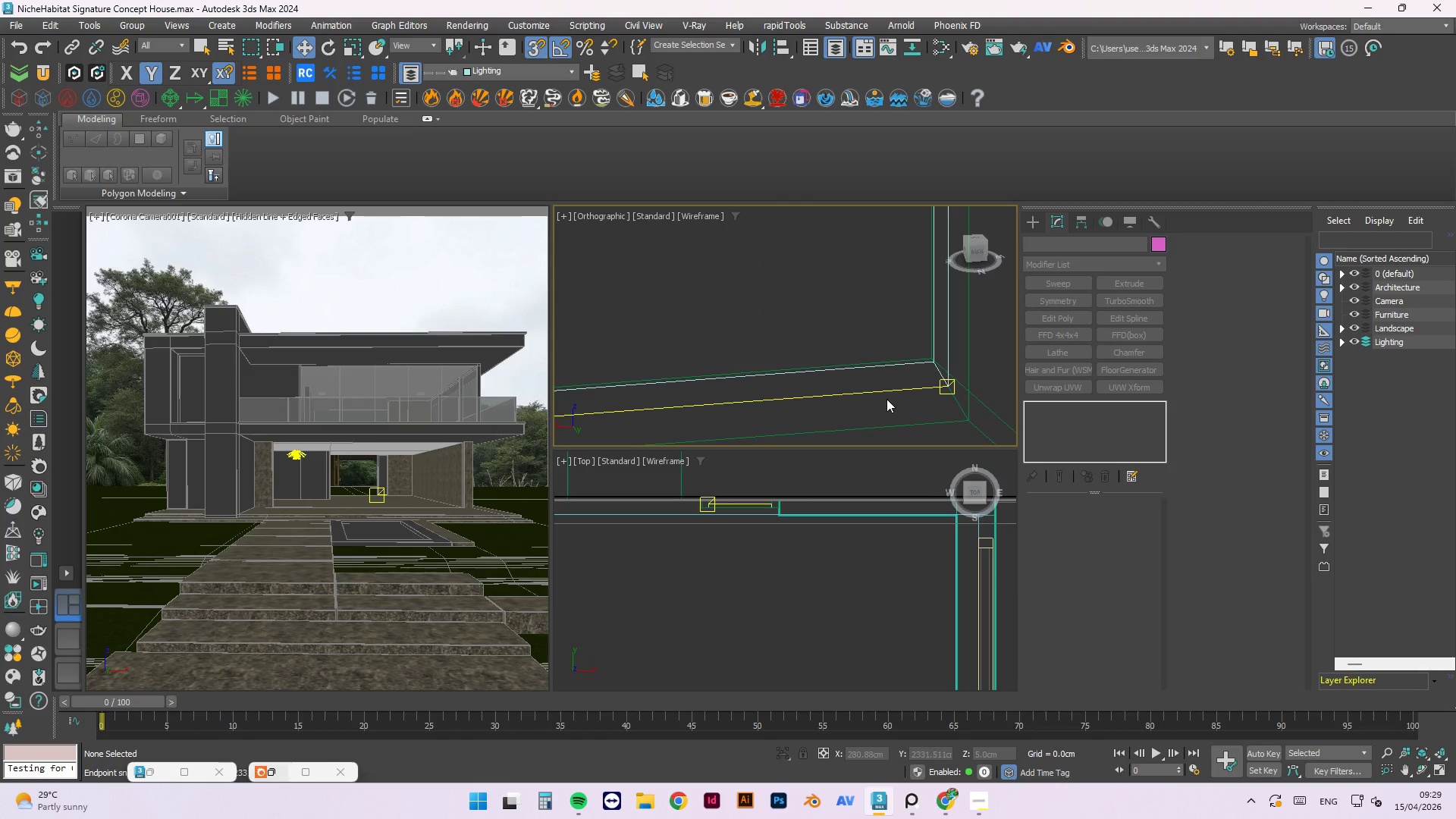 
double_click([884, 392])
 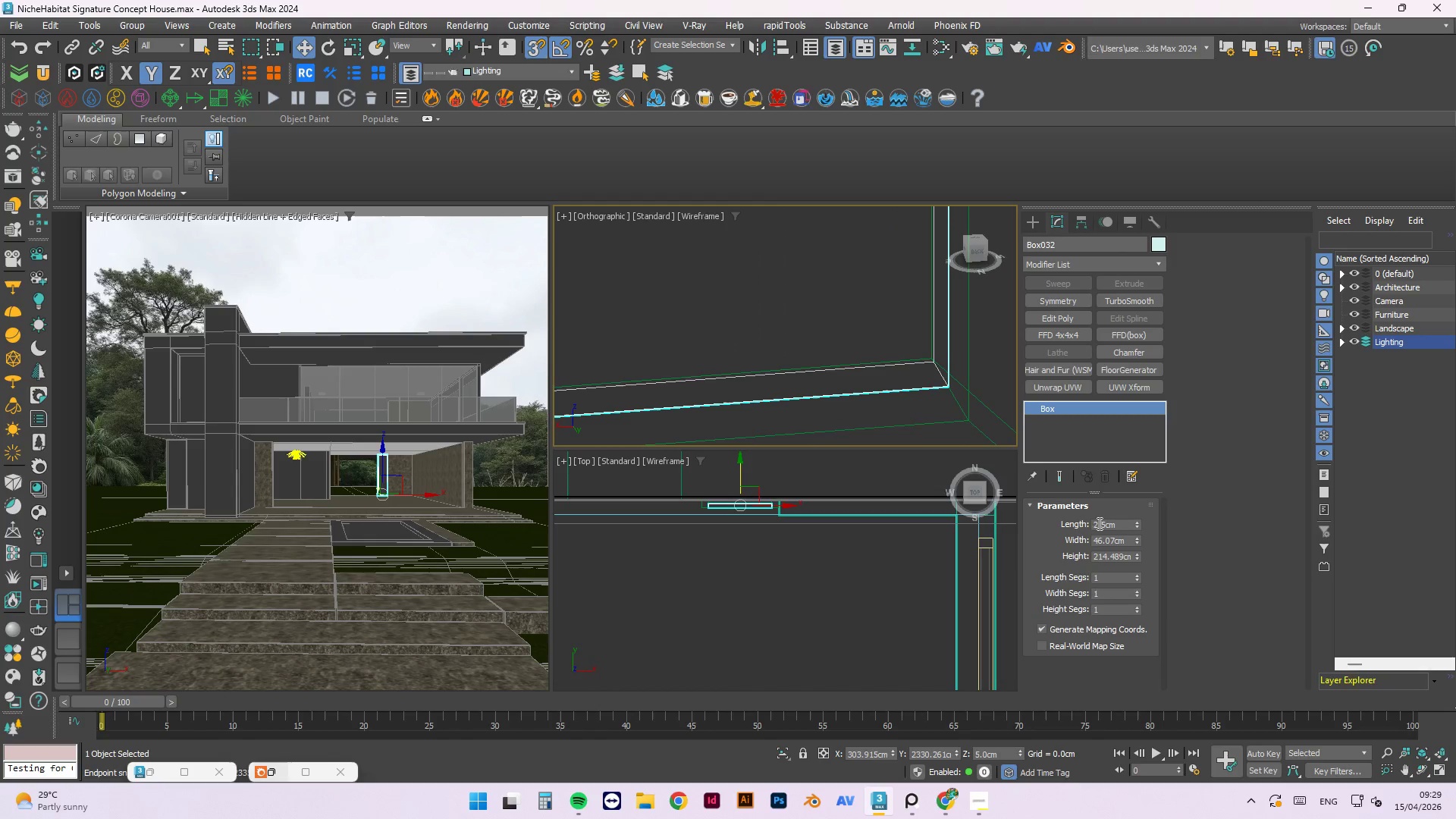 
hold_key(key=AltLeft, duration=1.03)
 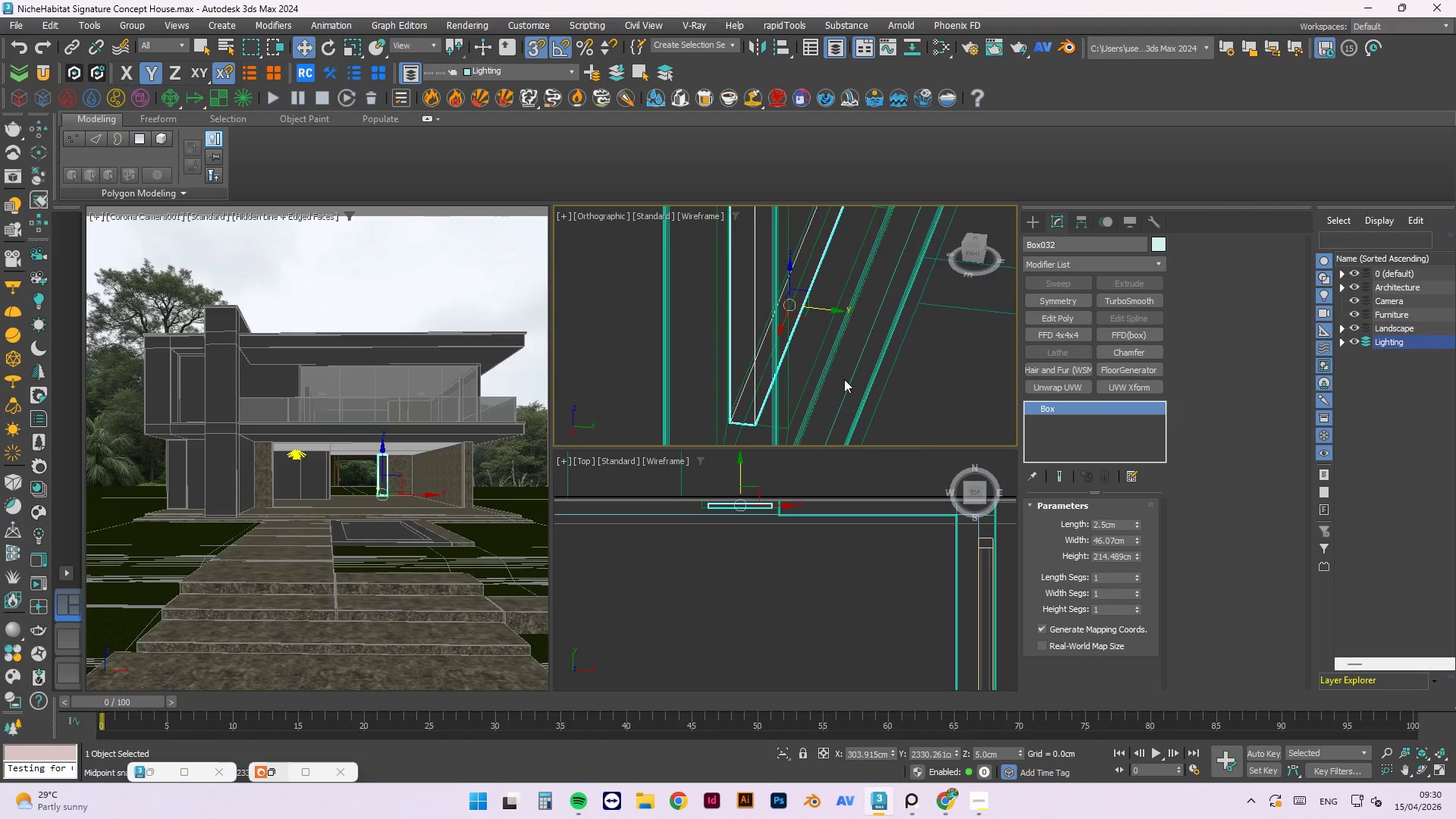 
scroll: coordinate [765, 367], scroll_direction: down, amount: 6.0
 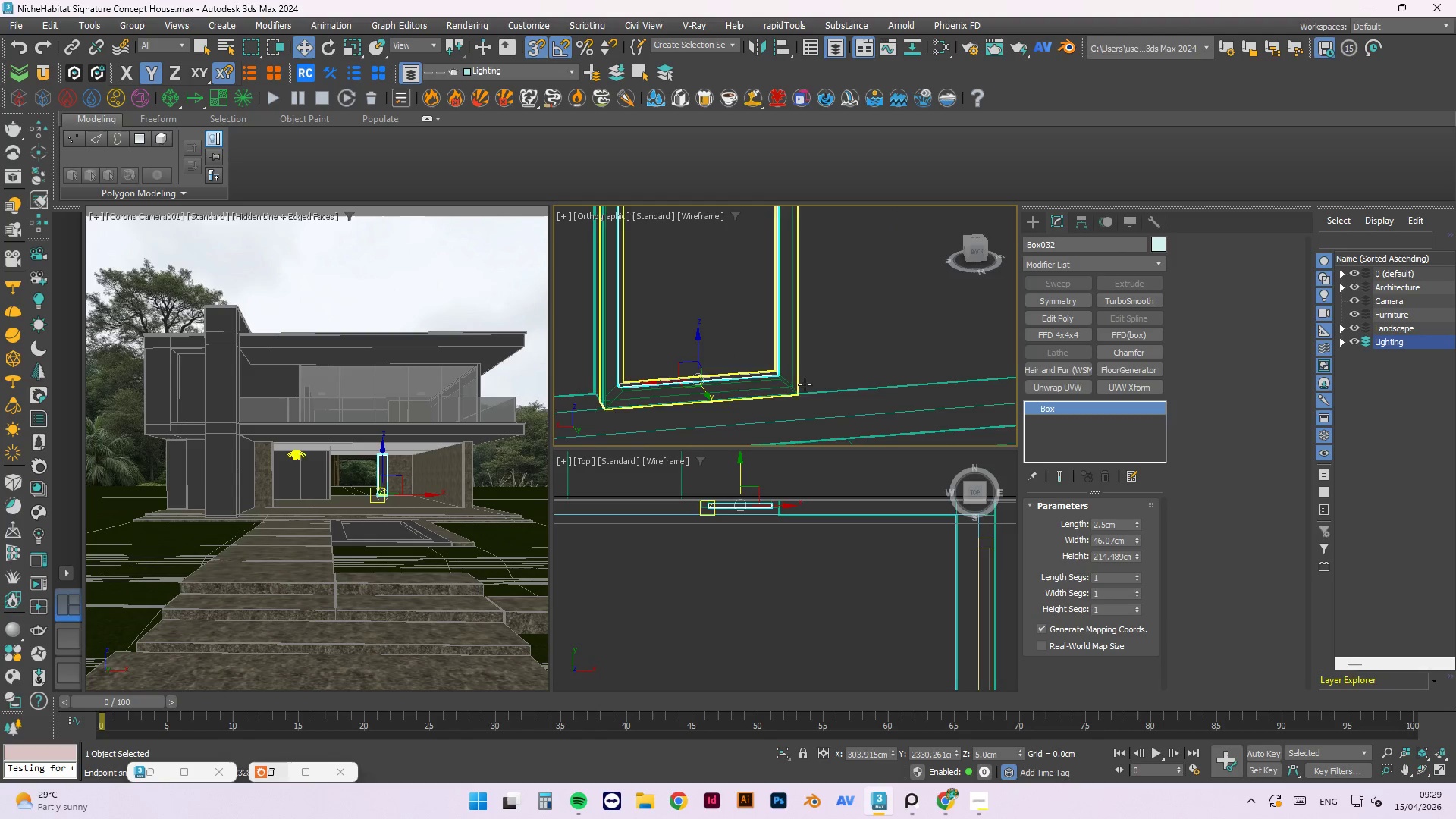 
hold_key(key=AltLeft, duration=27.2)
scroll: coordinate [667, 367], scroll_direction: up, amount: 3.0
 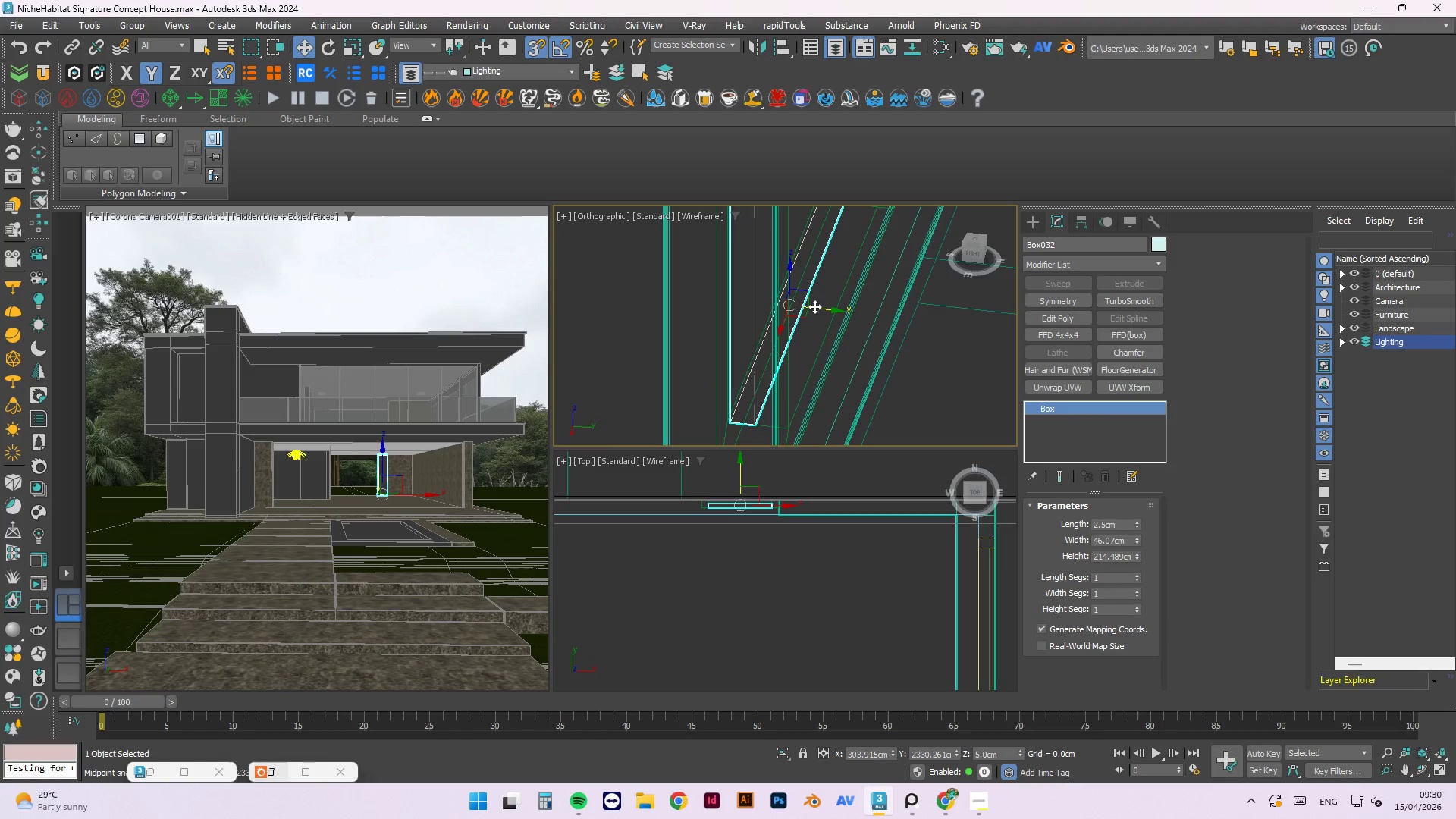 
left_click_drag(start_coordinate=[817, 309], to_coordinate=[780, 403])
 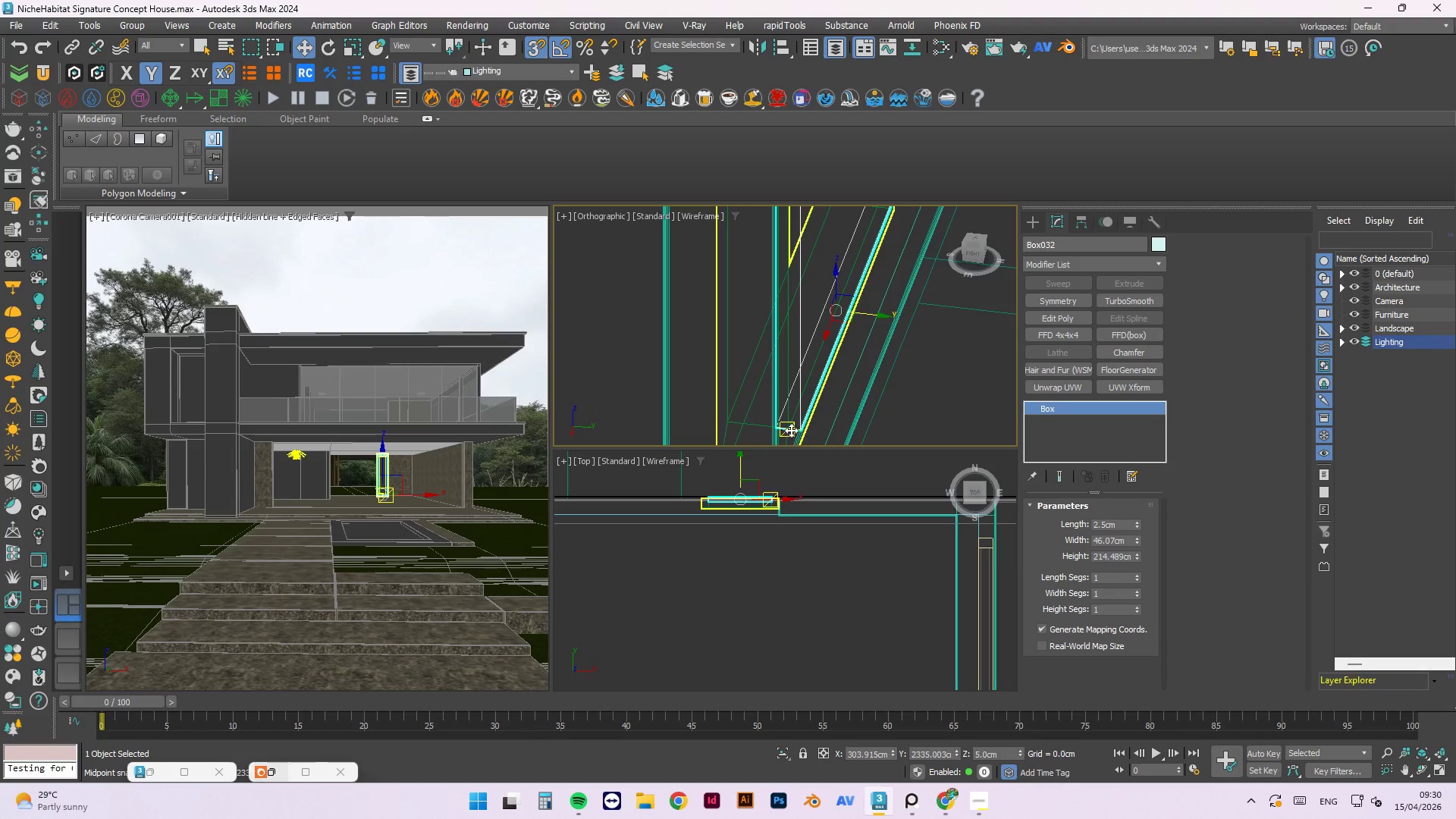 
left_click_drag(start_coordinate=[790, 430], to_coordinate=[749, 422])
 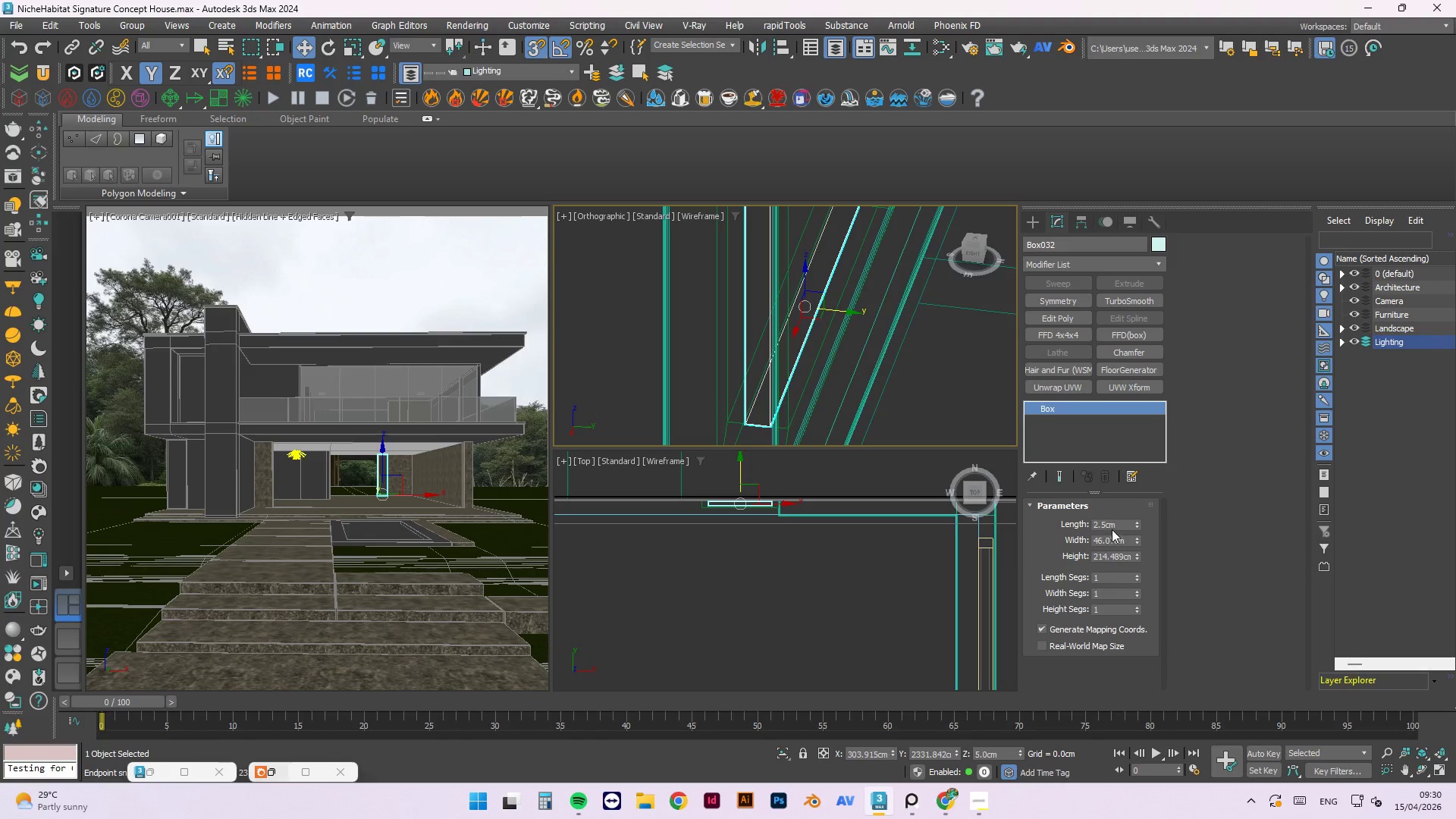 
double_click([1109, 528])
 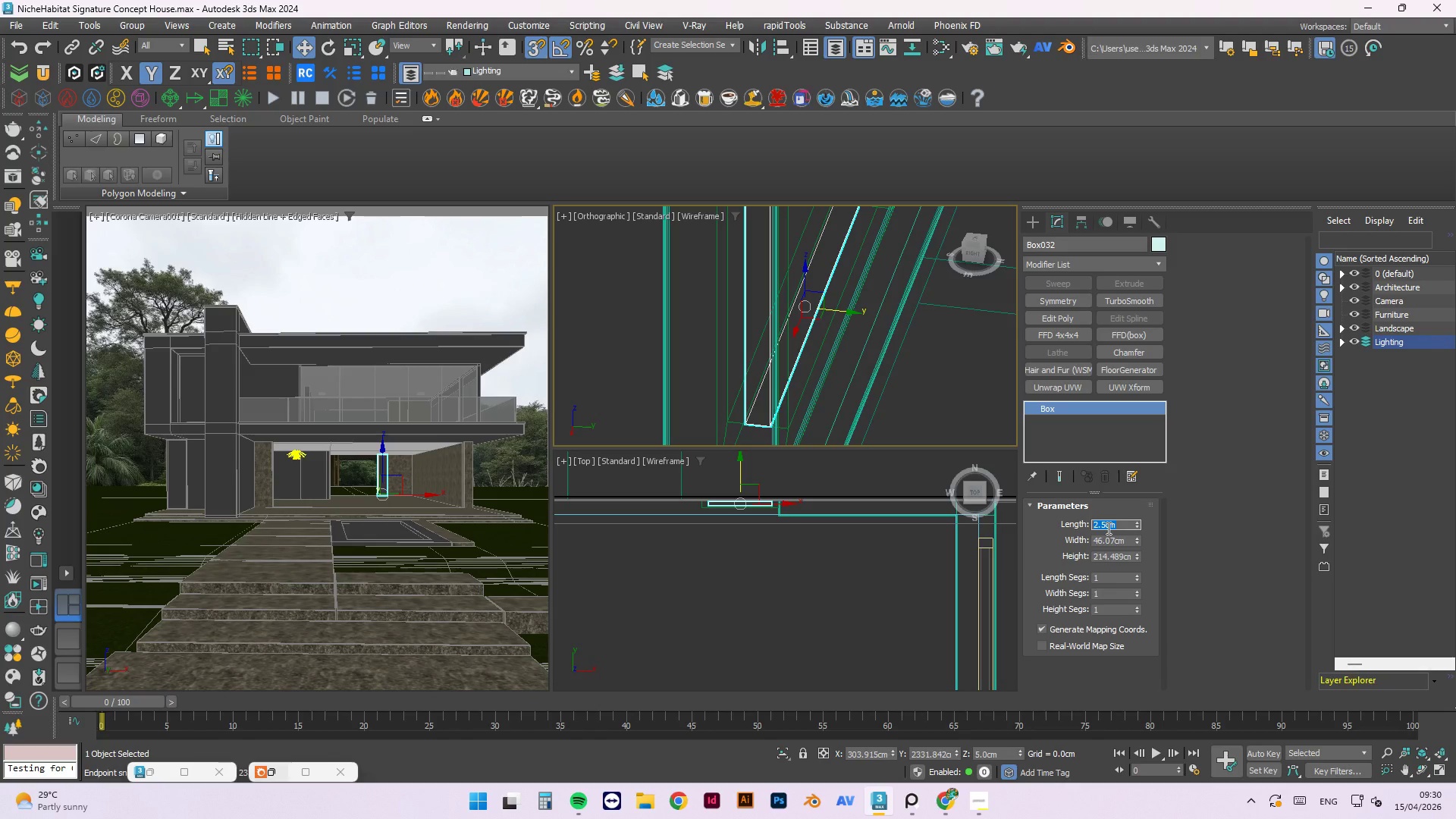 
key(Numpad2)
 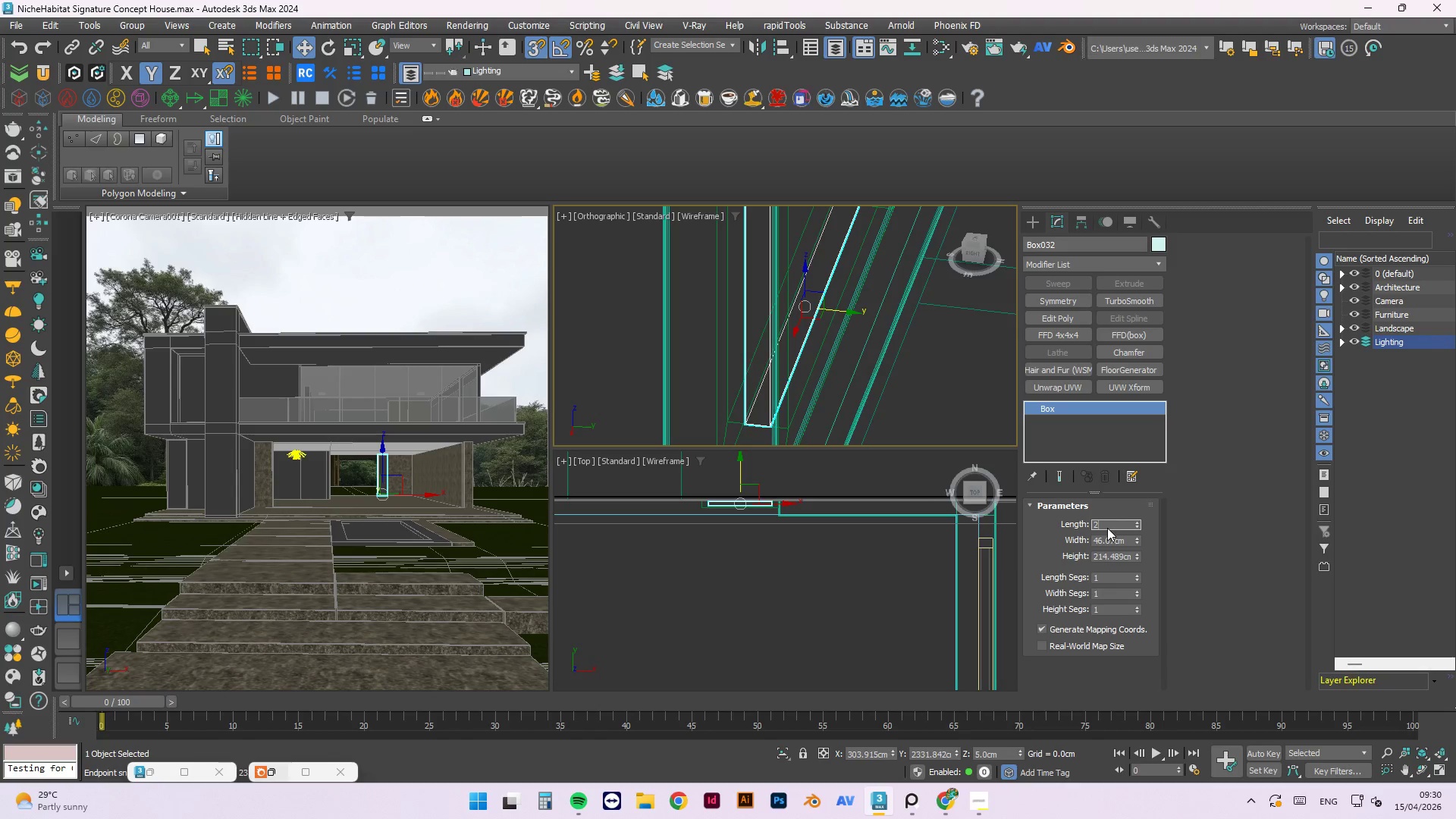 
key(NumpadEnter)
 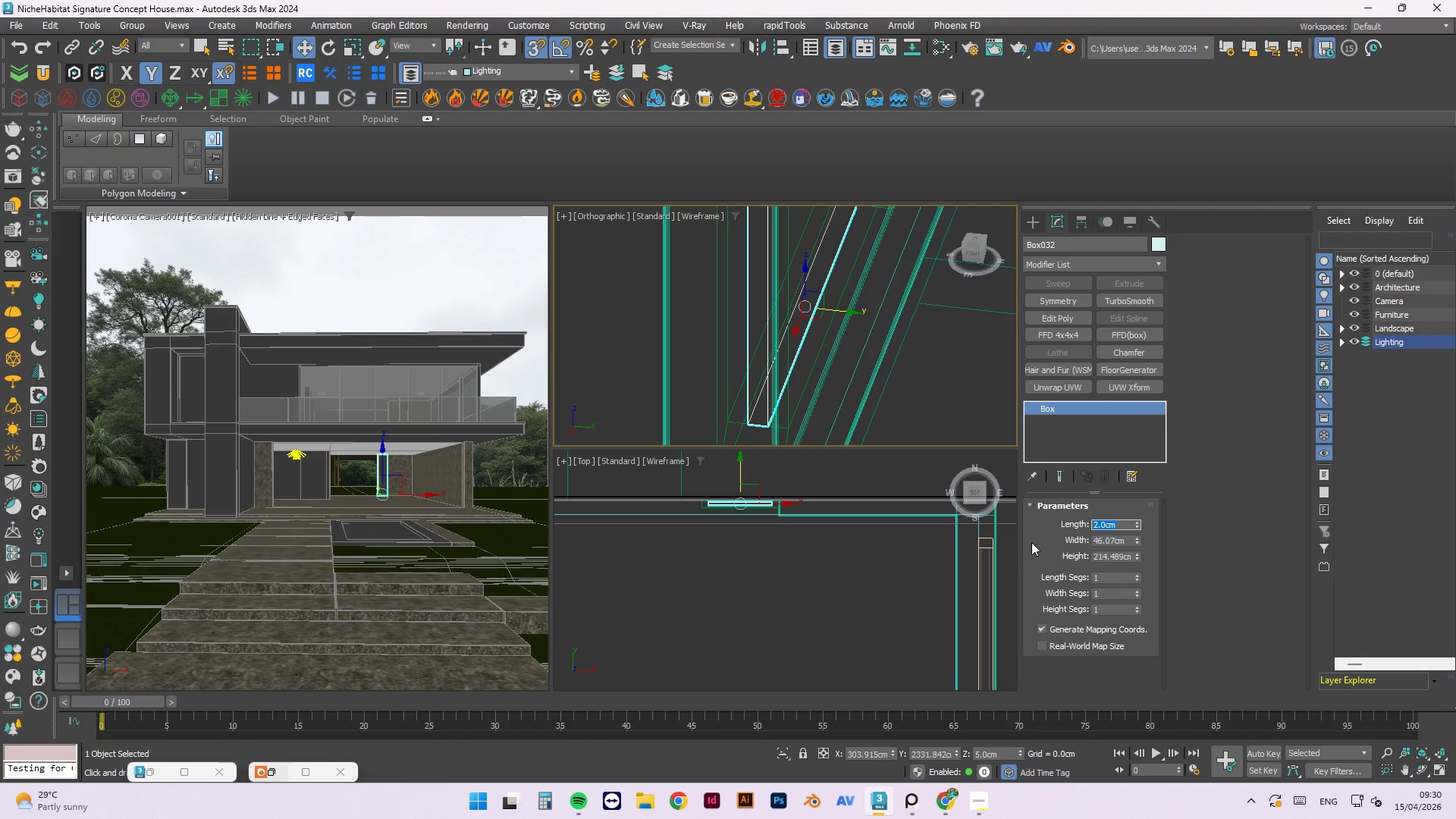 
scroll: coordinate [827, 392], scroll_direction: down, amount: 8.0
 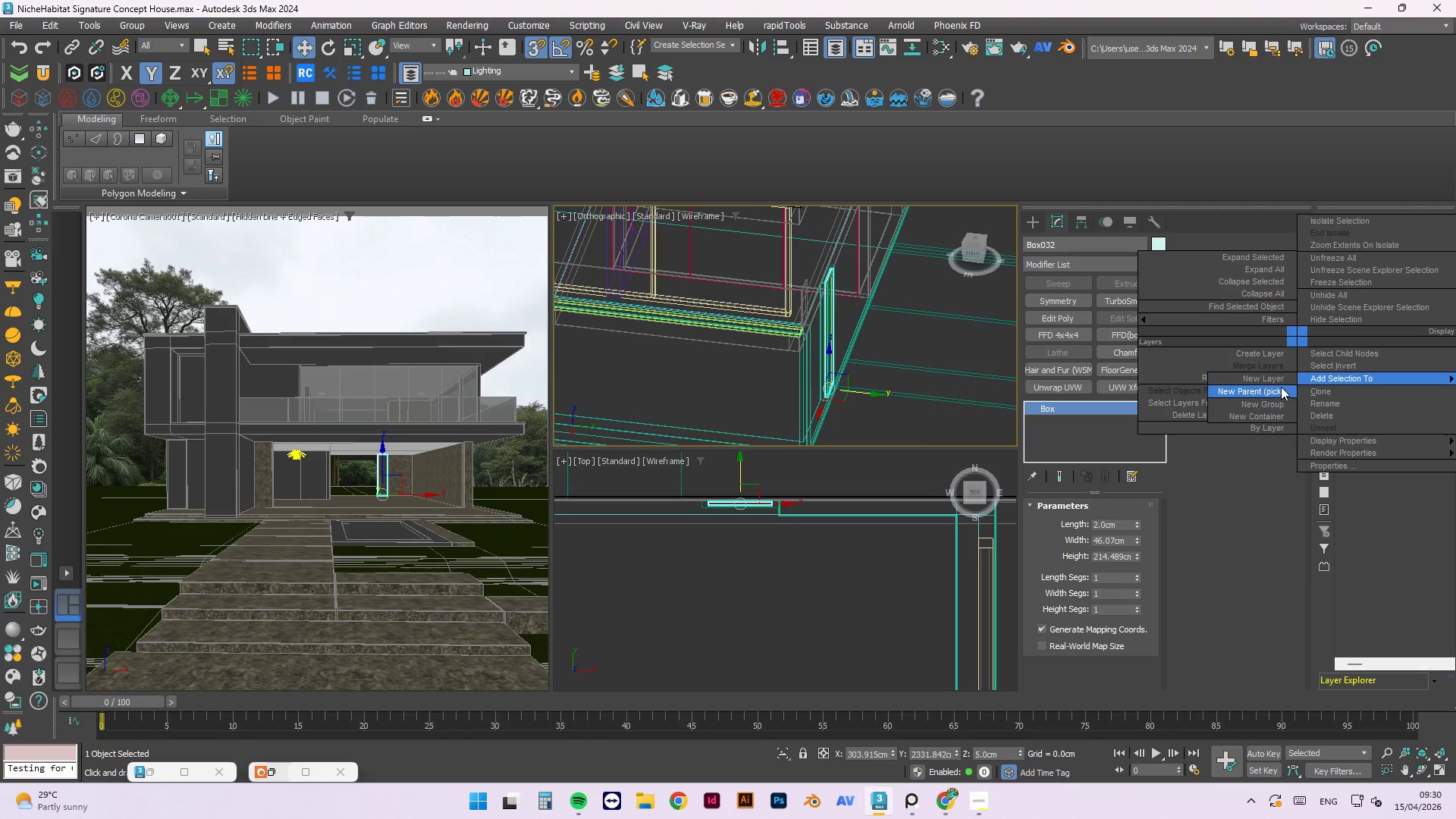 
left_click_drag(start_coordinate=[1264, 390], to_coordinate=[1351, 390])
 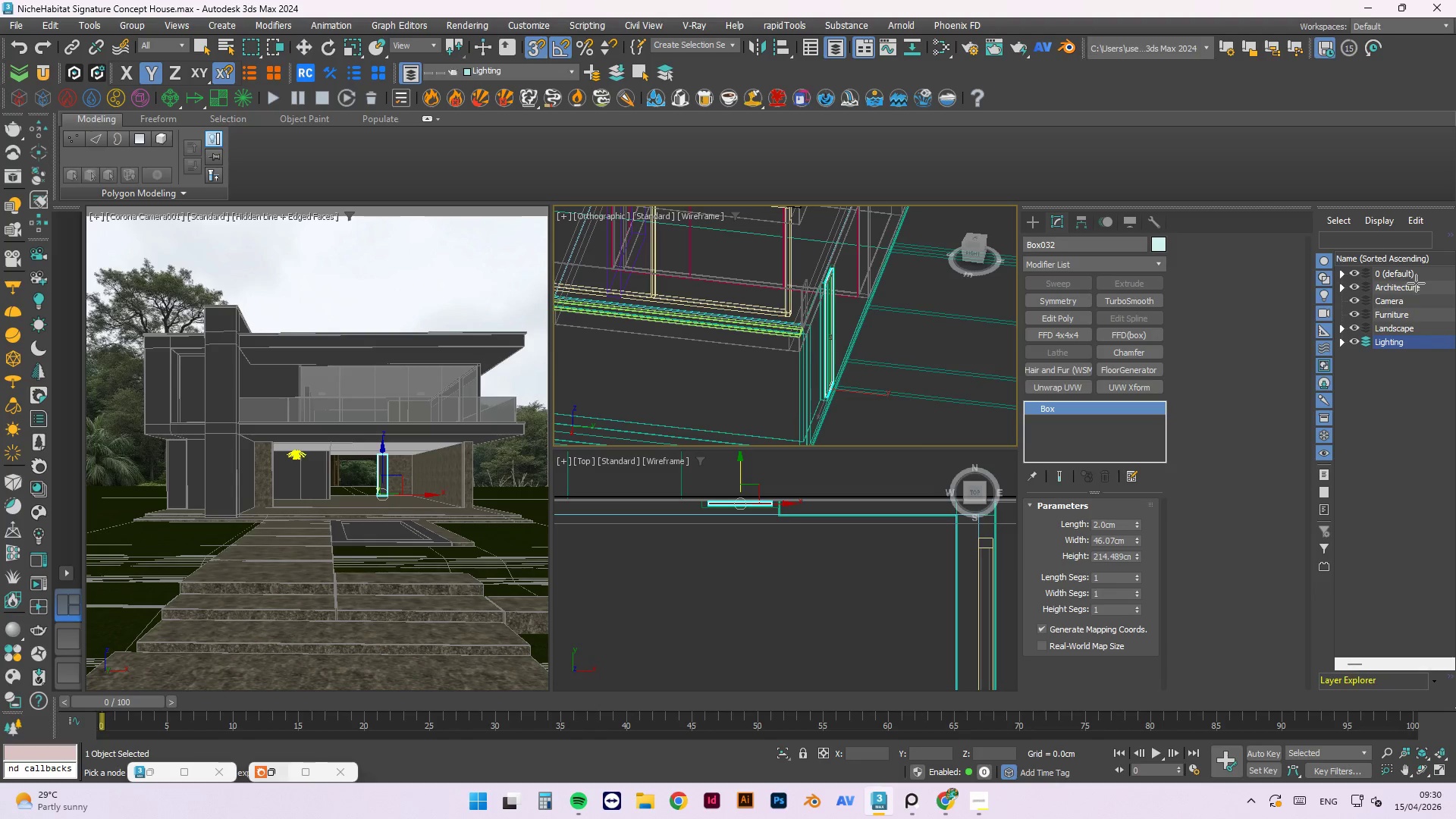 
left_click([1415, 288])
 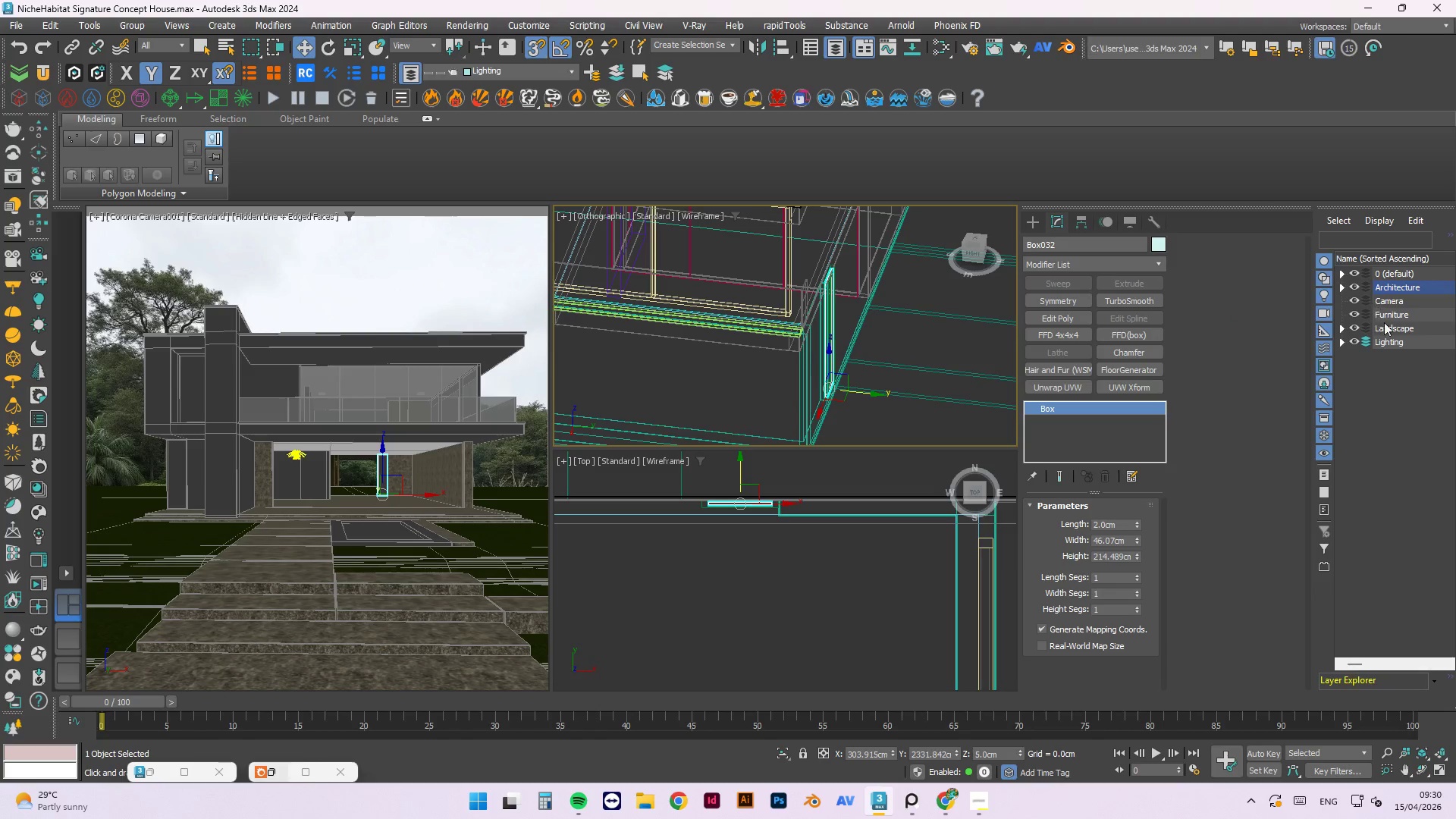 
left_click([1385, 339])
 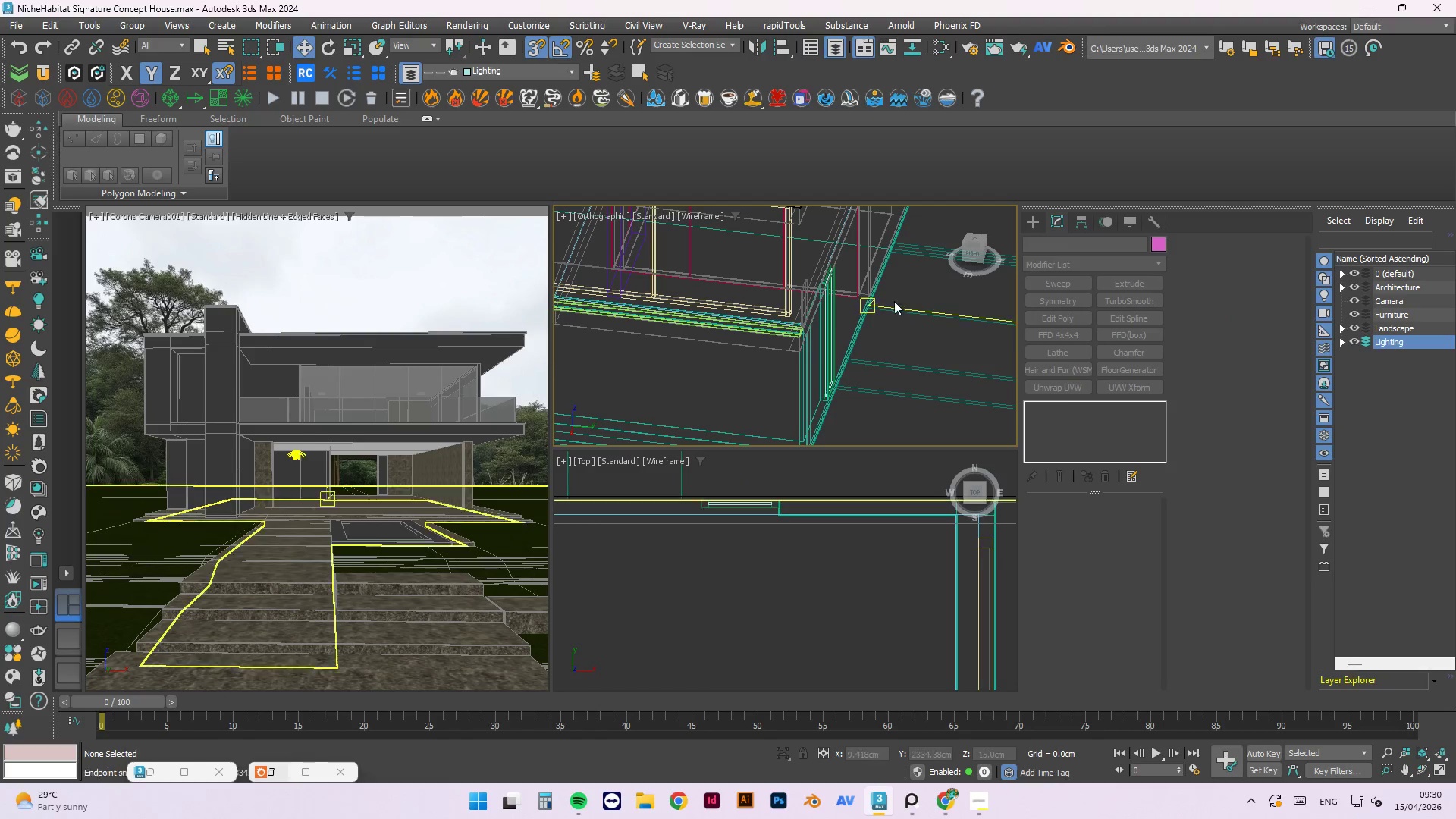 
left_click([895, 346])
 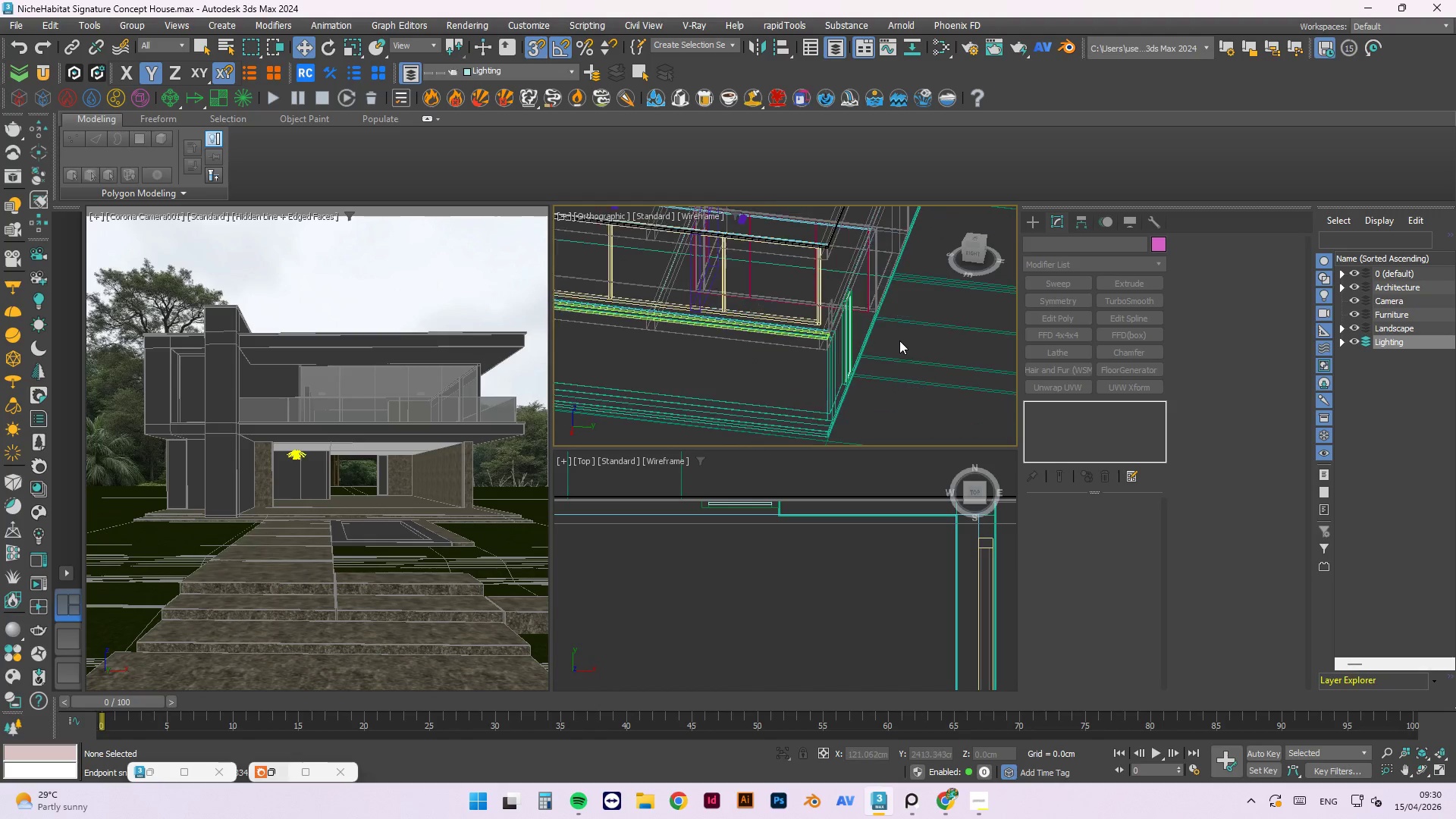 
hold_key(key=AltLeft, duration=0.52)
 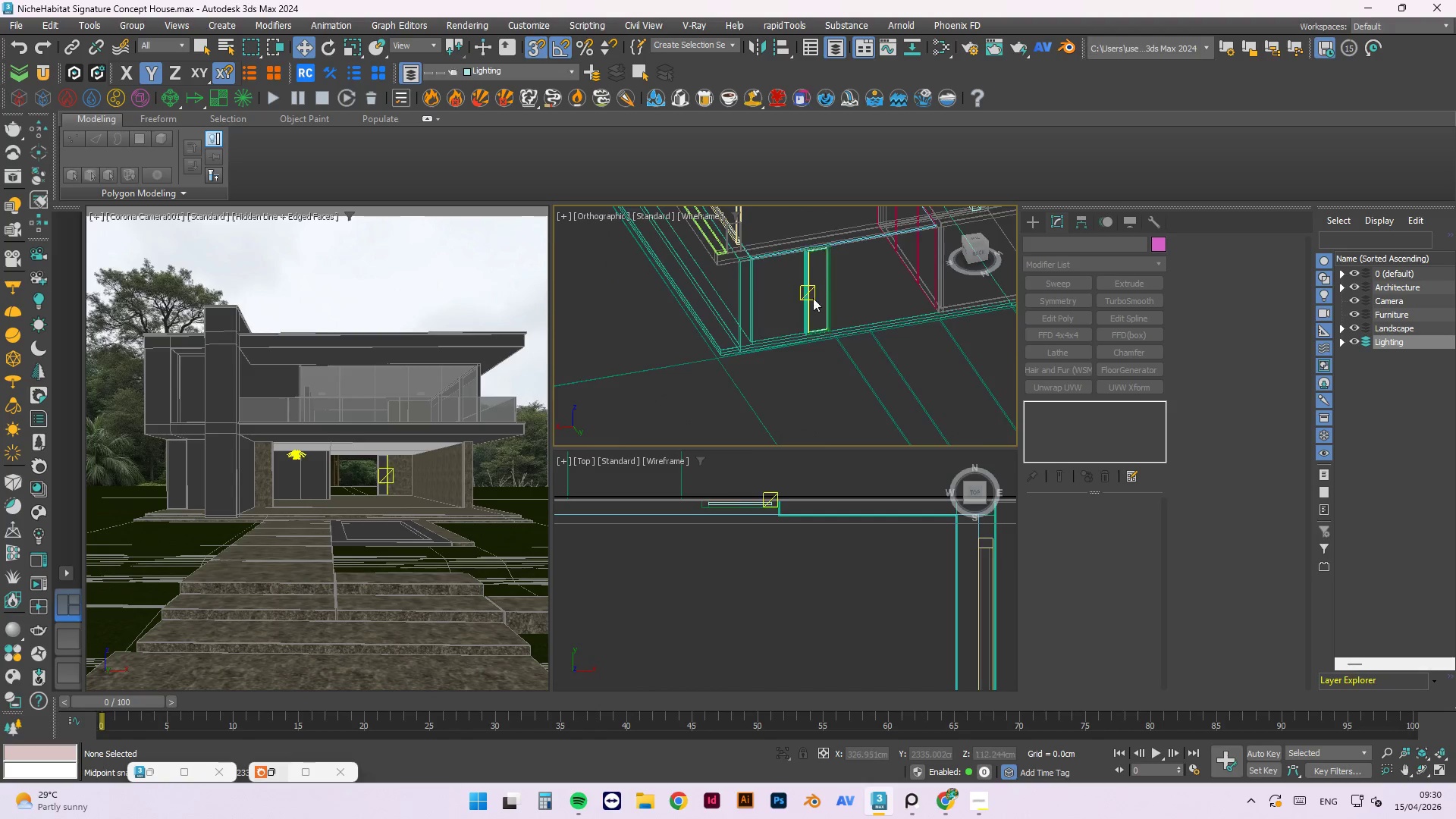 
scroll: coordinate [899, 340], scroll_direction: down, amount: 1.0
 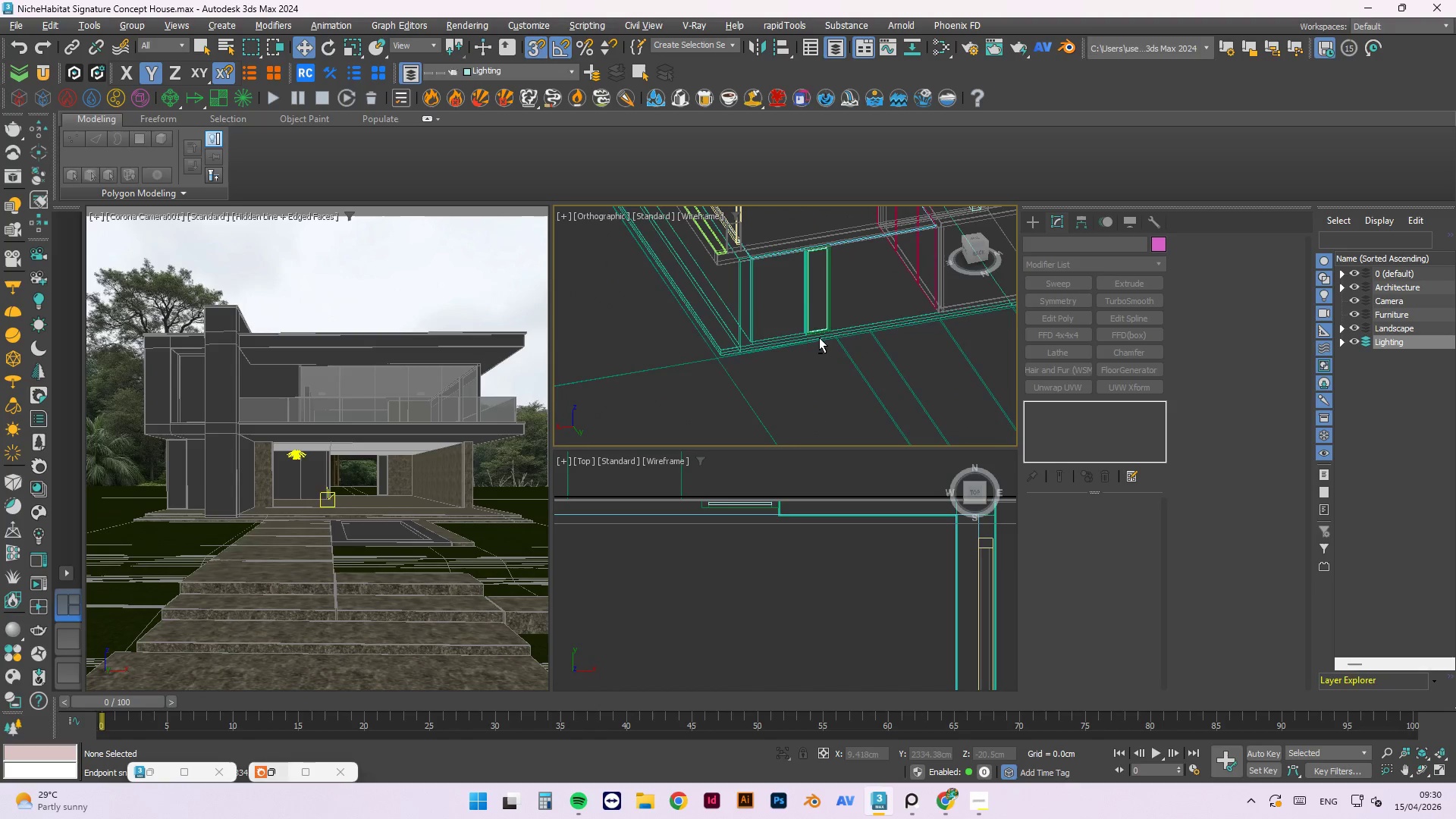 
scroll: coordinate [813, 298], scroll_direction: up, amount: 3.0
 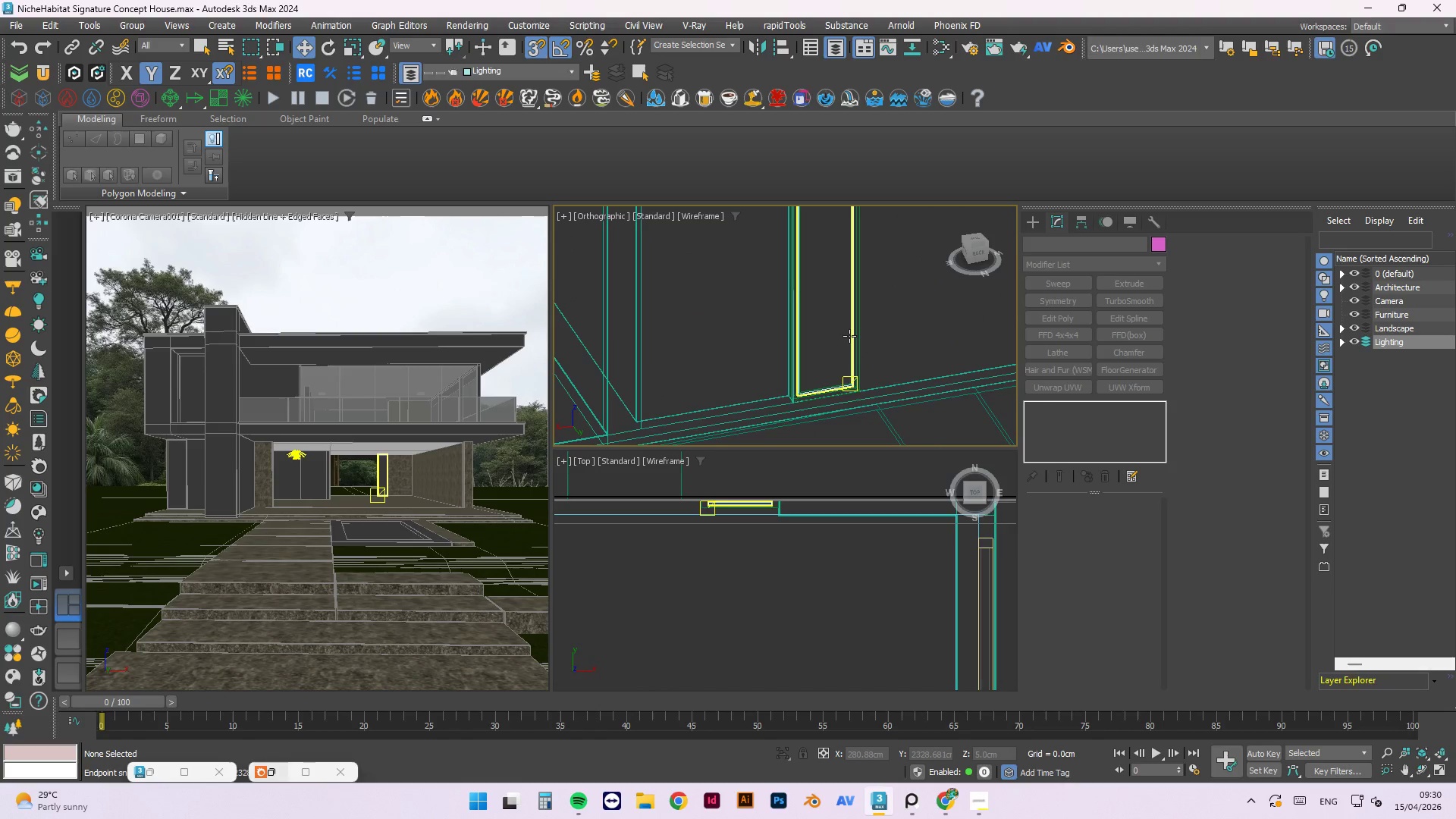 
left_click([849, 336])
 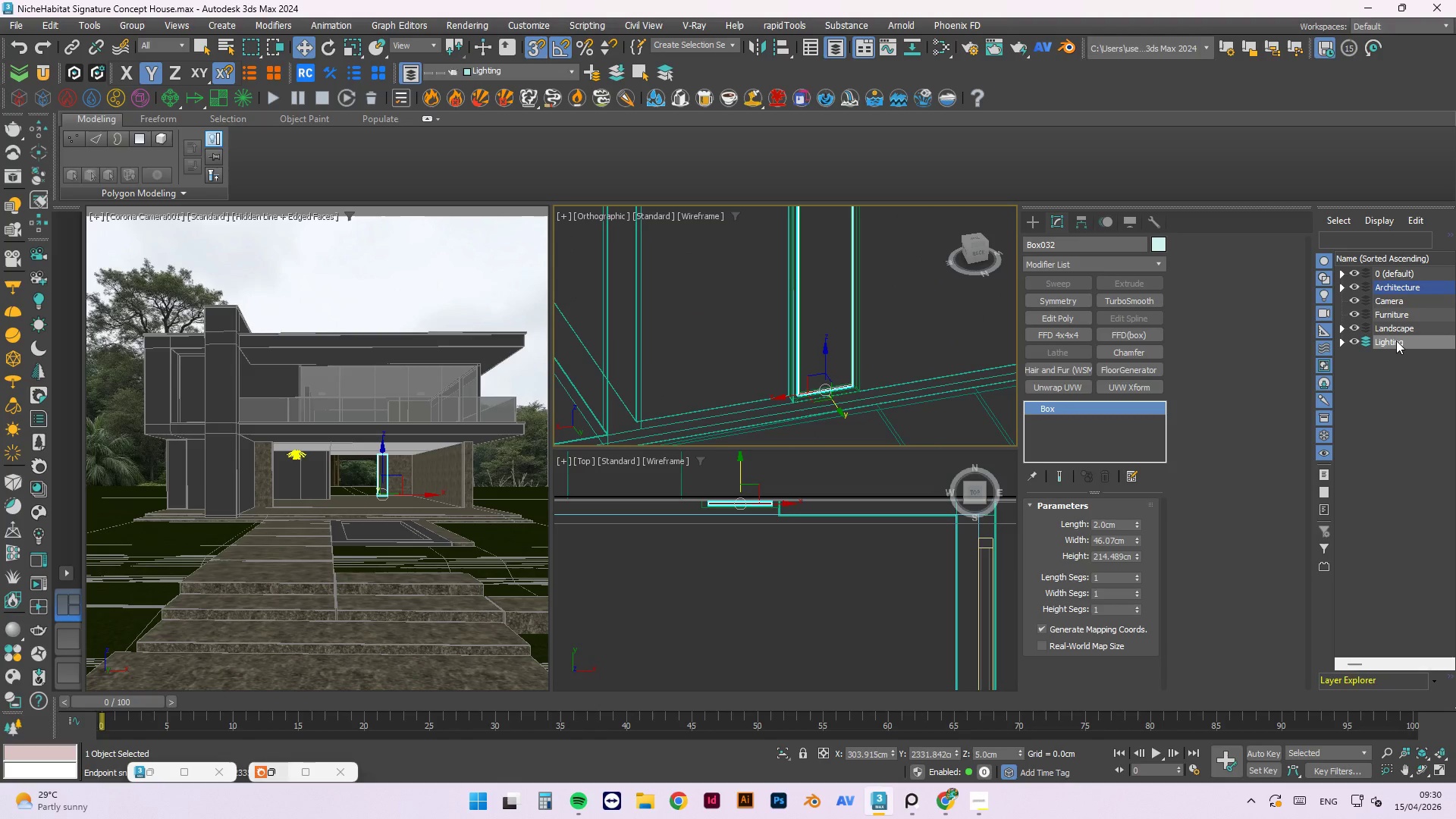 
right_click([1396, 340])
 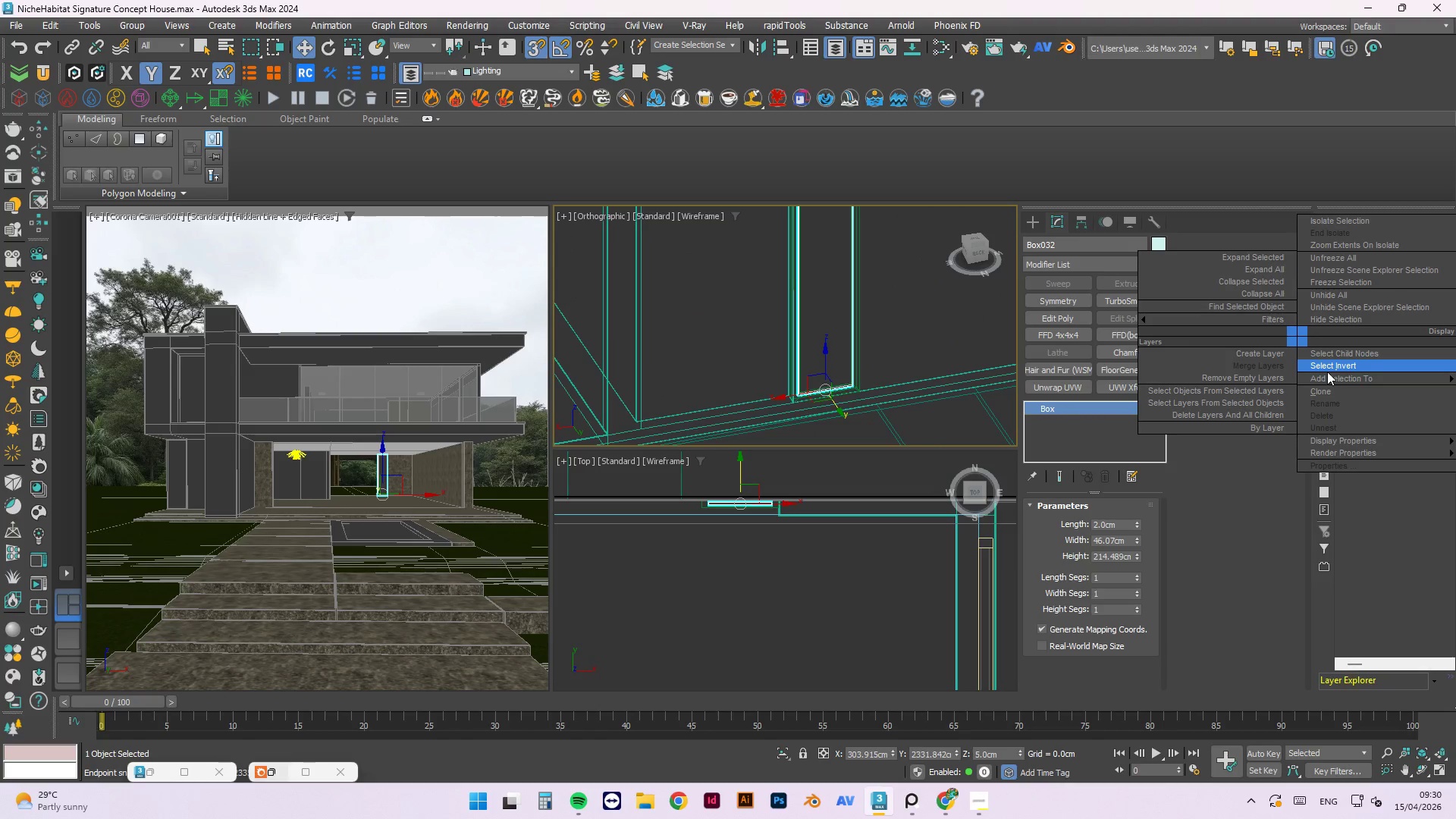 
left_click([1331, 378])
 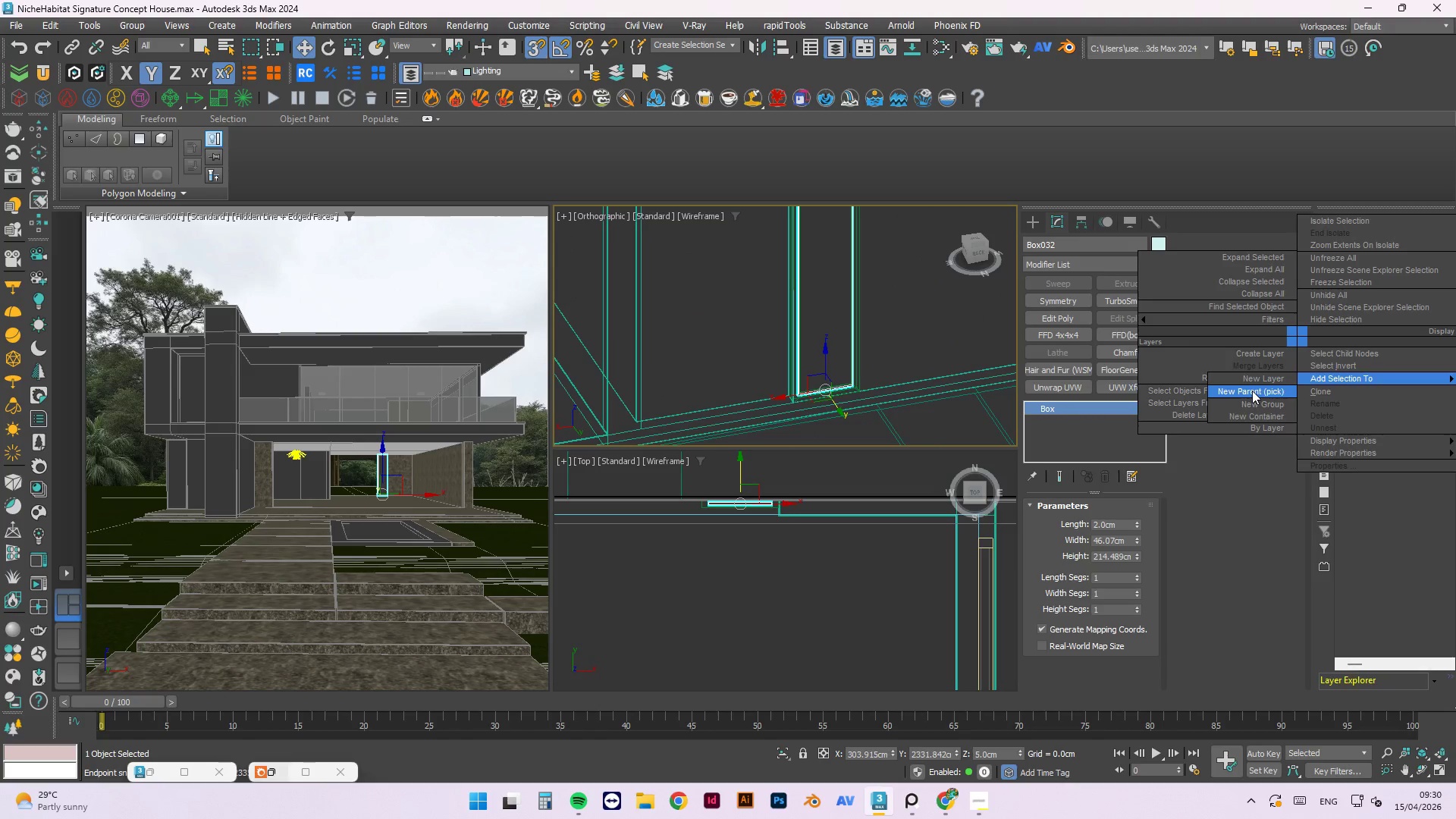 
left_click_drag(start_coordinate=[1252, 391], to_coordinate=[1347, 391])
 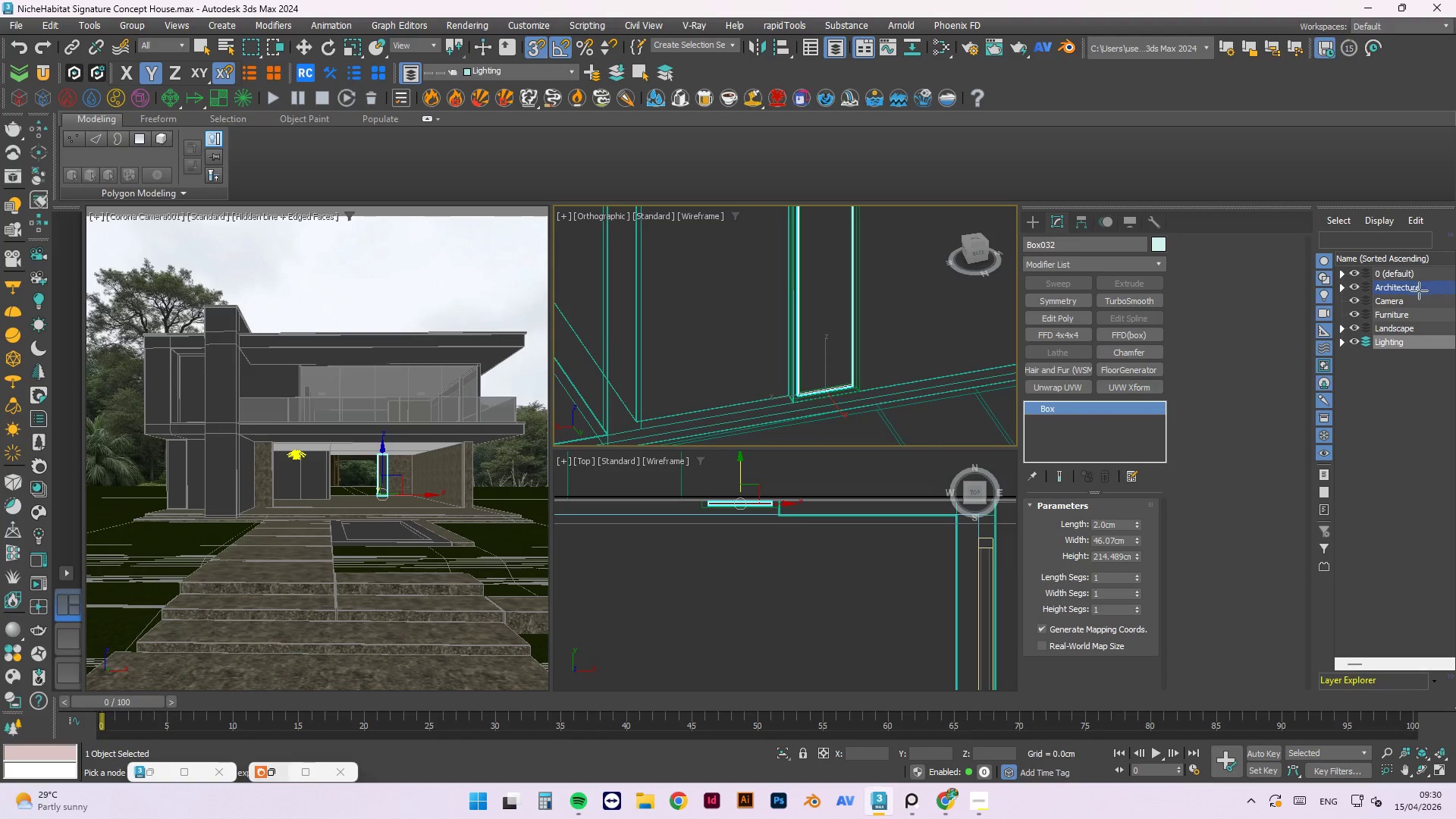 
left_click([1419, 290])
 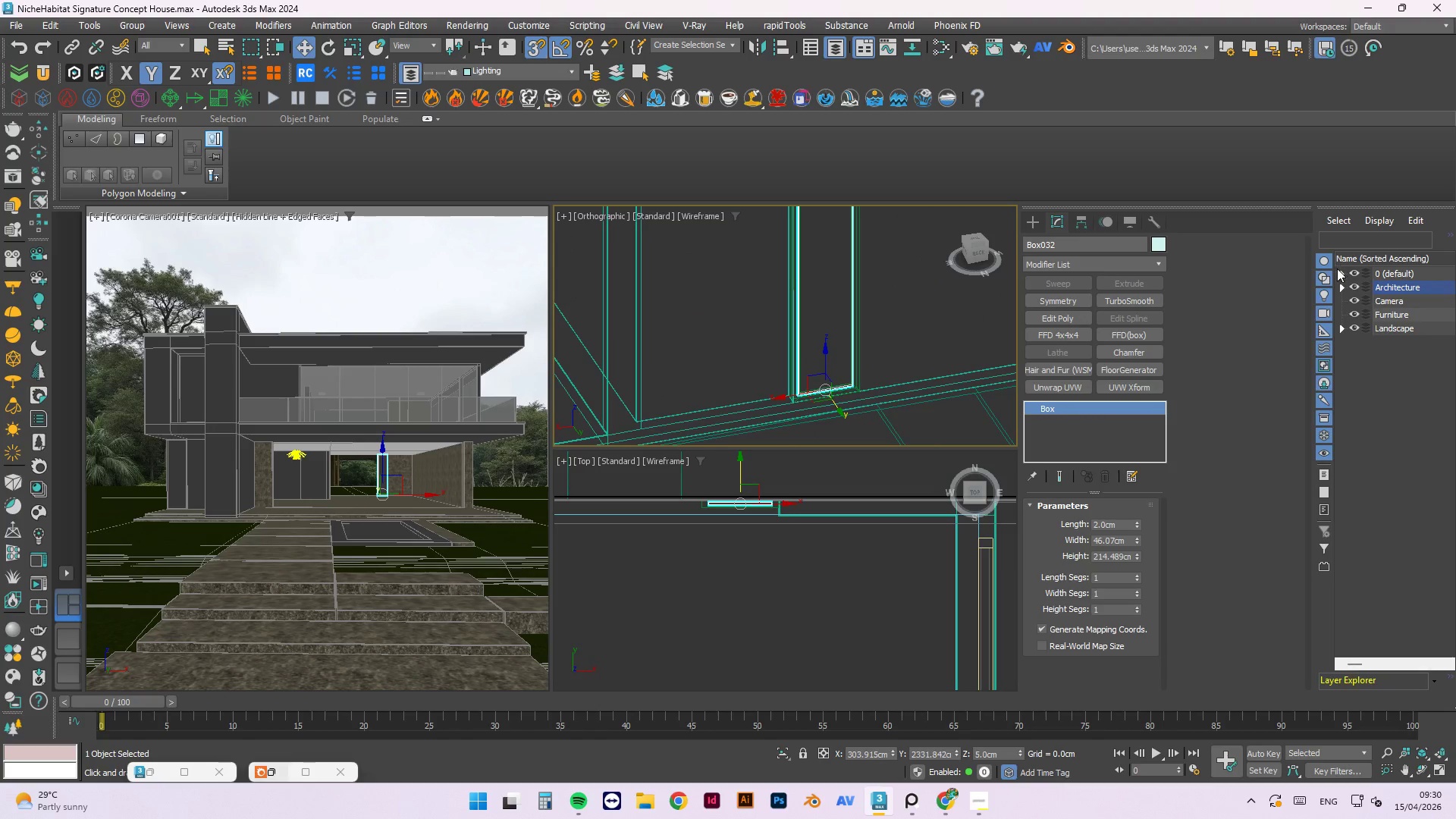 
left_click([1371, 286])
 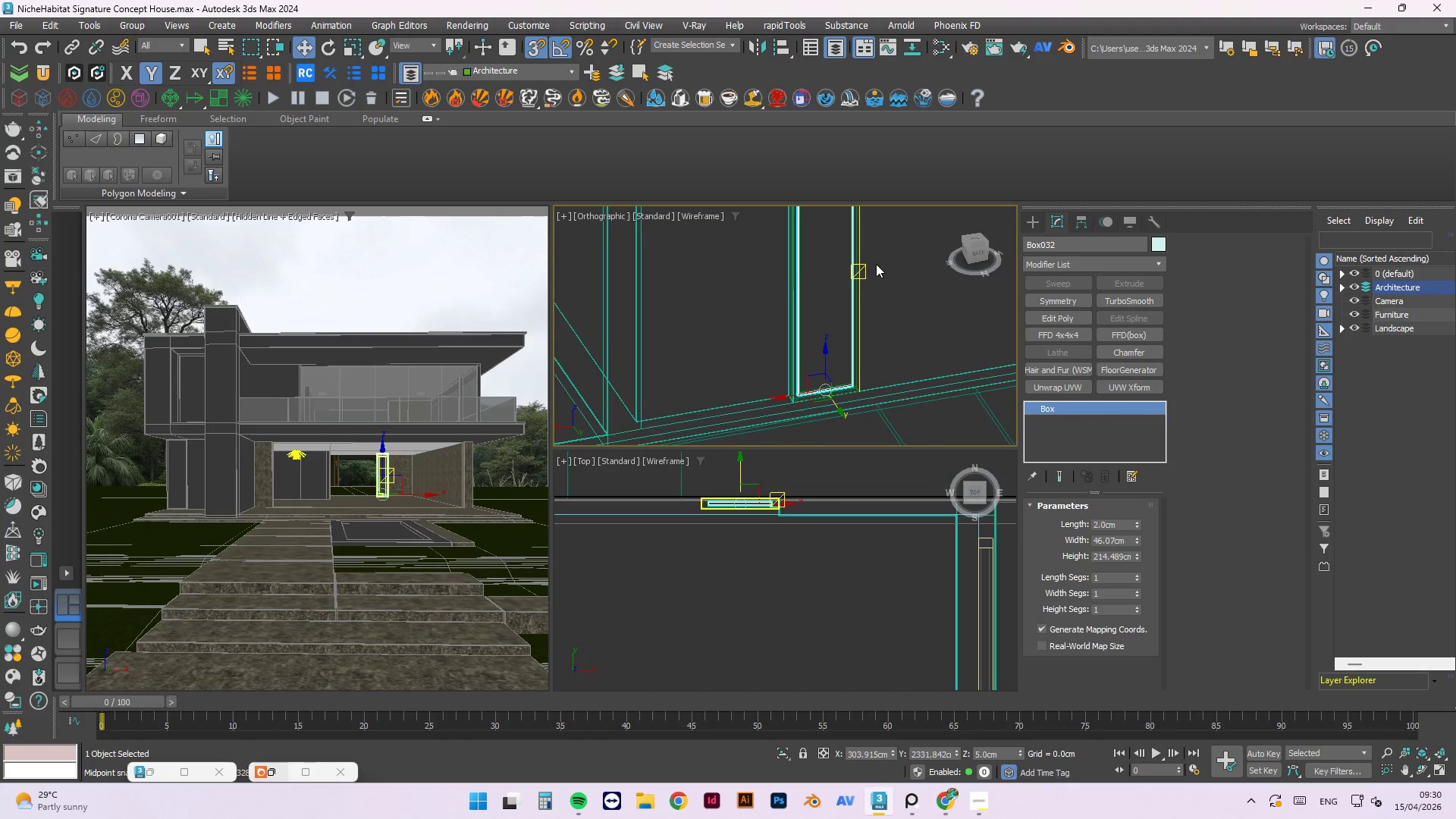 
left_click([937, 304])
 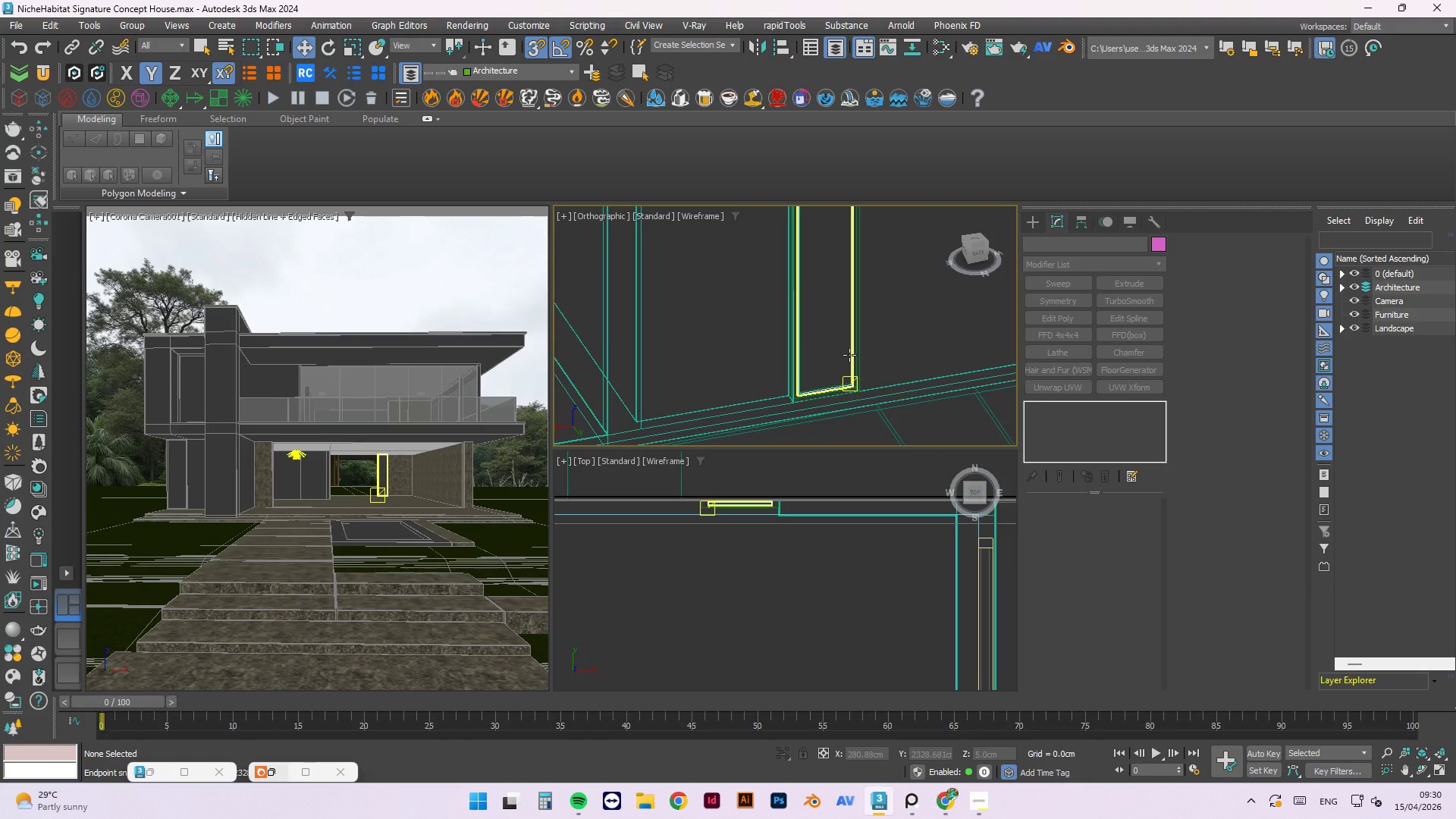 
left_click([849, 355])
 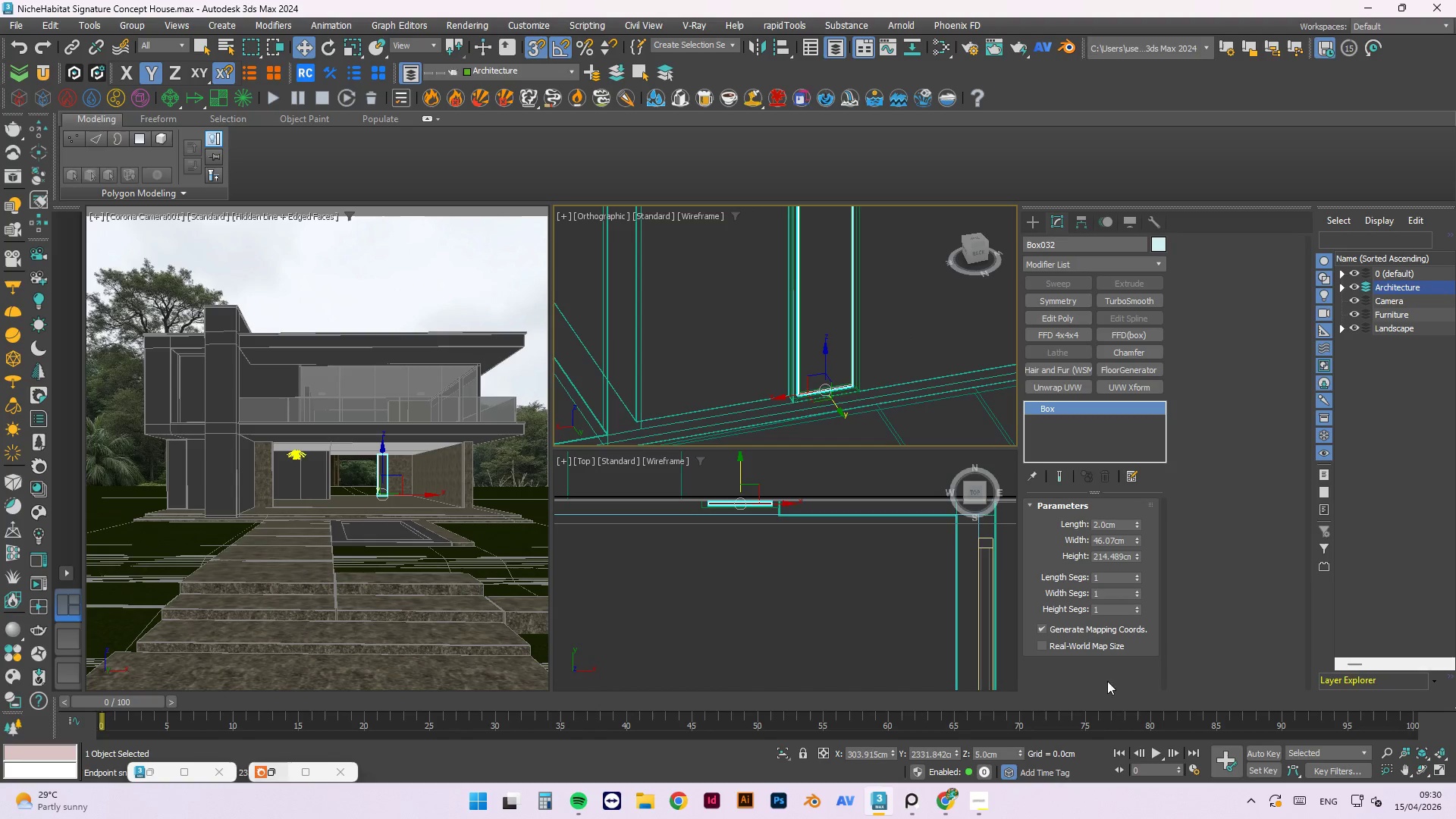 
left_click([1071, 648])
 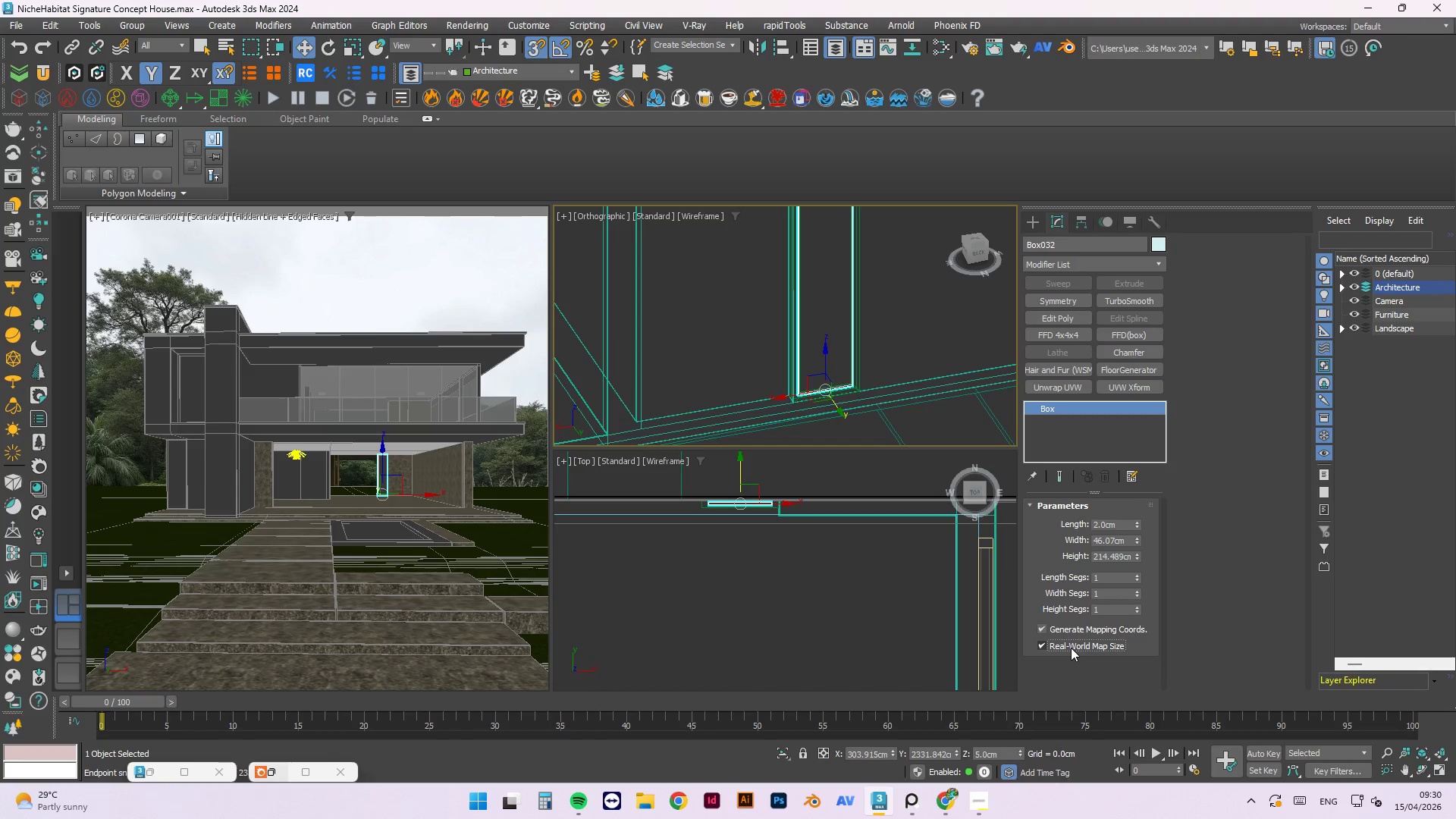 
key(M)
 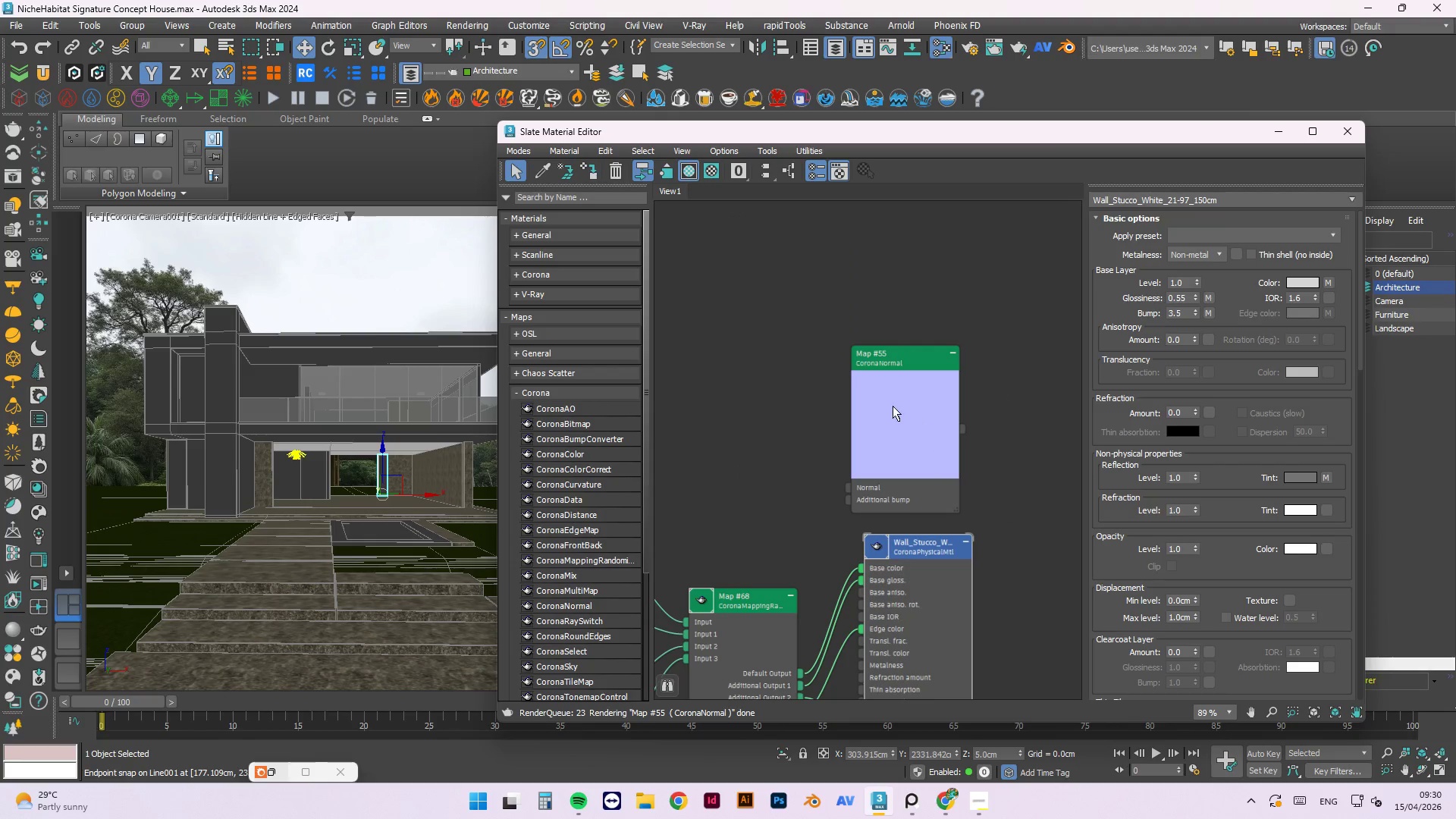 
left_click([818, 335])
 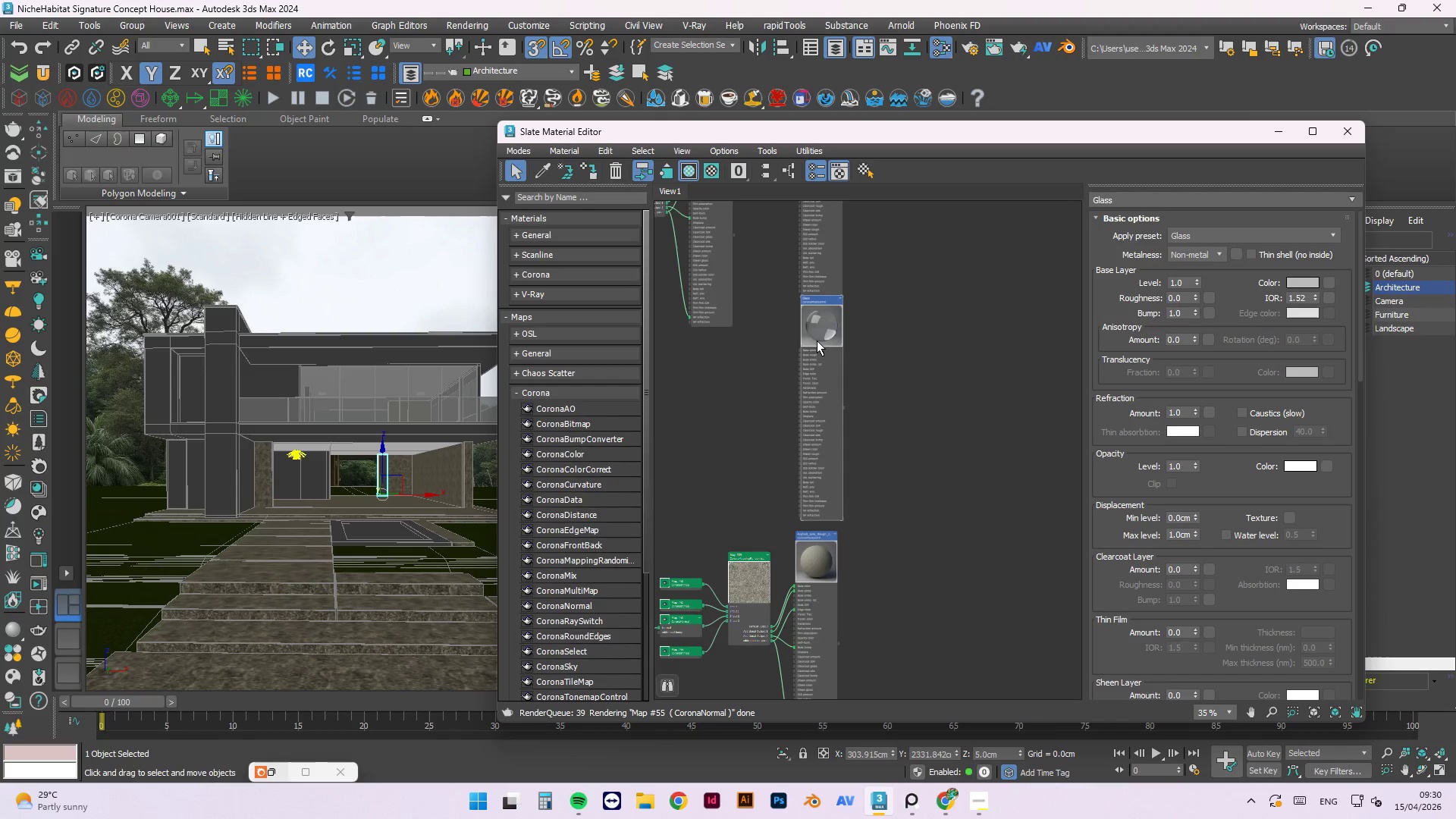 
scroll: coordinate [915, 509], scroll_direction: down, amount: 5.0
 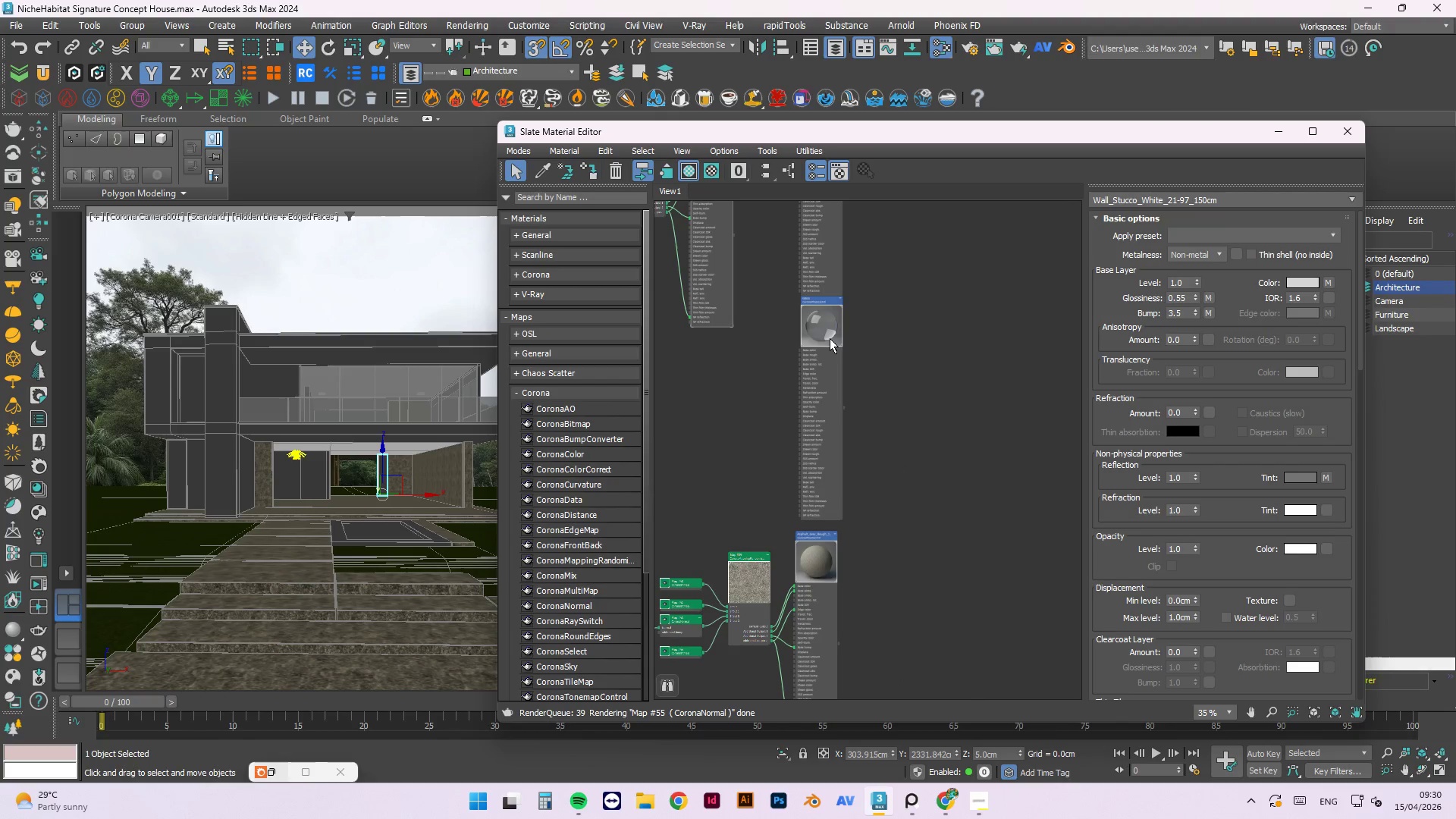 
right_click([817, 340])
 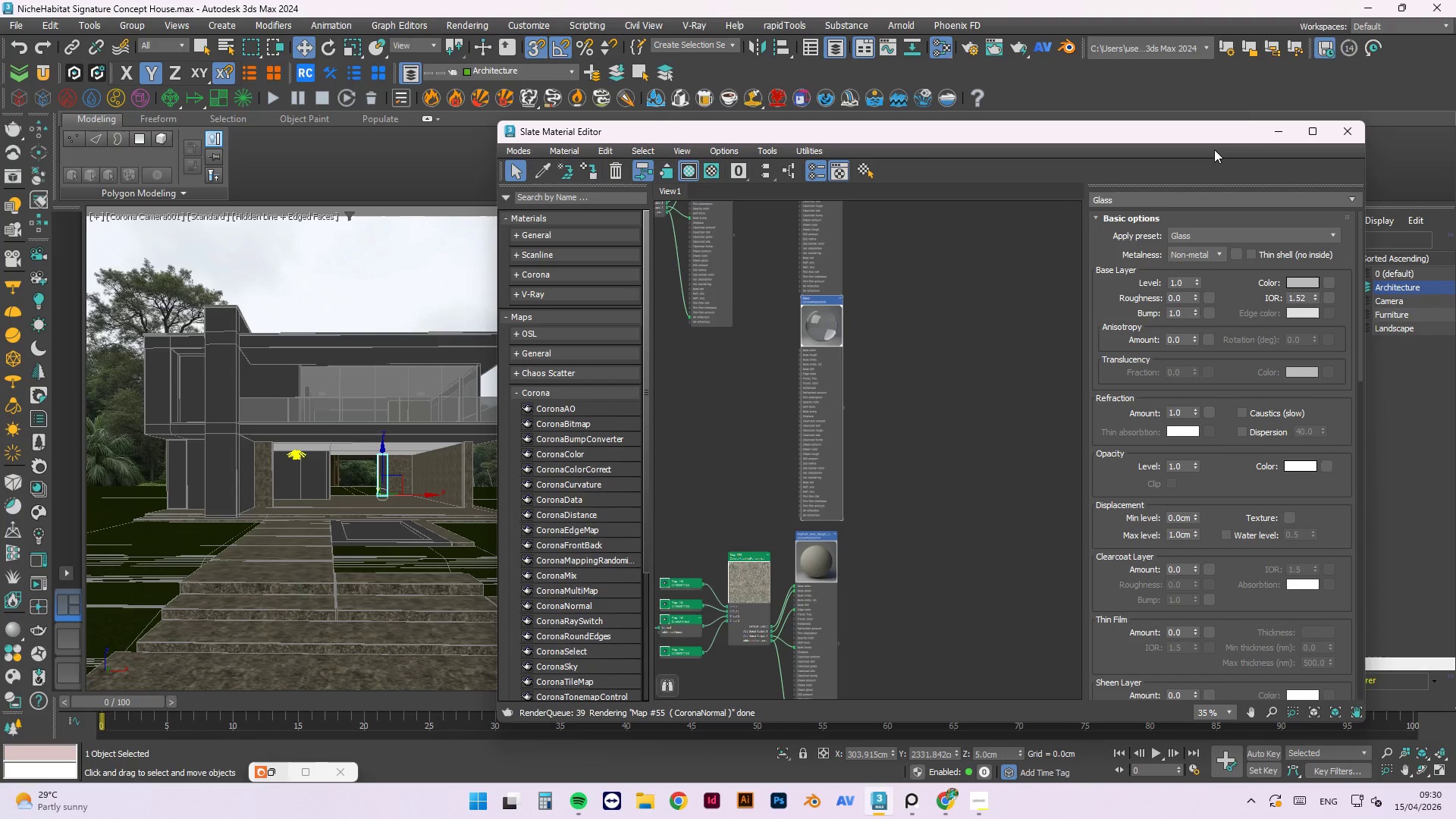 
left_click([1282, 129])
 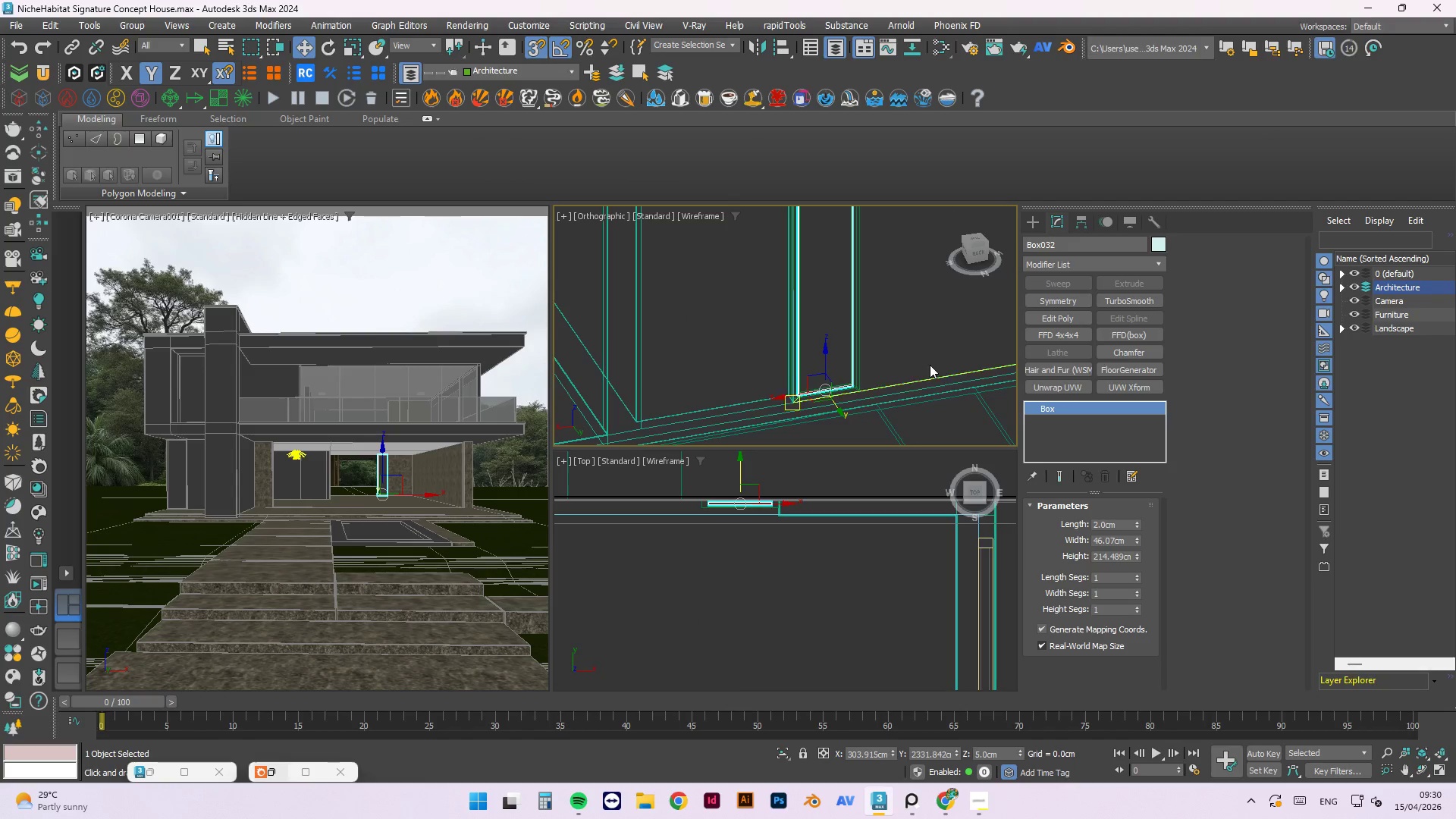 
left_click([925, 345])
 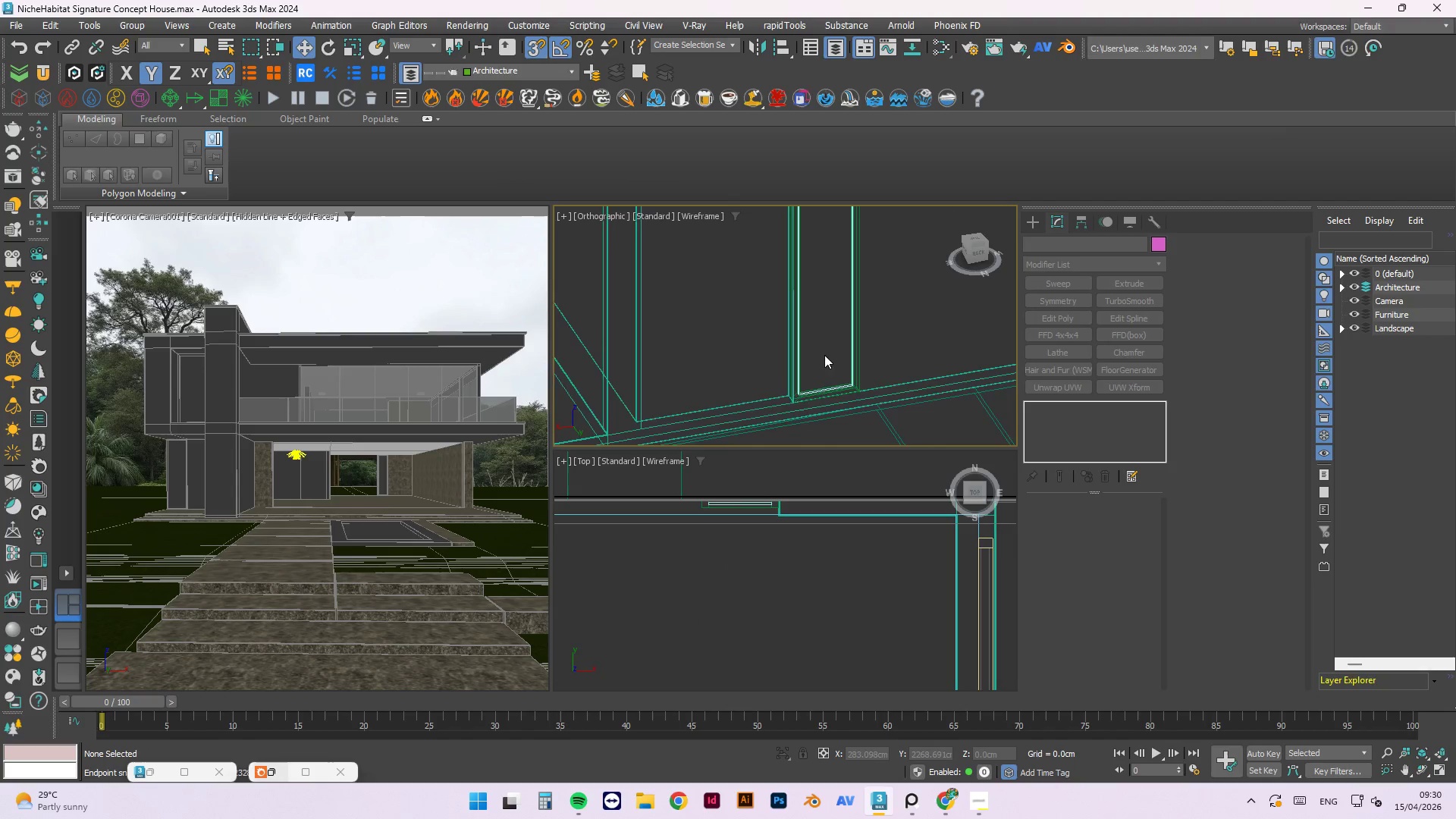 
scroll: coordinate [962, 360], scroll_direction: up, amount: 8.0
 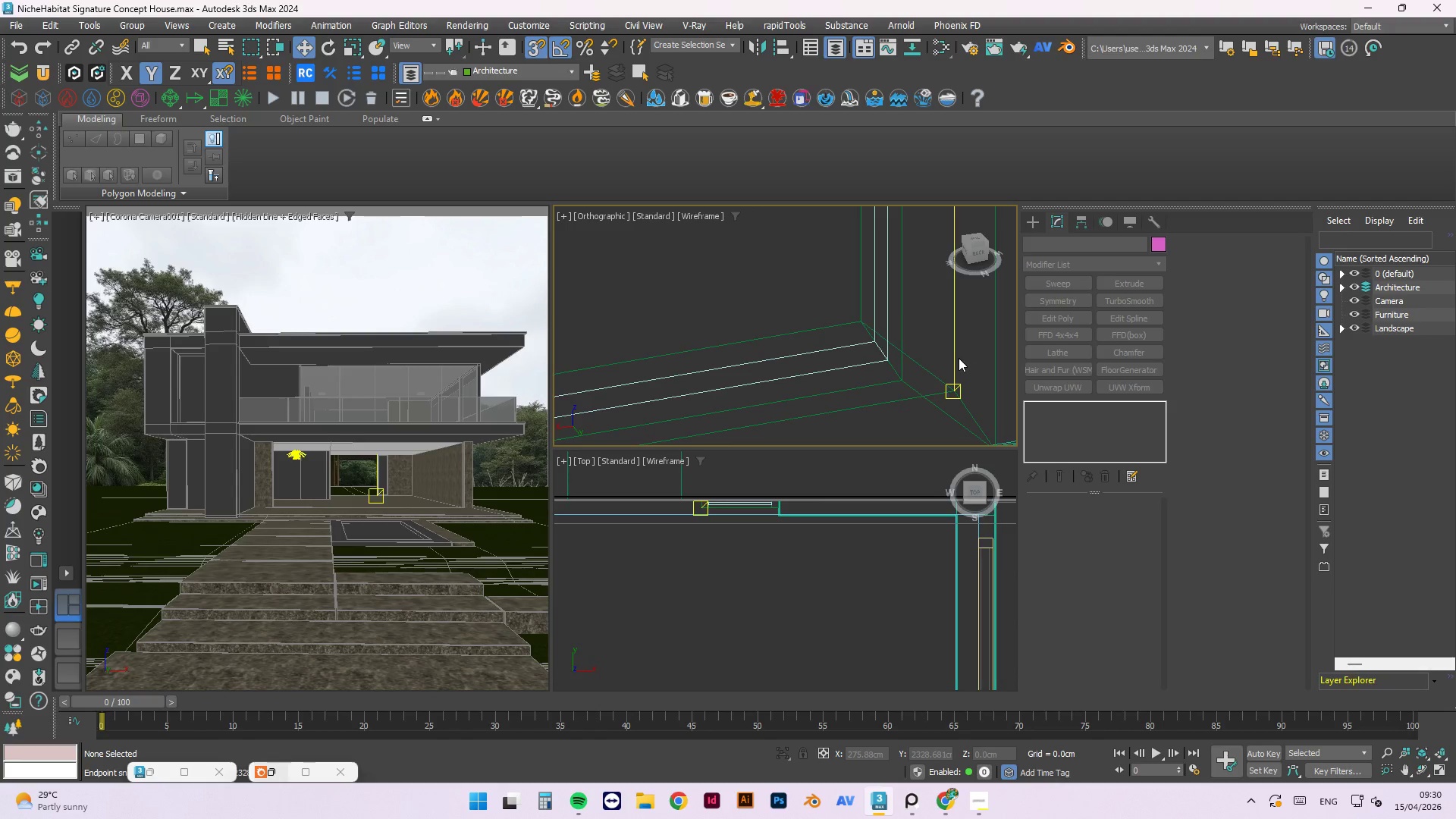 
left_click([955, 358])
 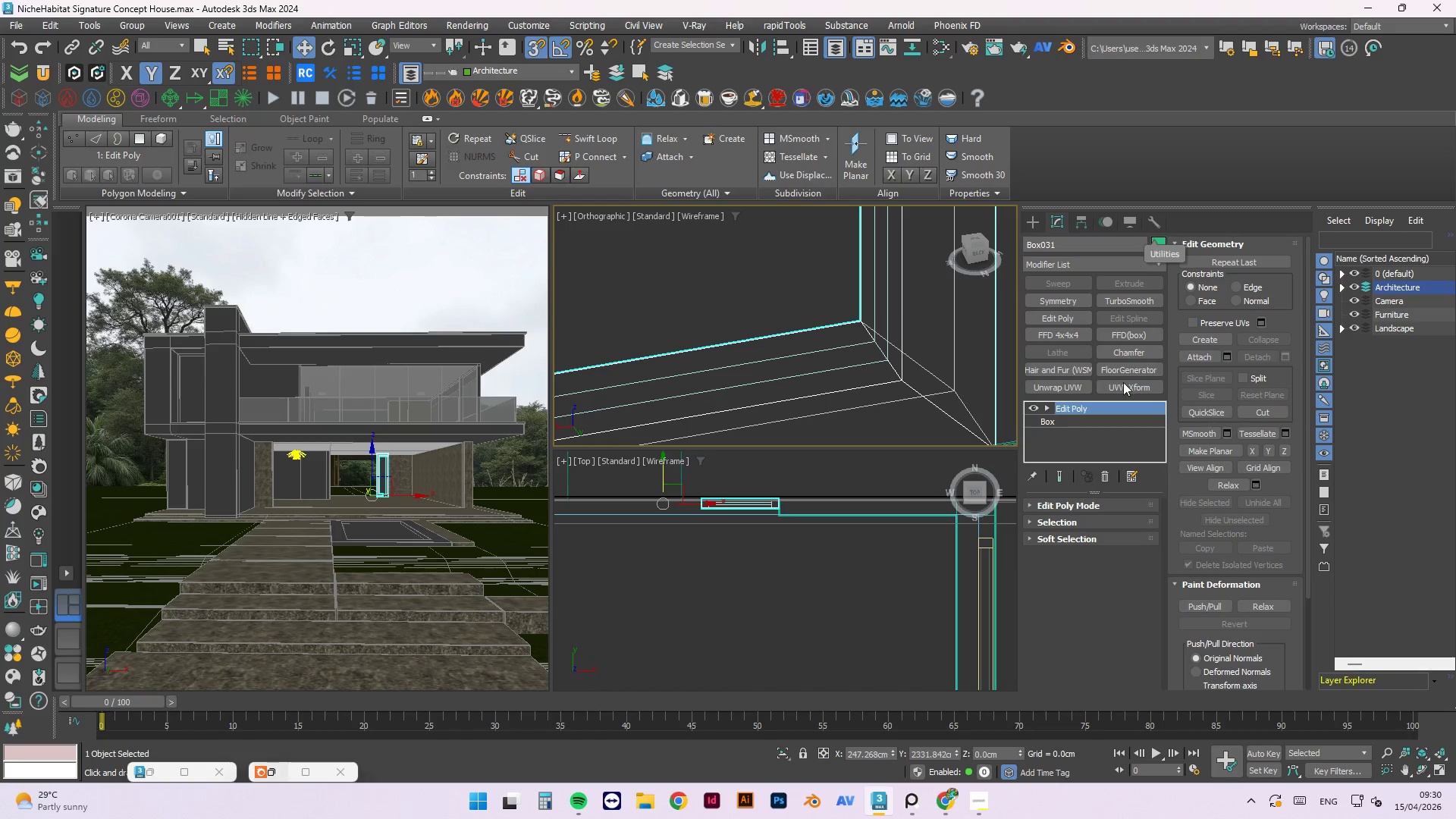 
left_click([1119, 353])
 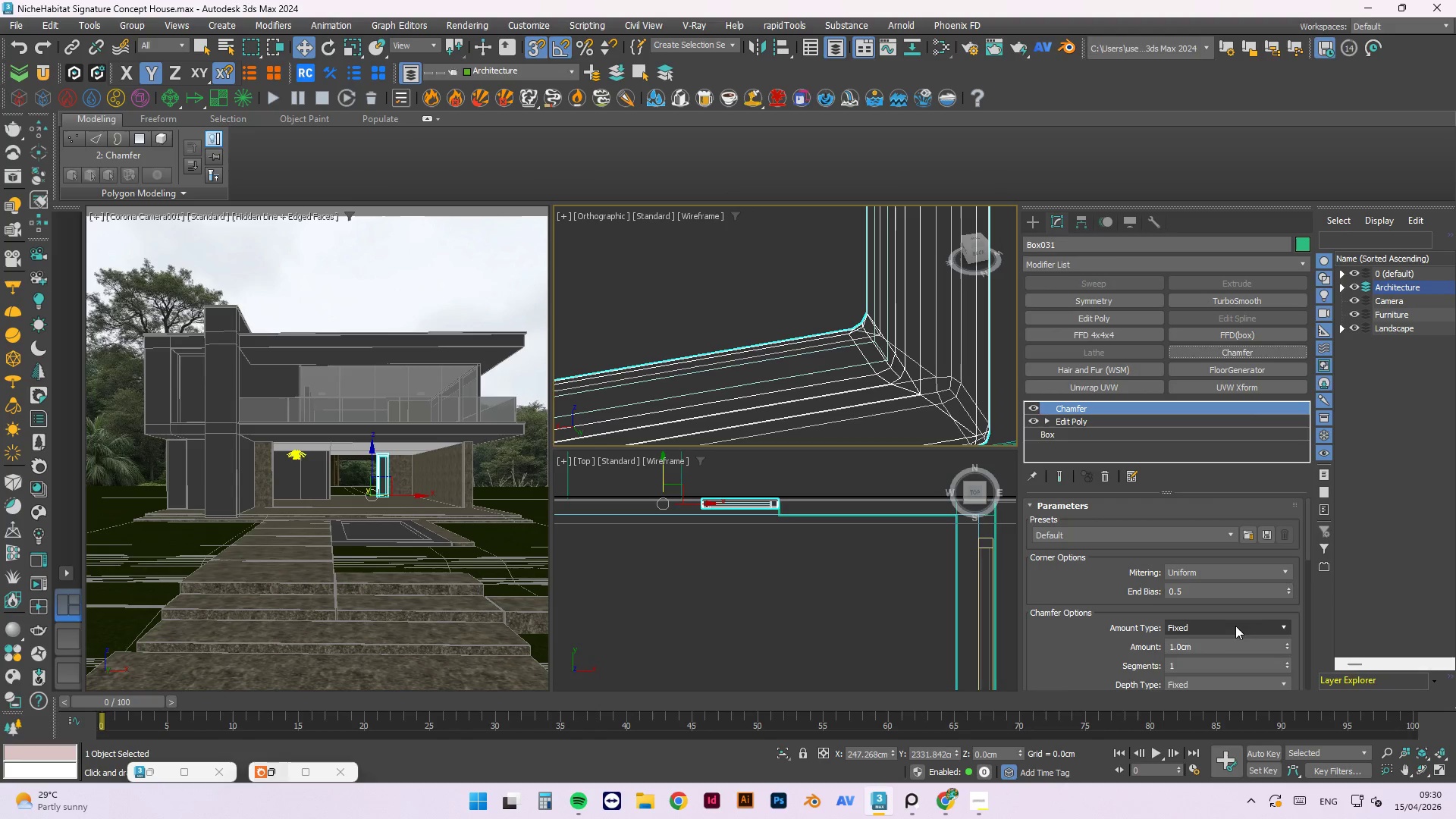 
left_click_drag(start_coordinate=[1214, 651], to_coordinate=[1024, 668])
 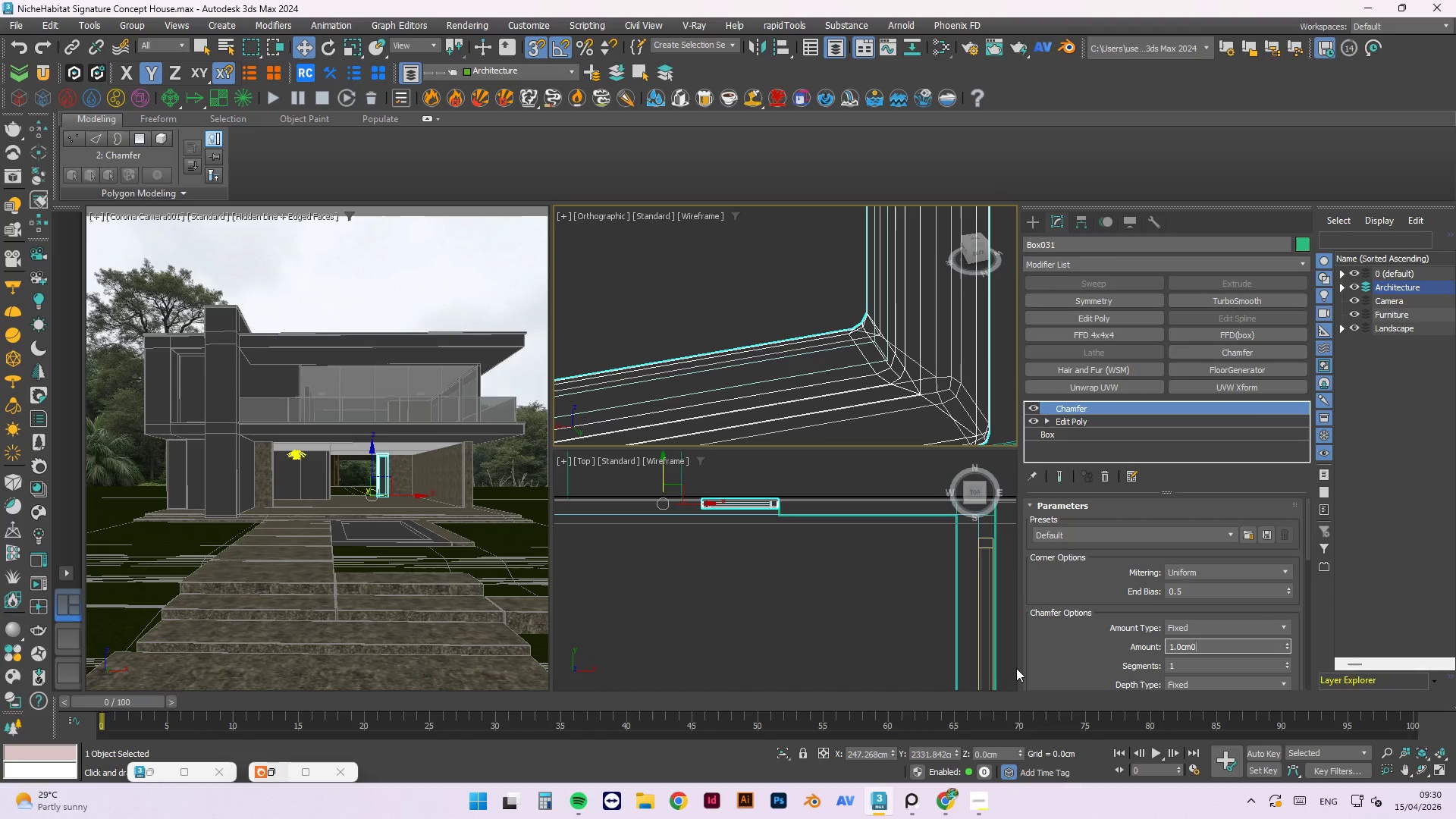 
key(Numpad0)
 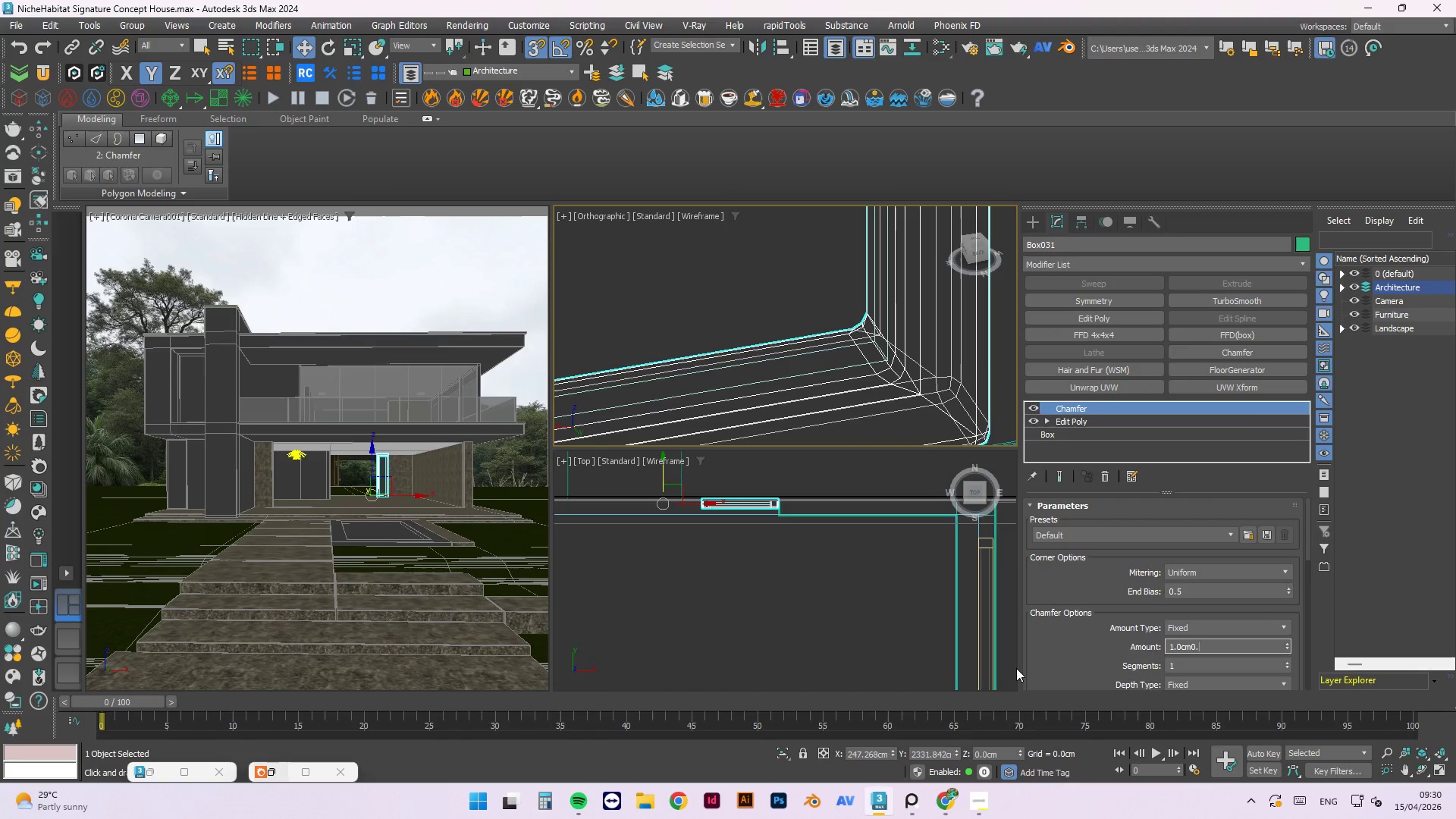 
key(NumpadDecimal)
 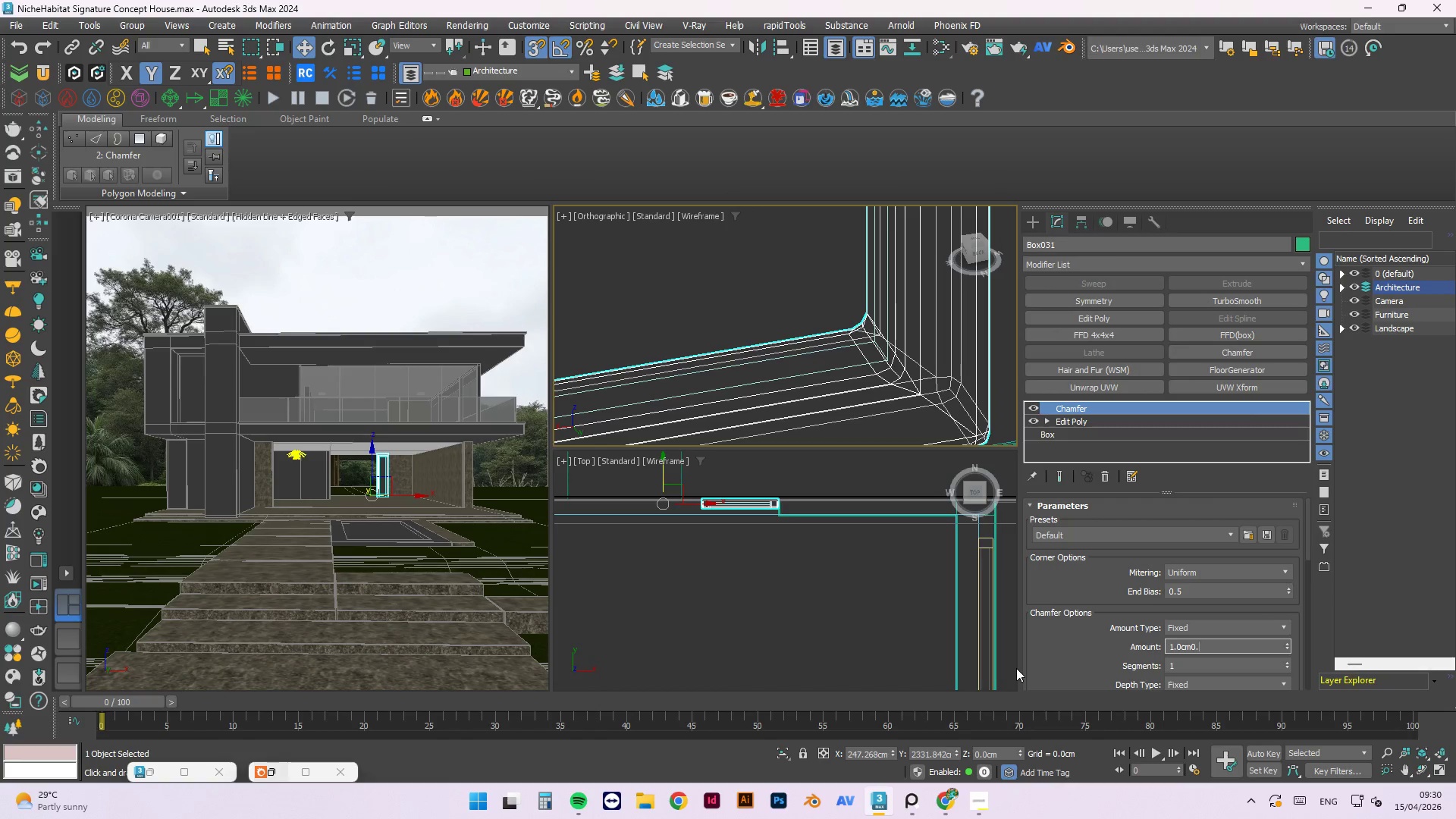 
key(Numpad1)
 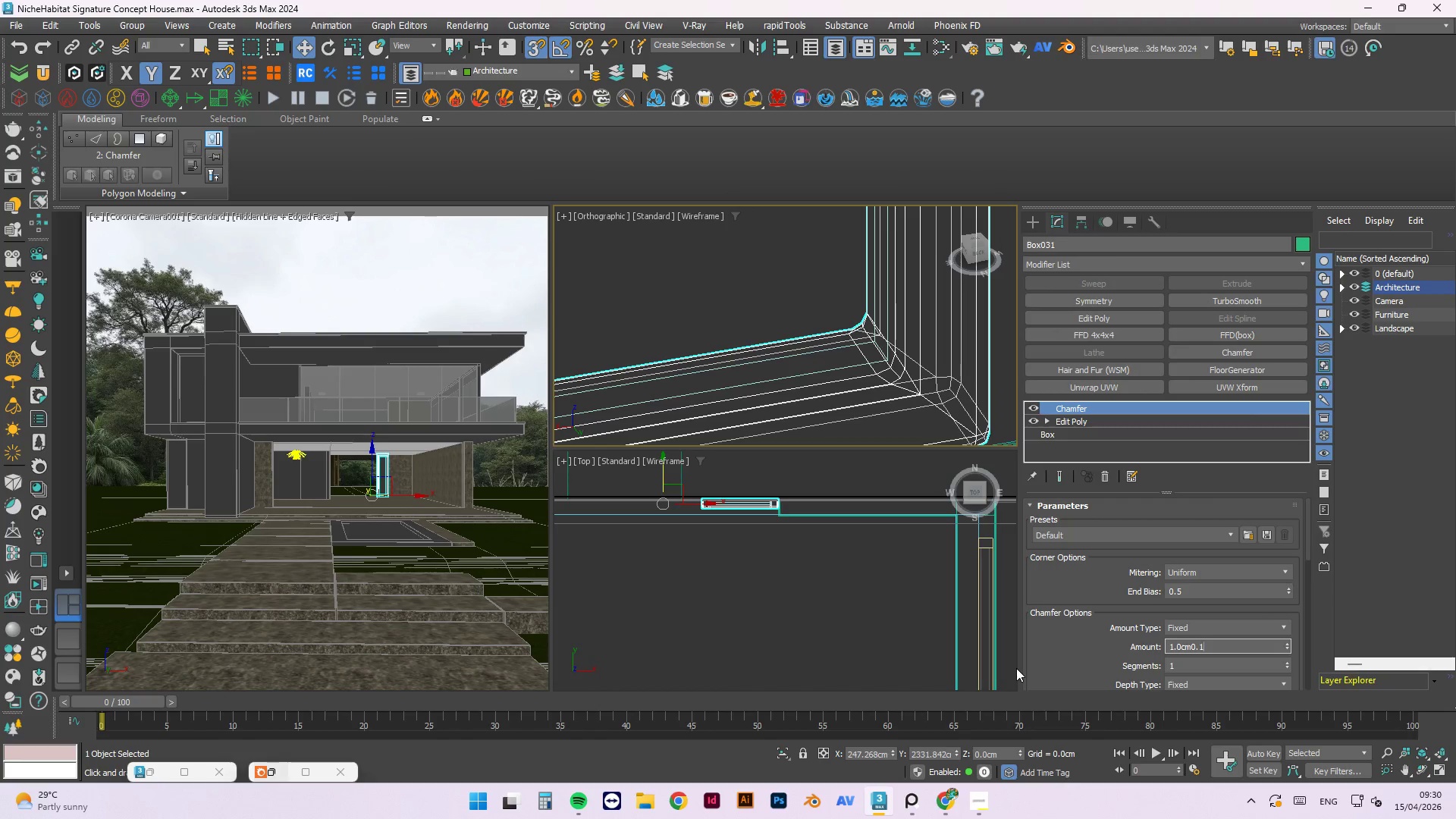 
key(Numpad5)
 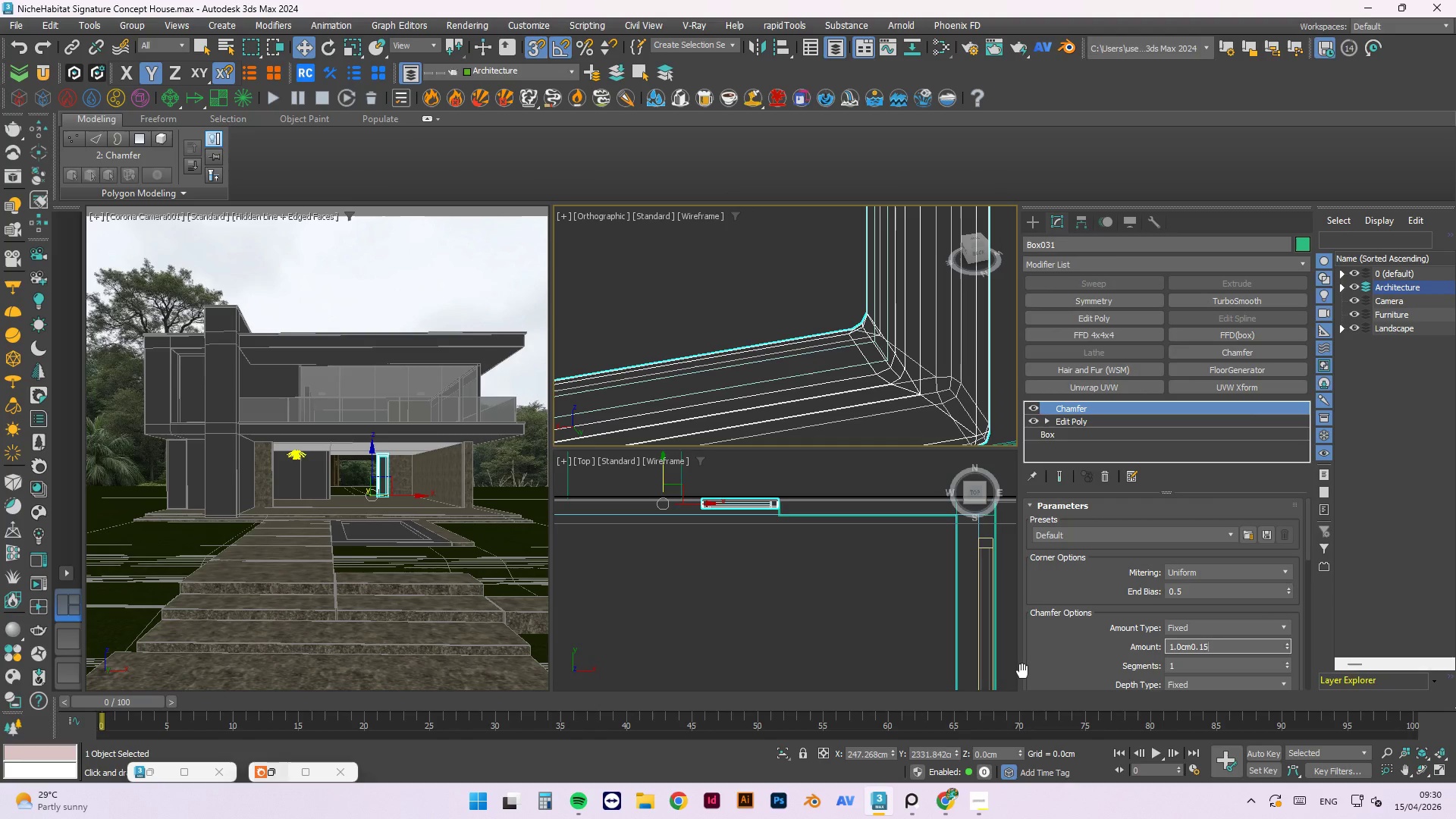 
key(Backspace)
 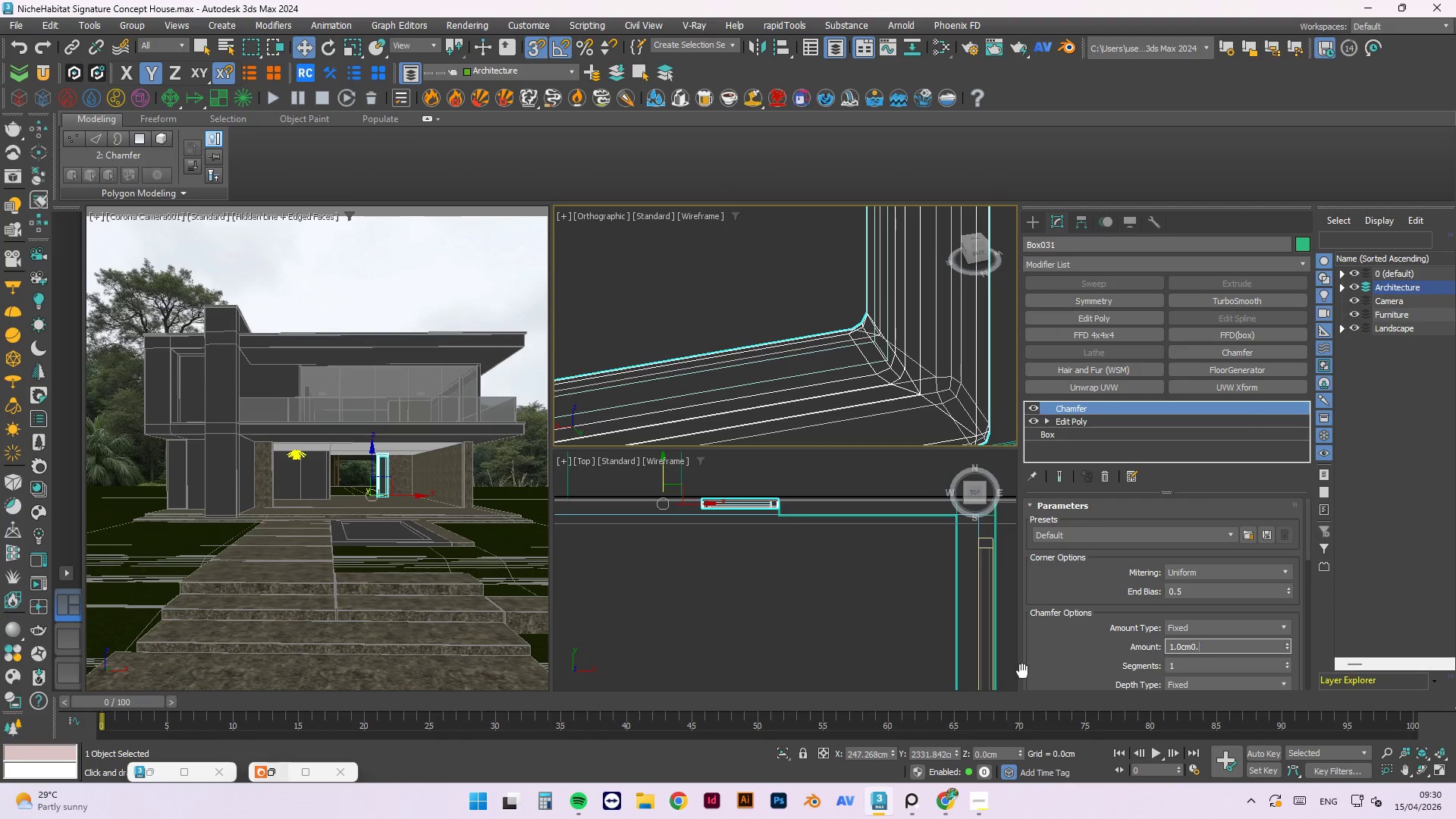 
key(Backspace)
 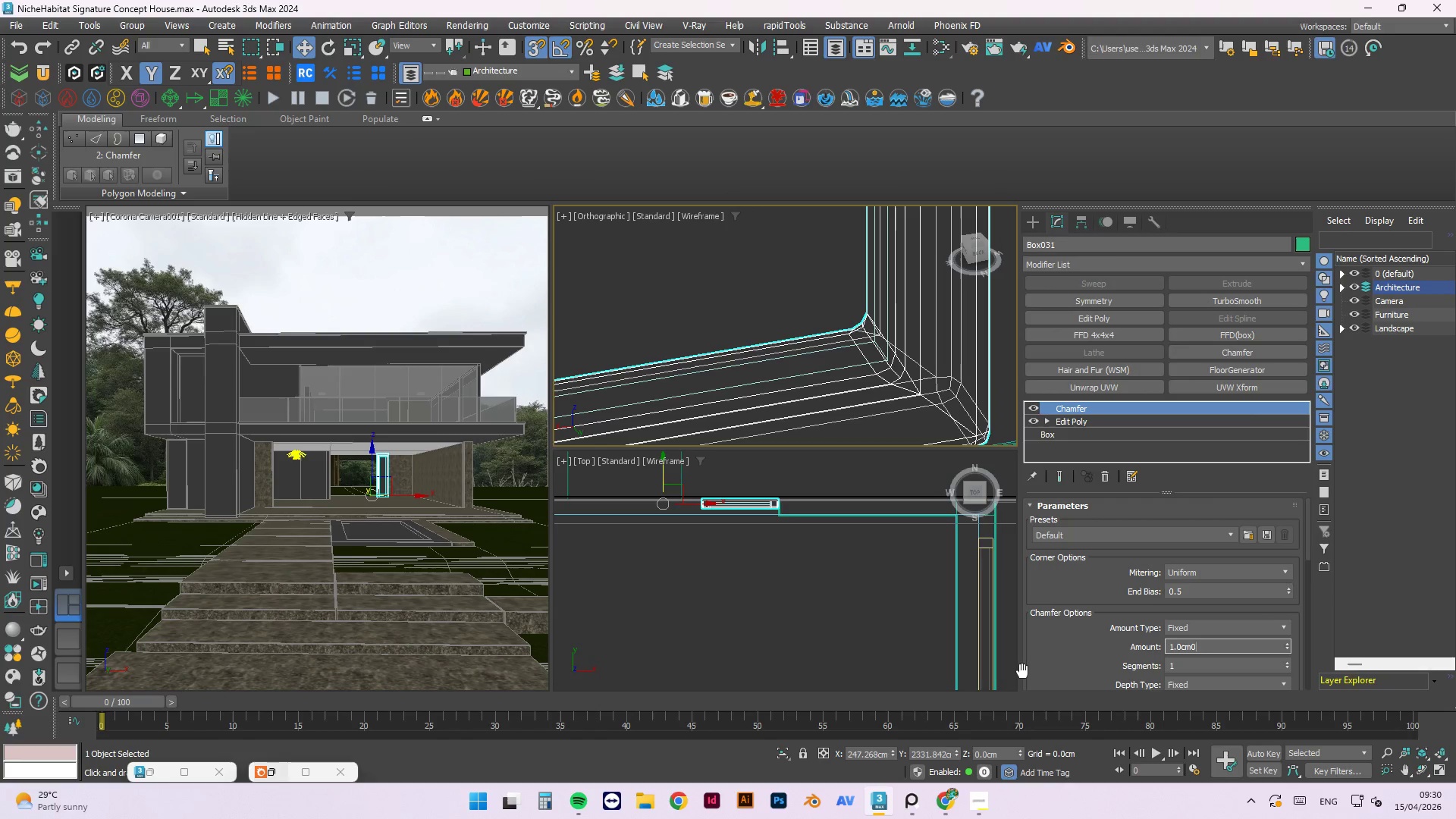 
key(Backspace)
 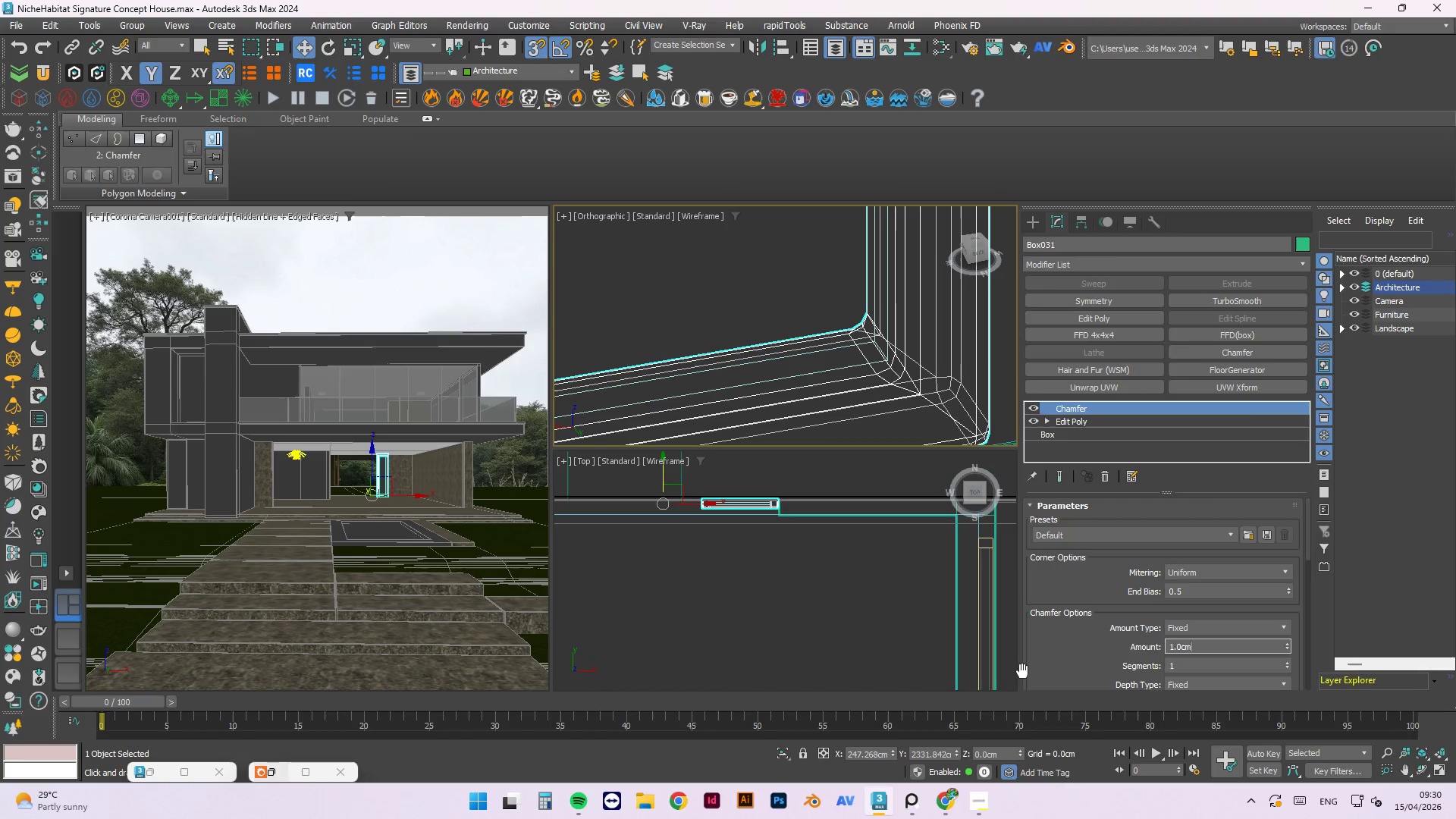 
key(Backspace)
 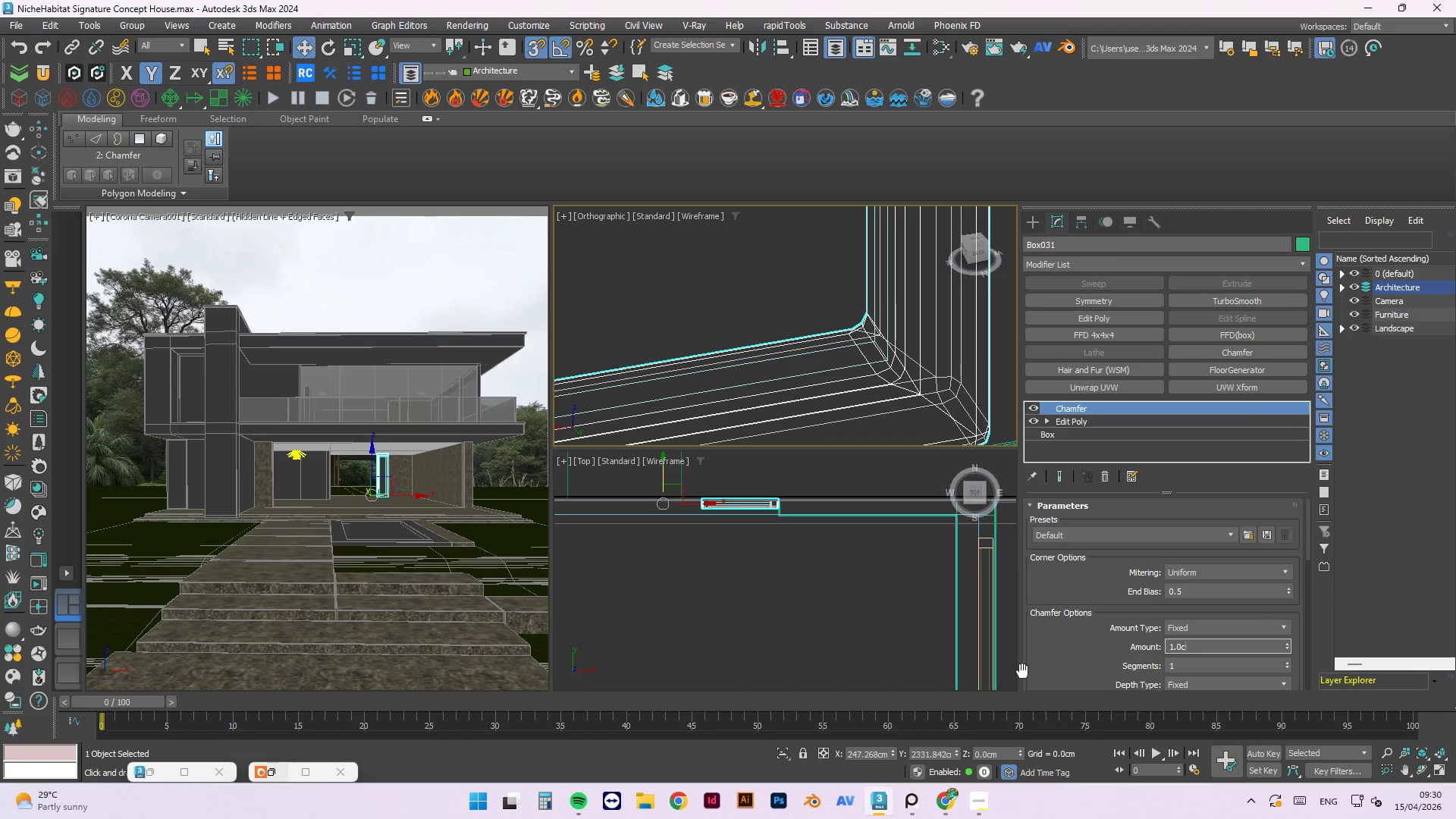 
key(Backspace)
 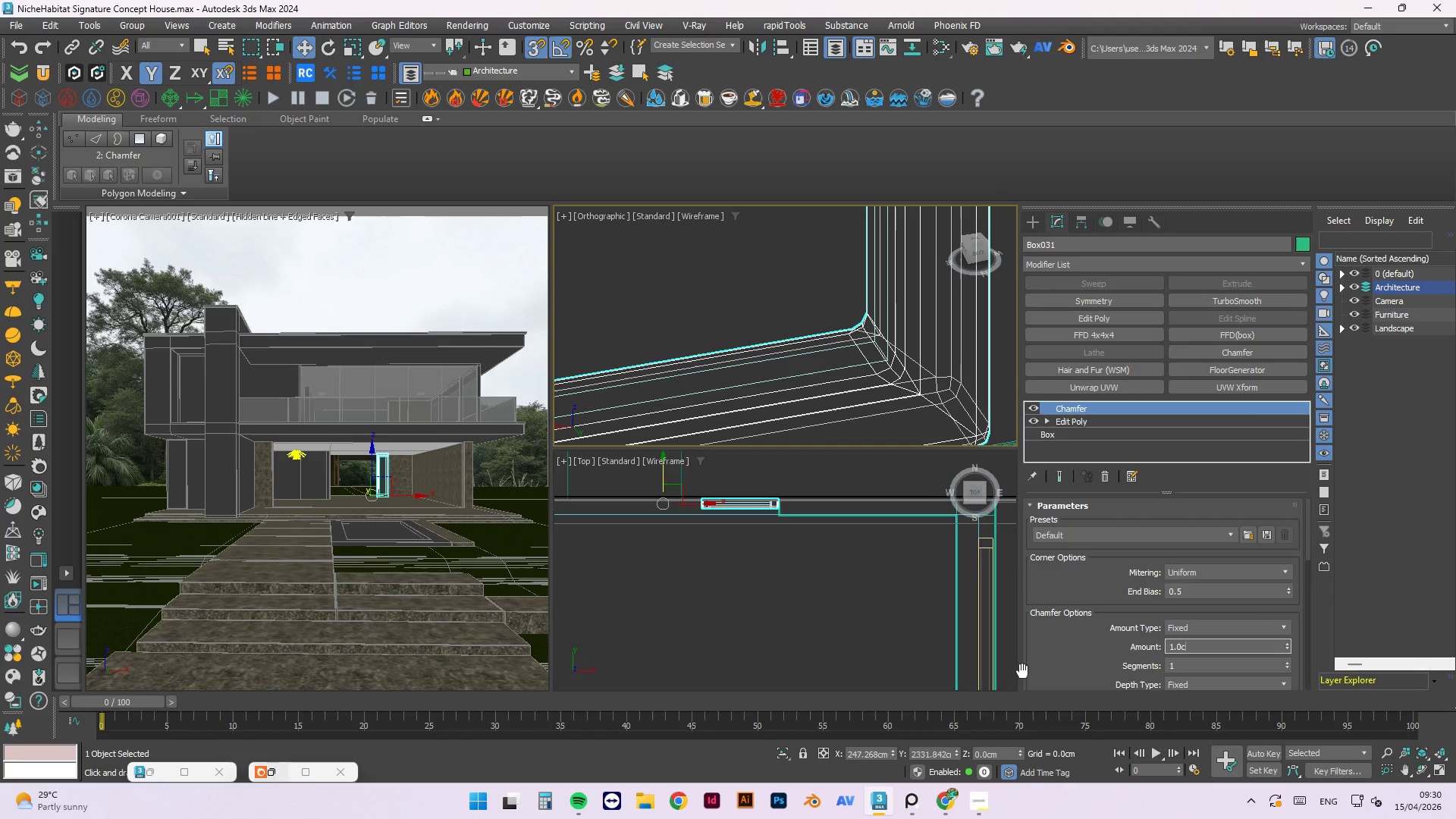 
key(Backspace)
 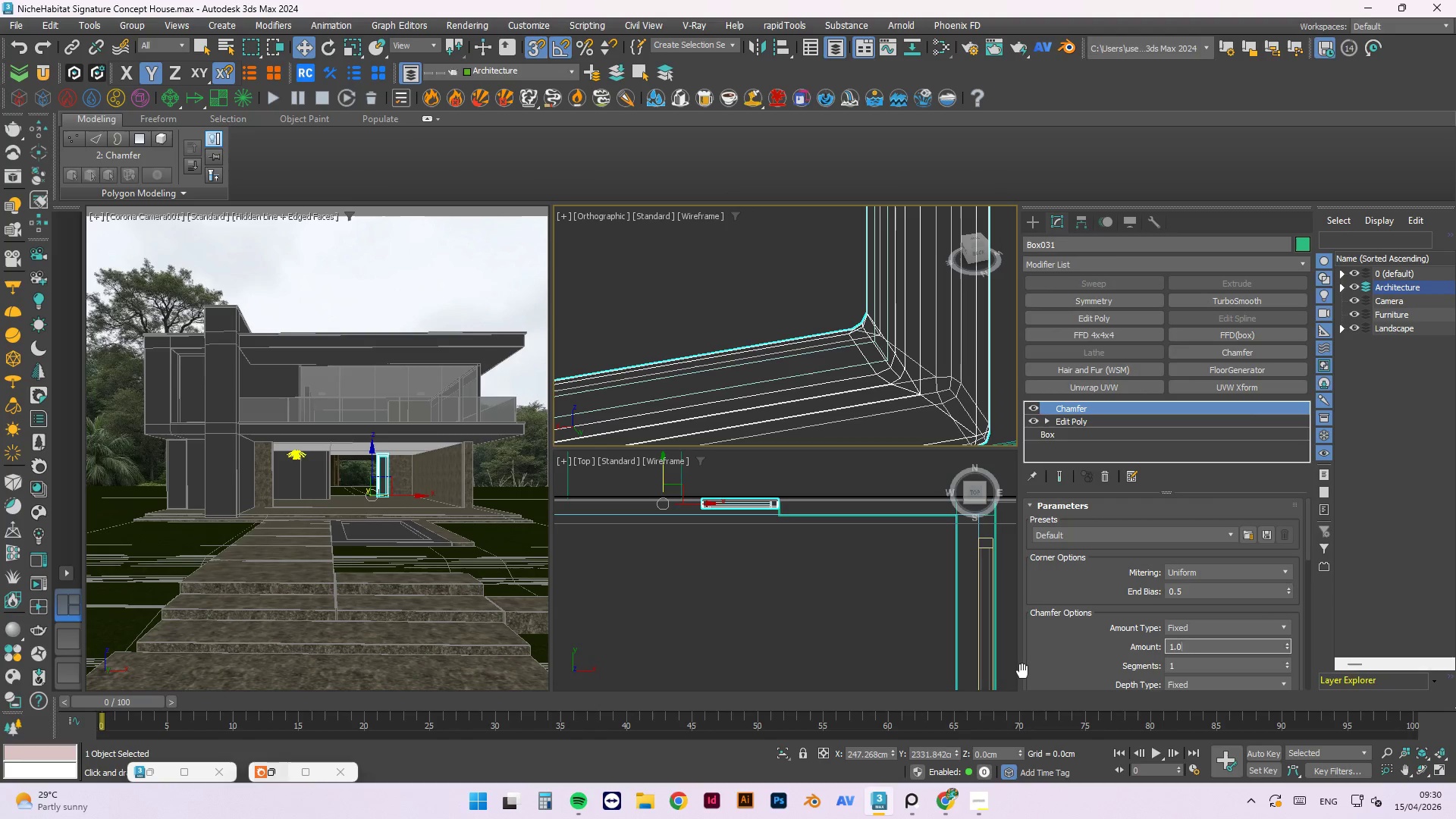 
key(Backspace)
 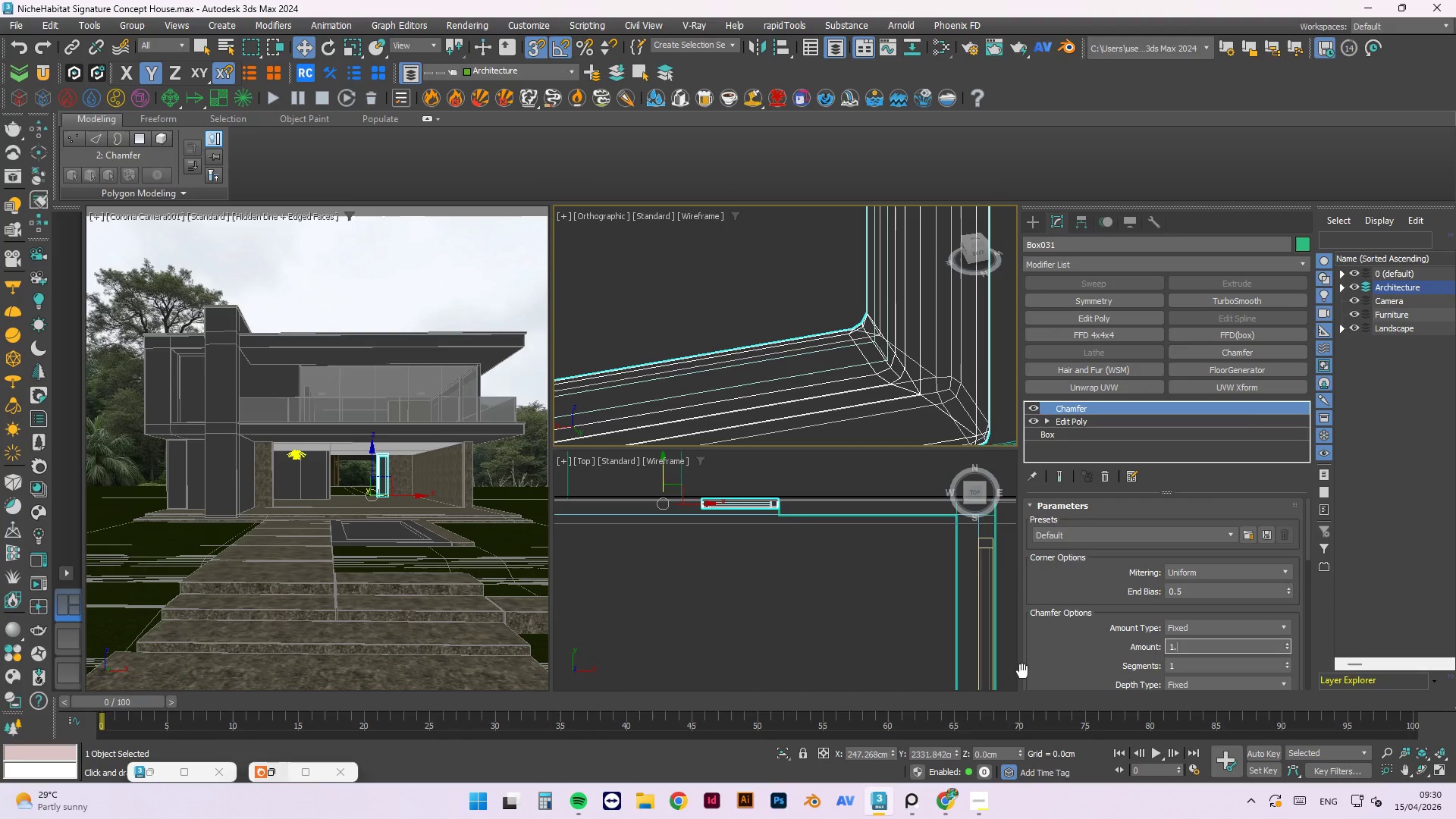 
key(Backspace)
 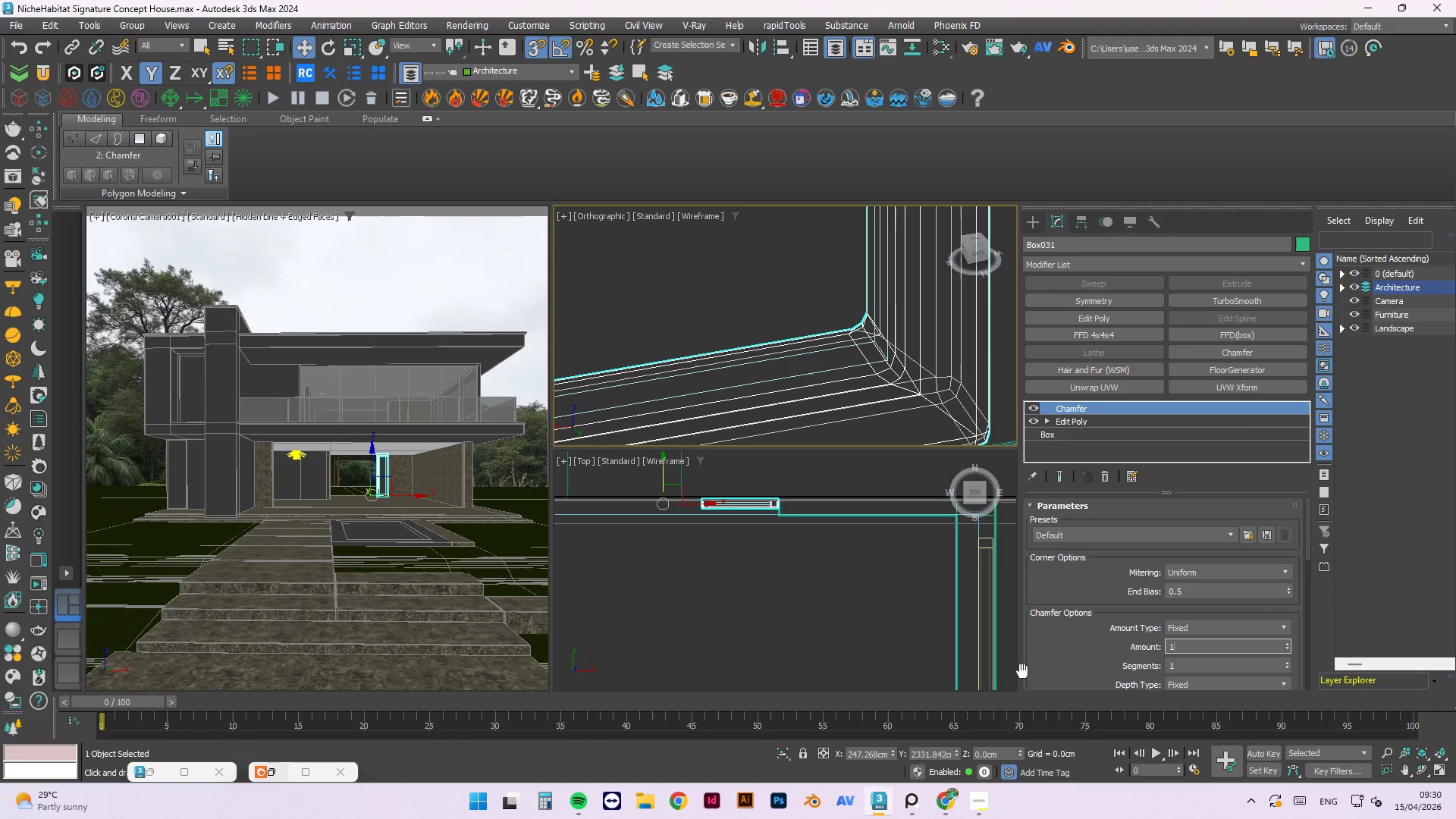 
key(Backspace)
 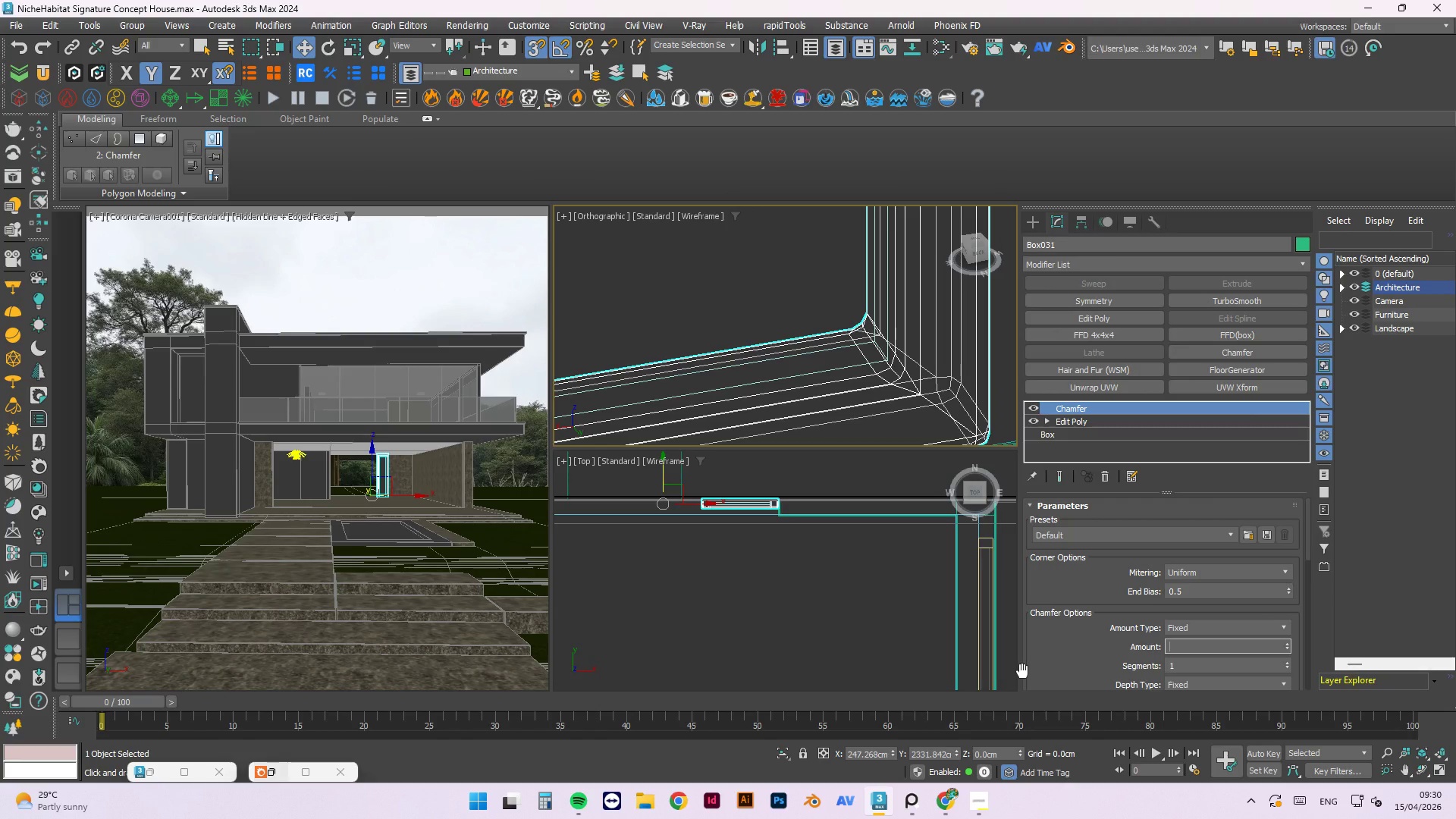 
key(Numpad0)
 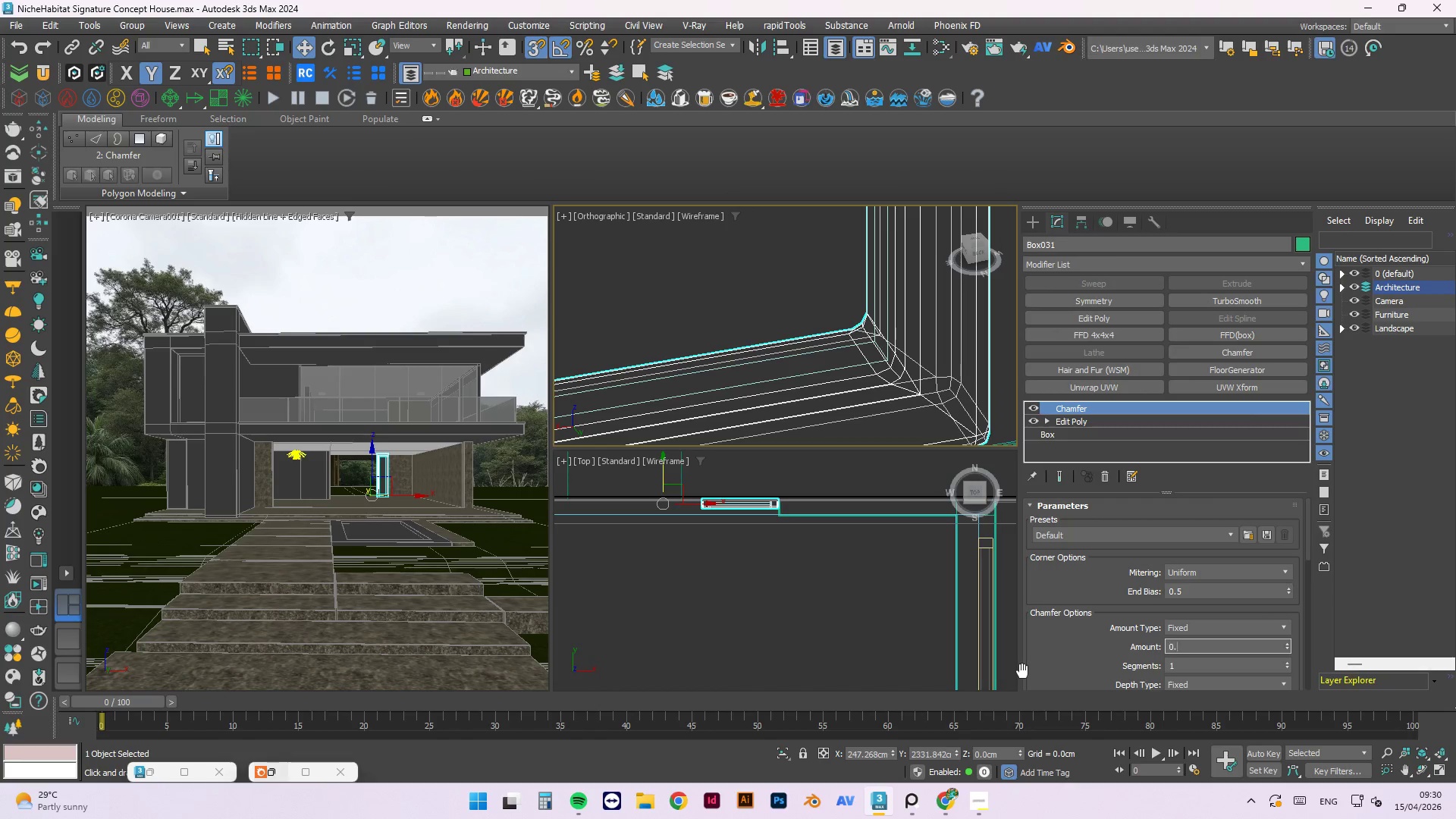 
key(NumpadDecimal)
 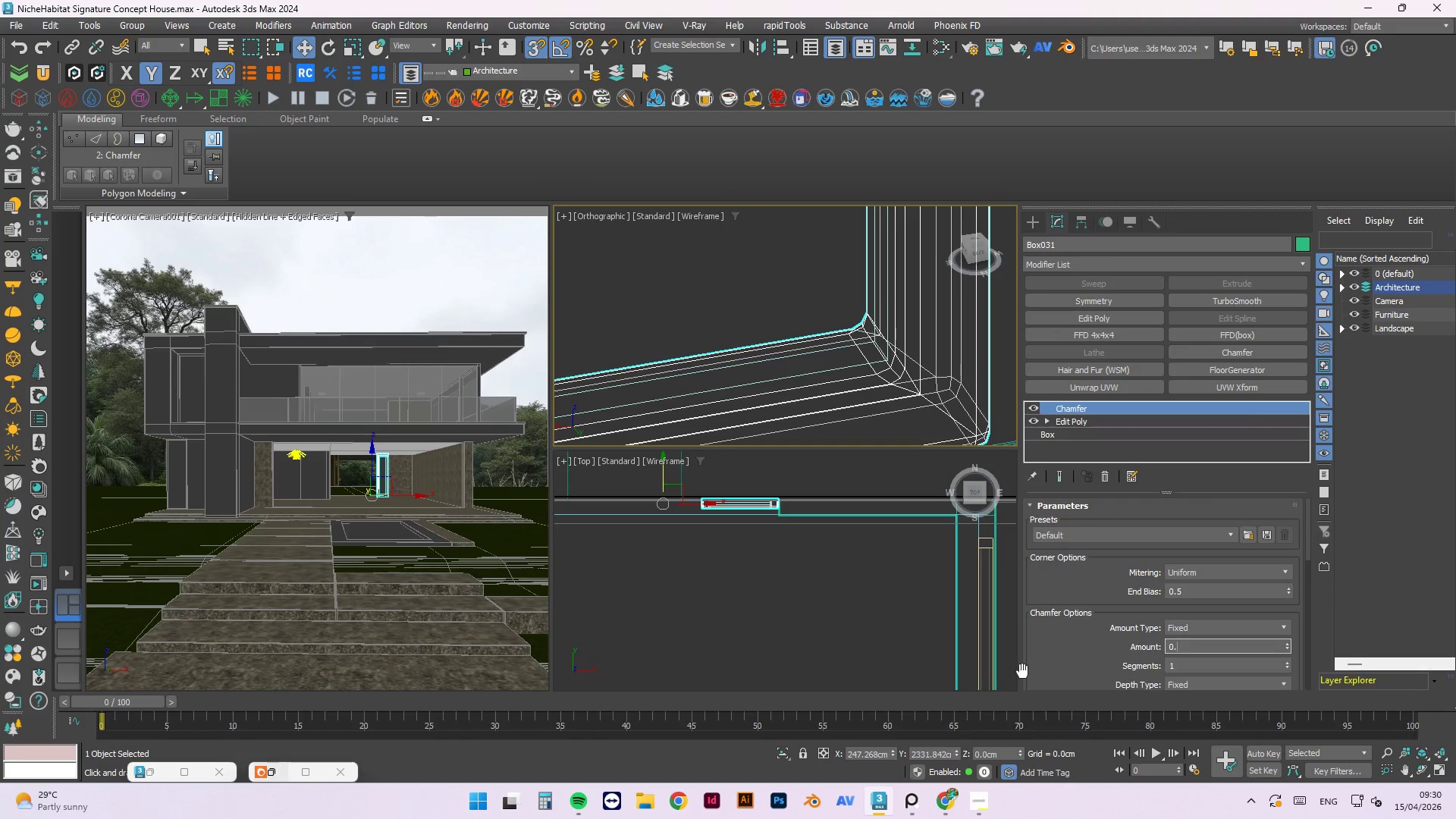 
key(Numpad1)
 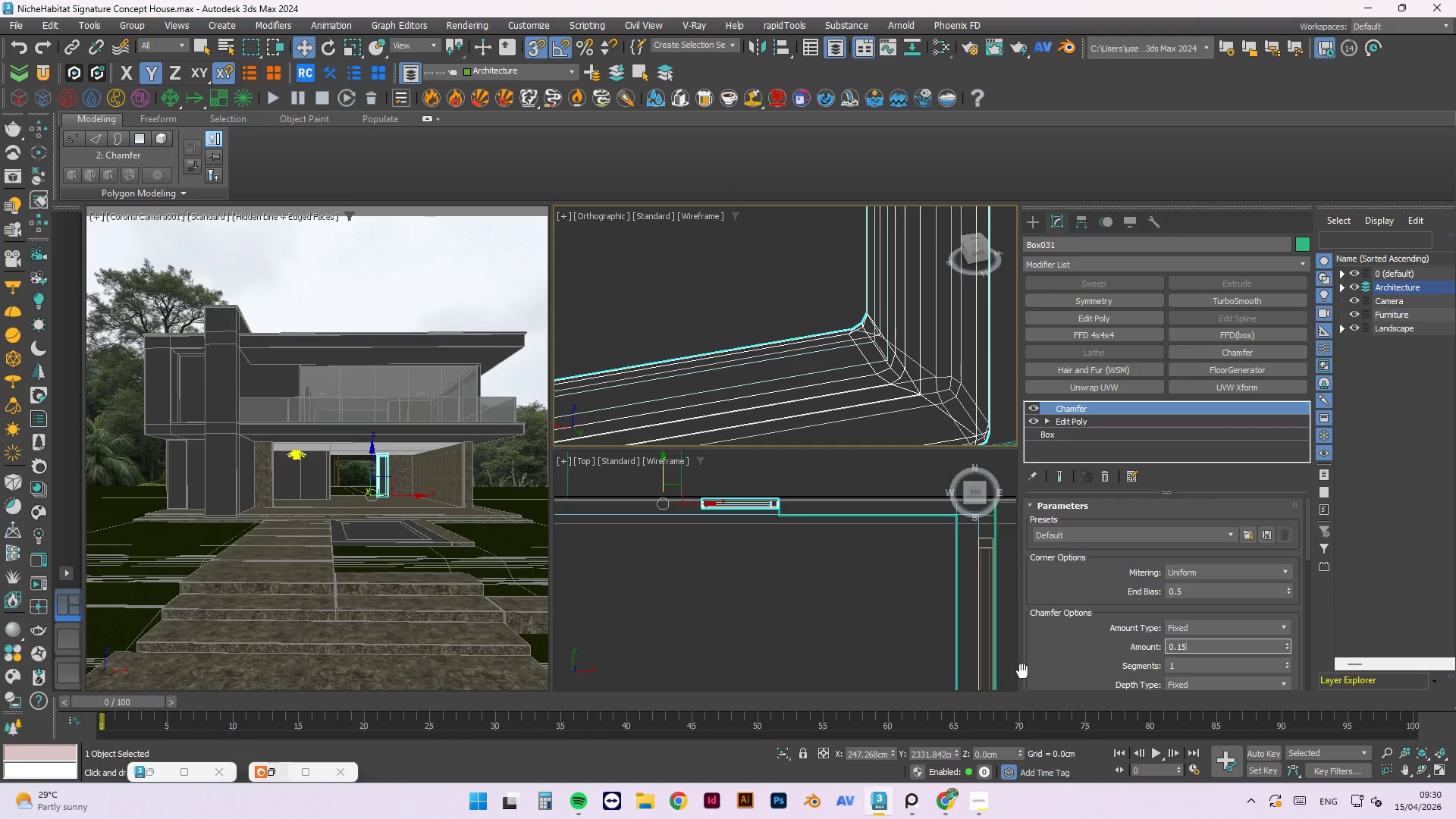 
key(Numpad5)
 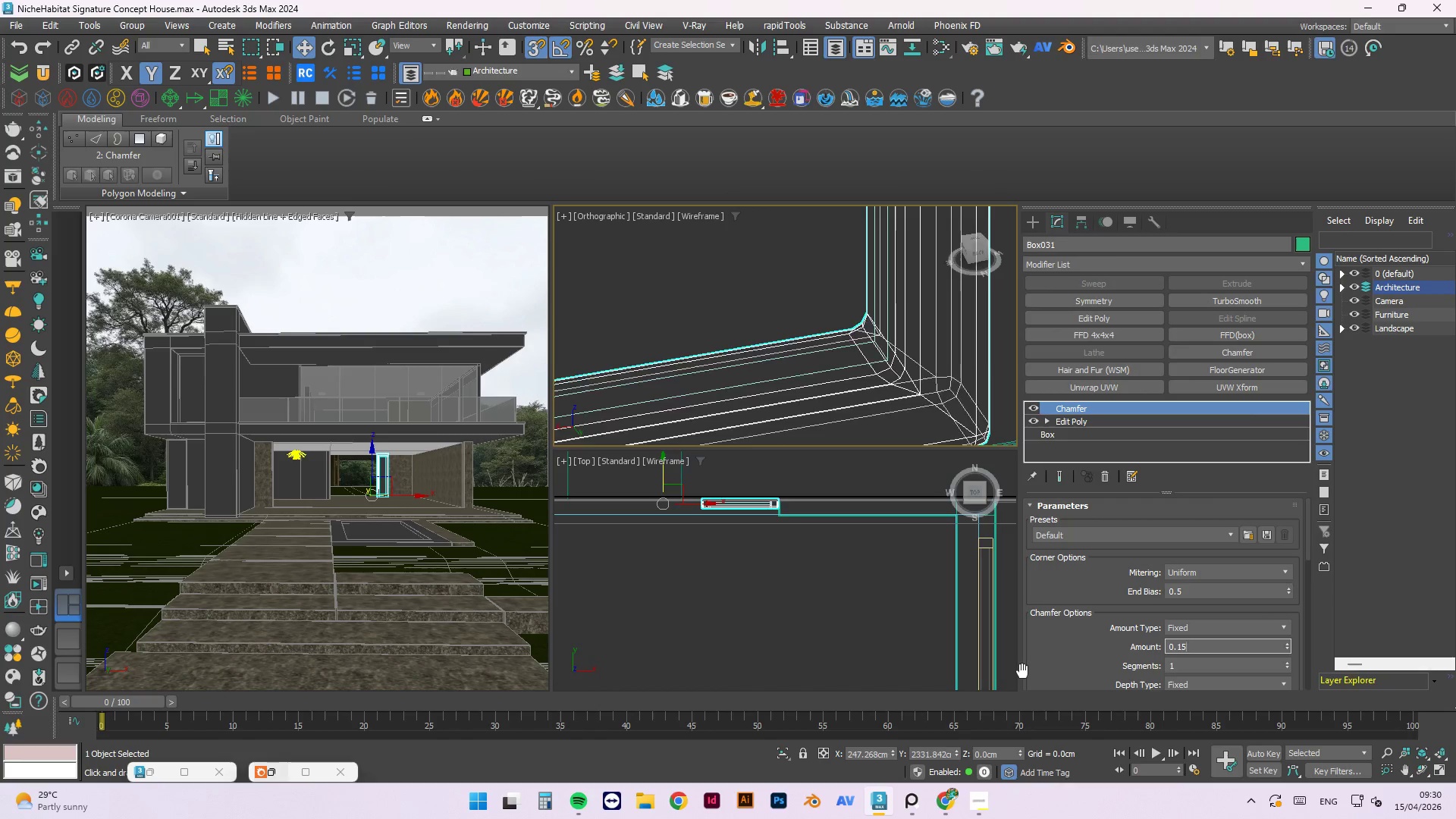 
key(NumpadEnter)
 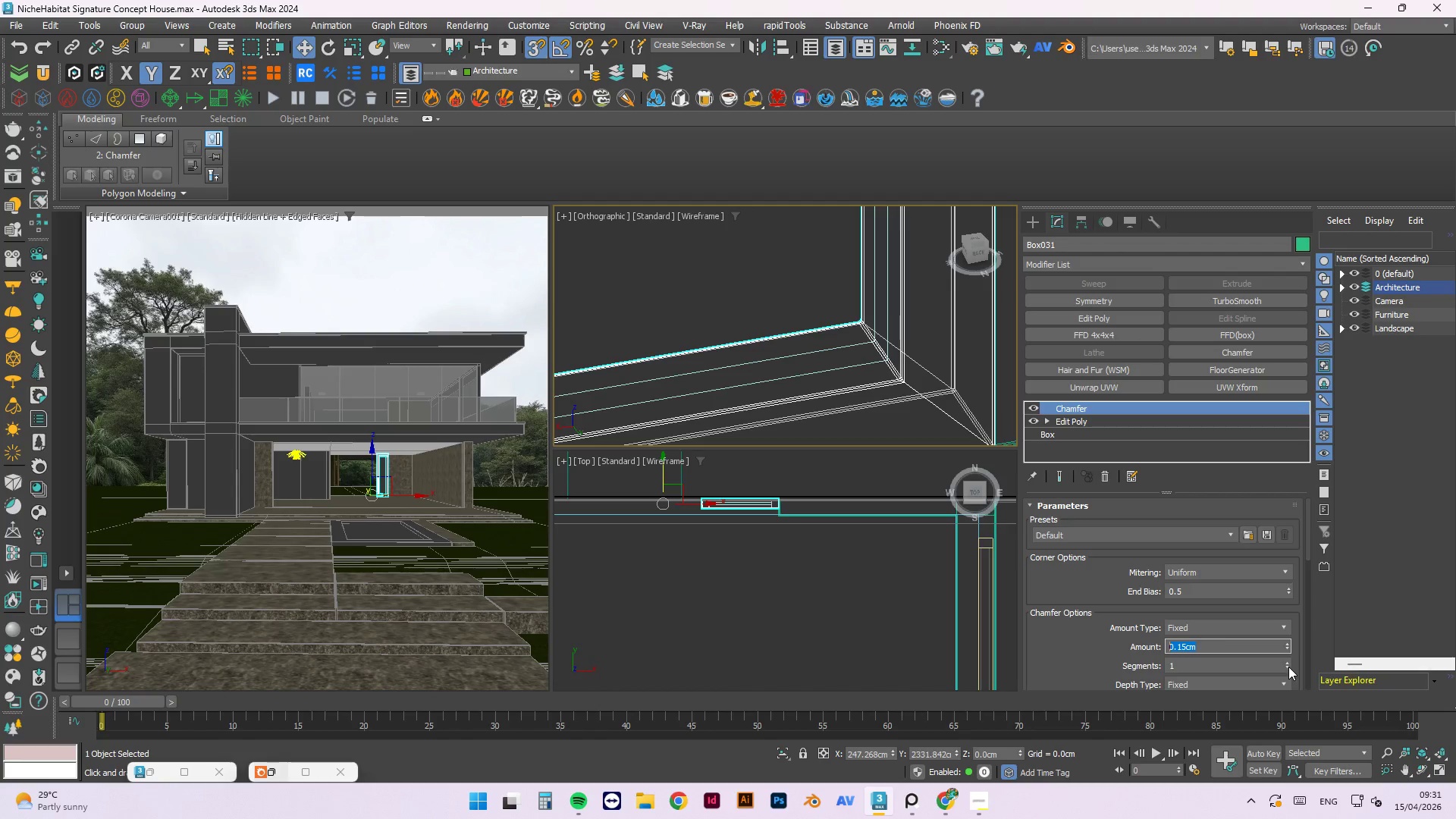 
double_click([1286, 662])
 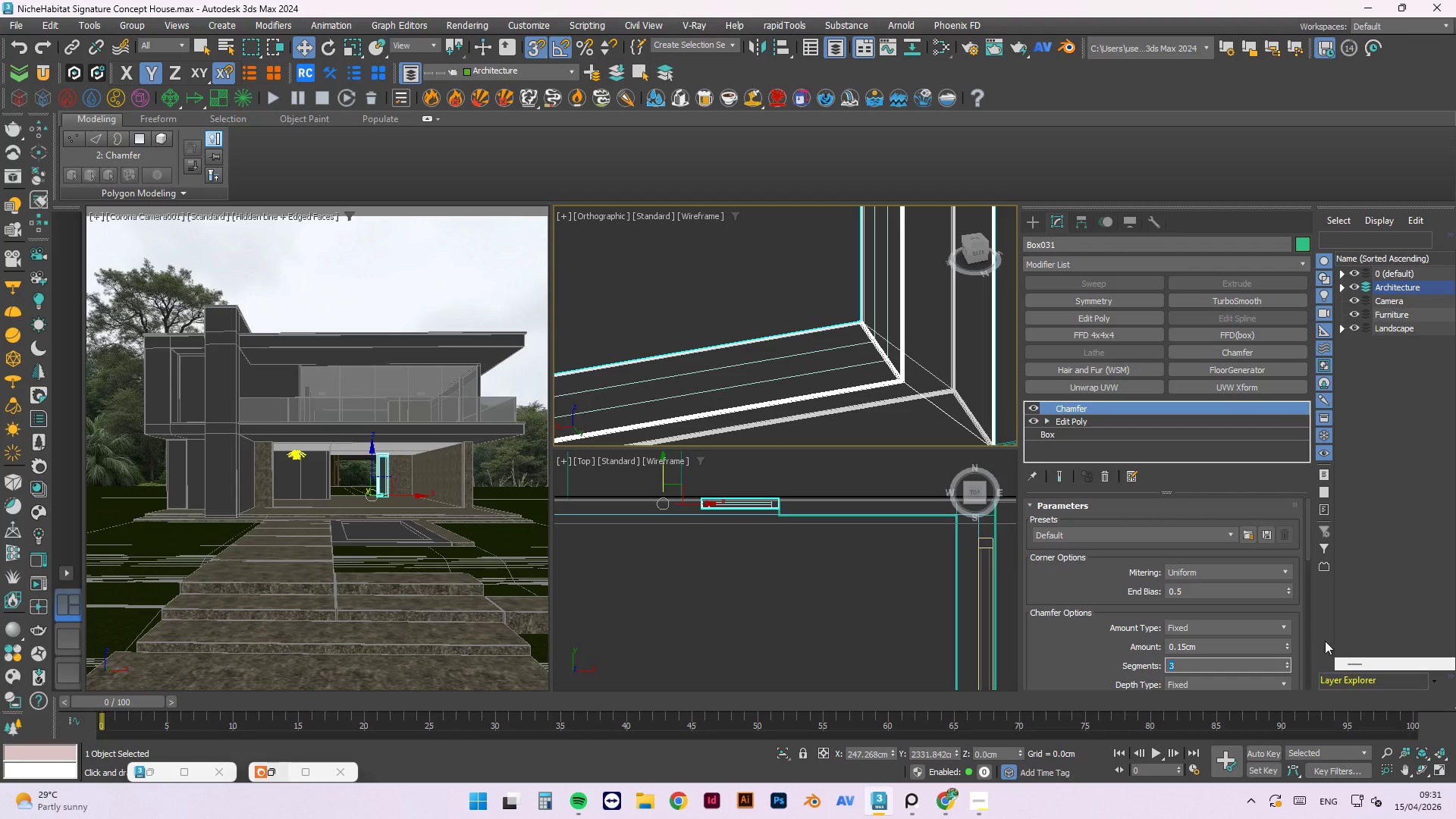 
left_click_drag(start_coordinate=[1306, 549], to_coordinate=[1308, 682])
 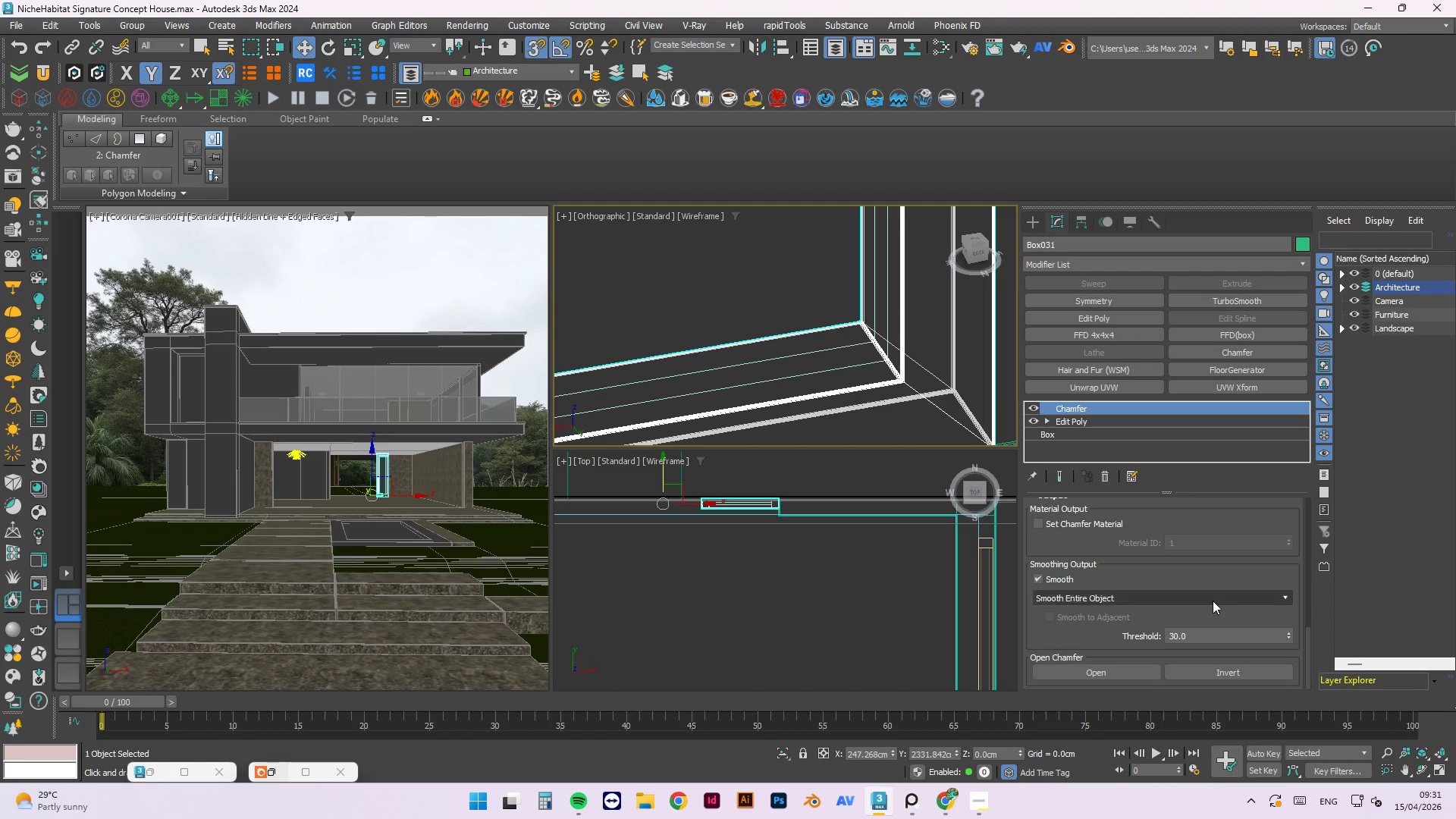 
left_click([1212, 595])
 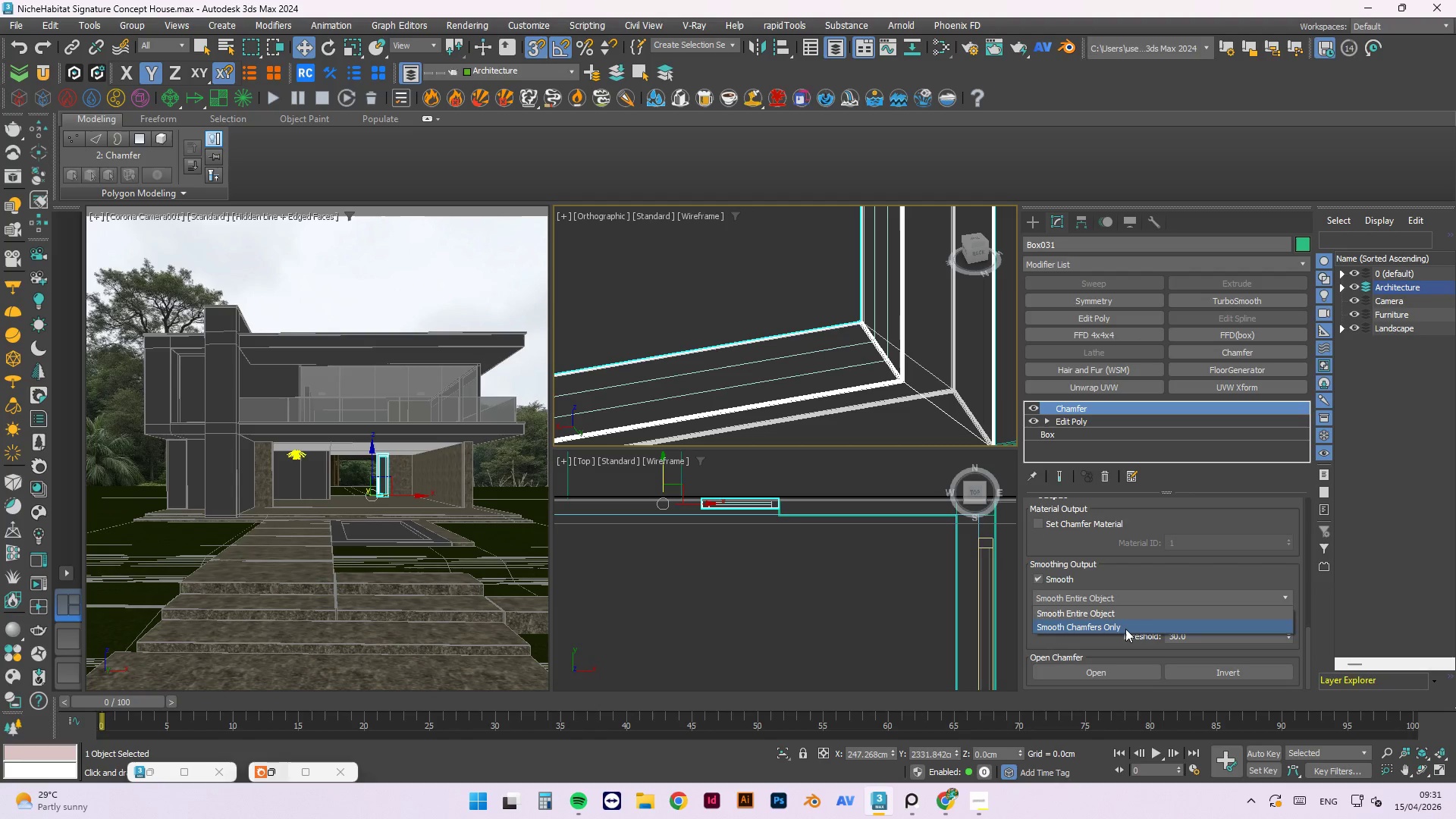 
left_click([1125, 629])
 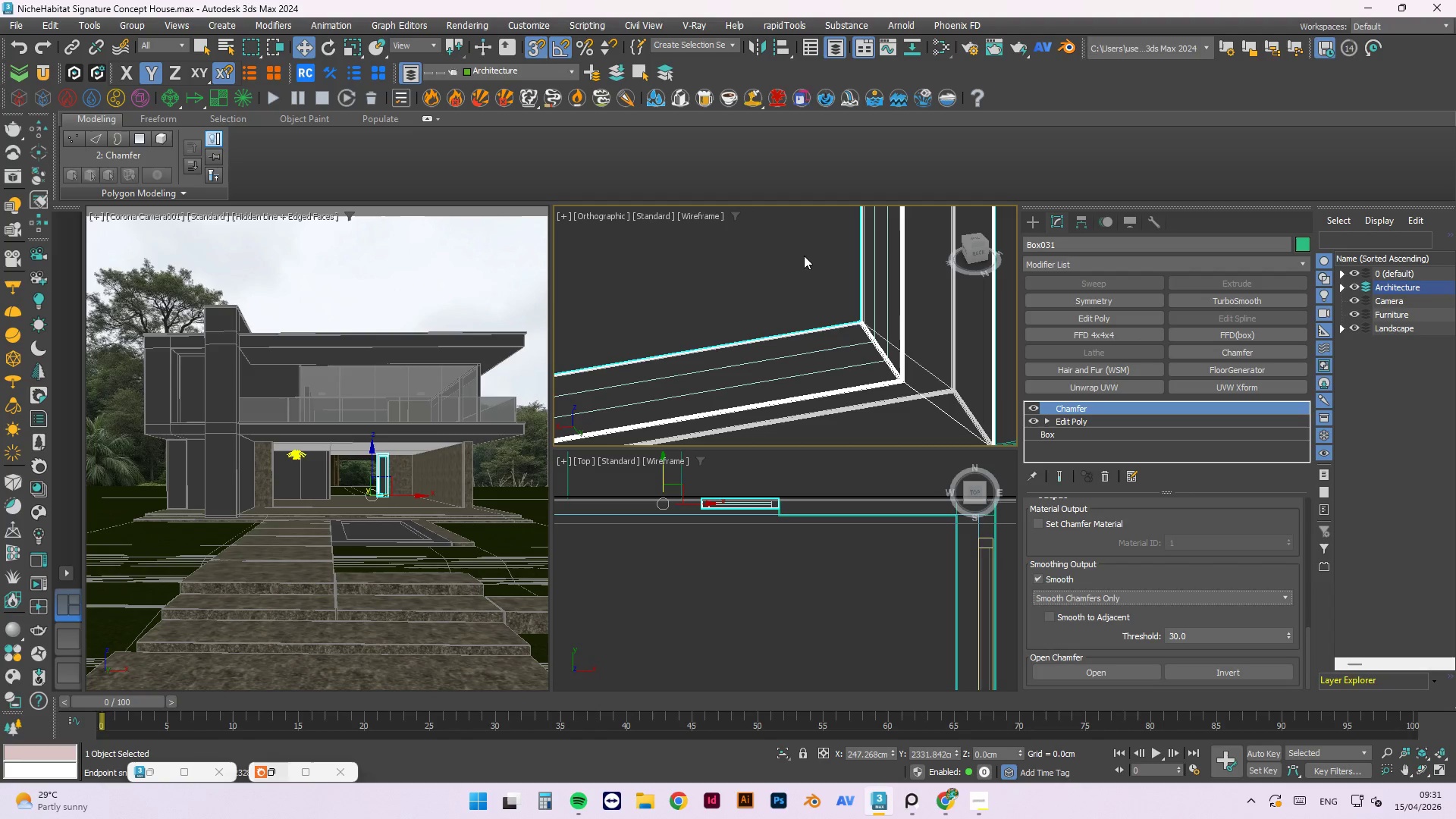 
left_click([802, 256])
 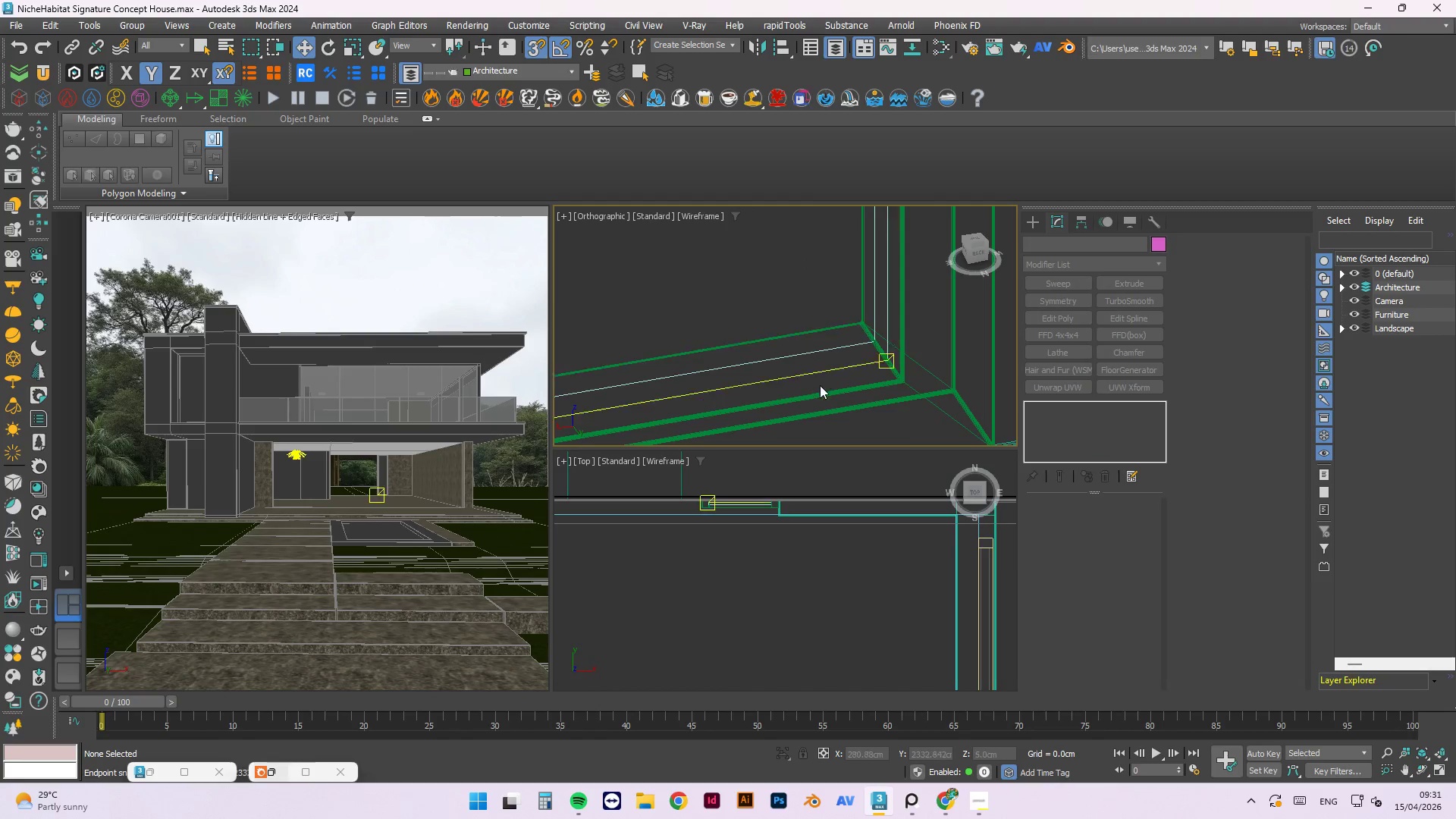 
scroll: coordinate [820, 385], scroll_direction: down, amount: 4.0
 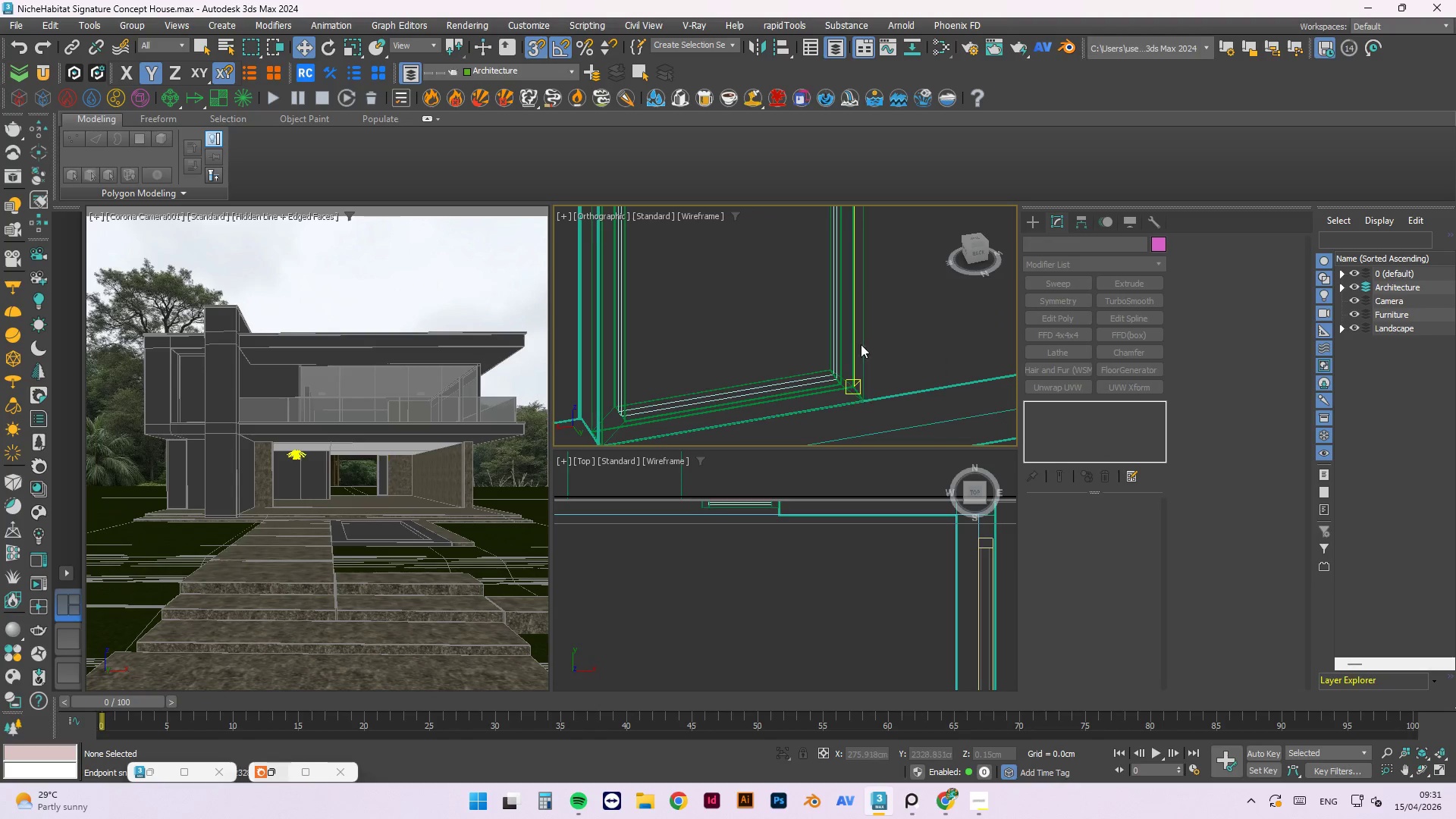 
scroll: coordinate [841, 383], scroll_direction: up, amount: 5.0
 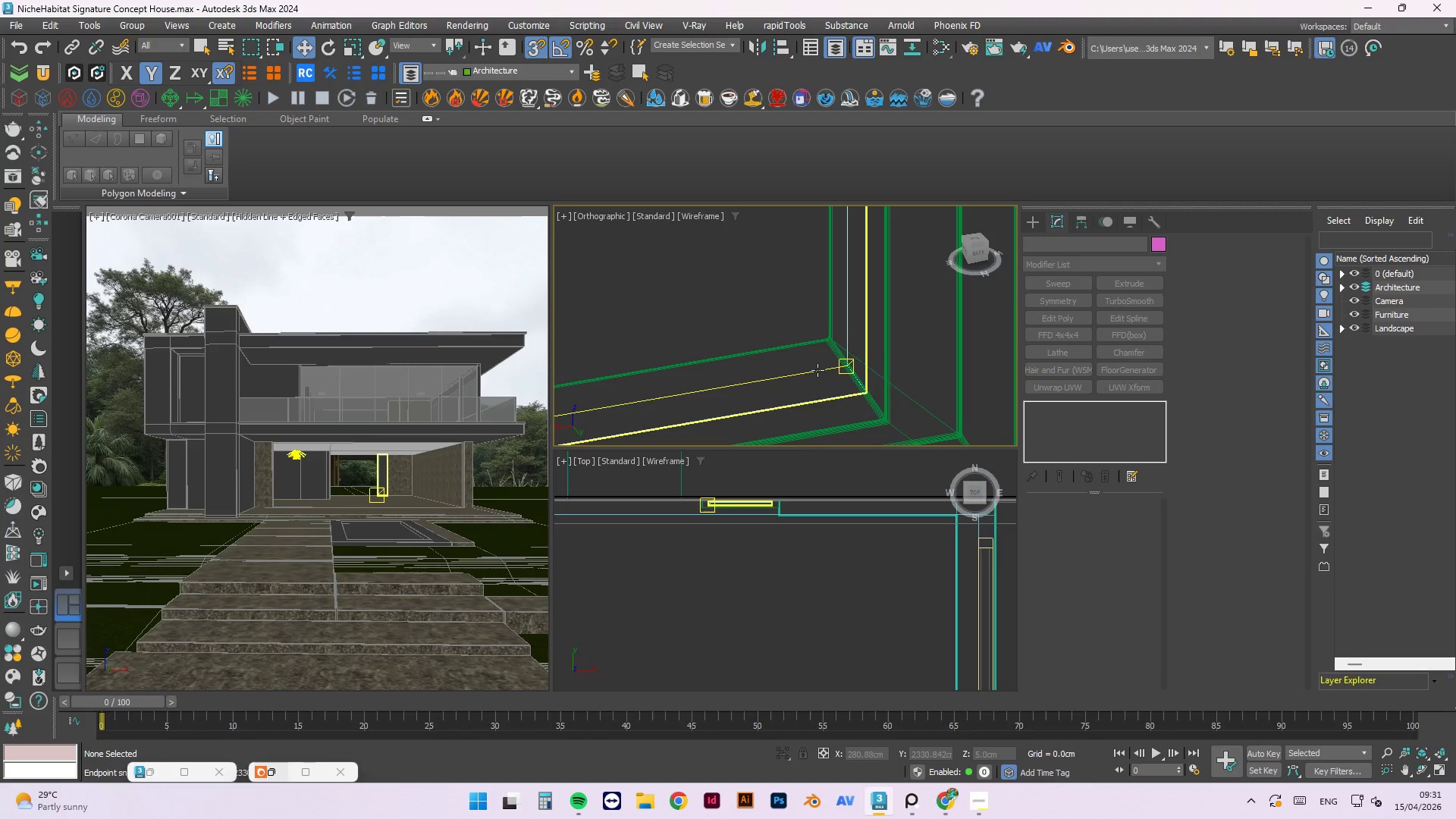 
left_click([817, 370])
 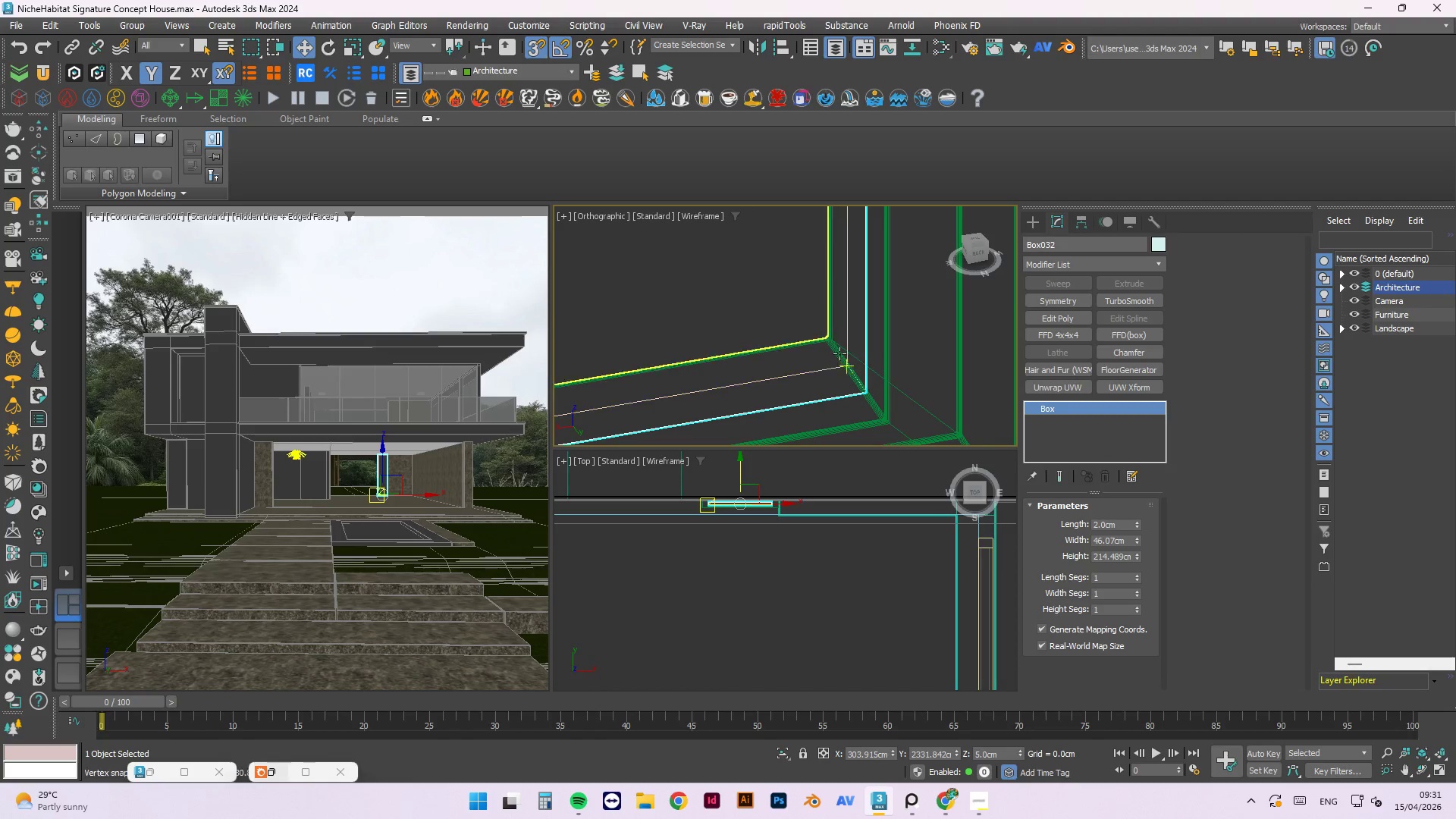 
scroll: coordinate [849, 349], scroll_direction: down, amount: 9.0
 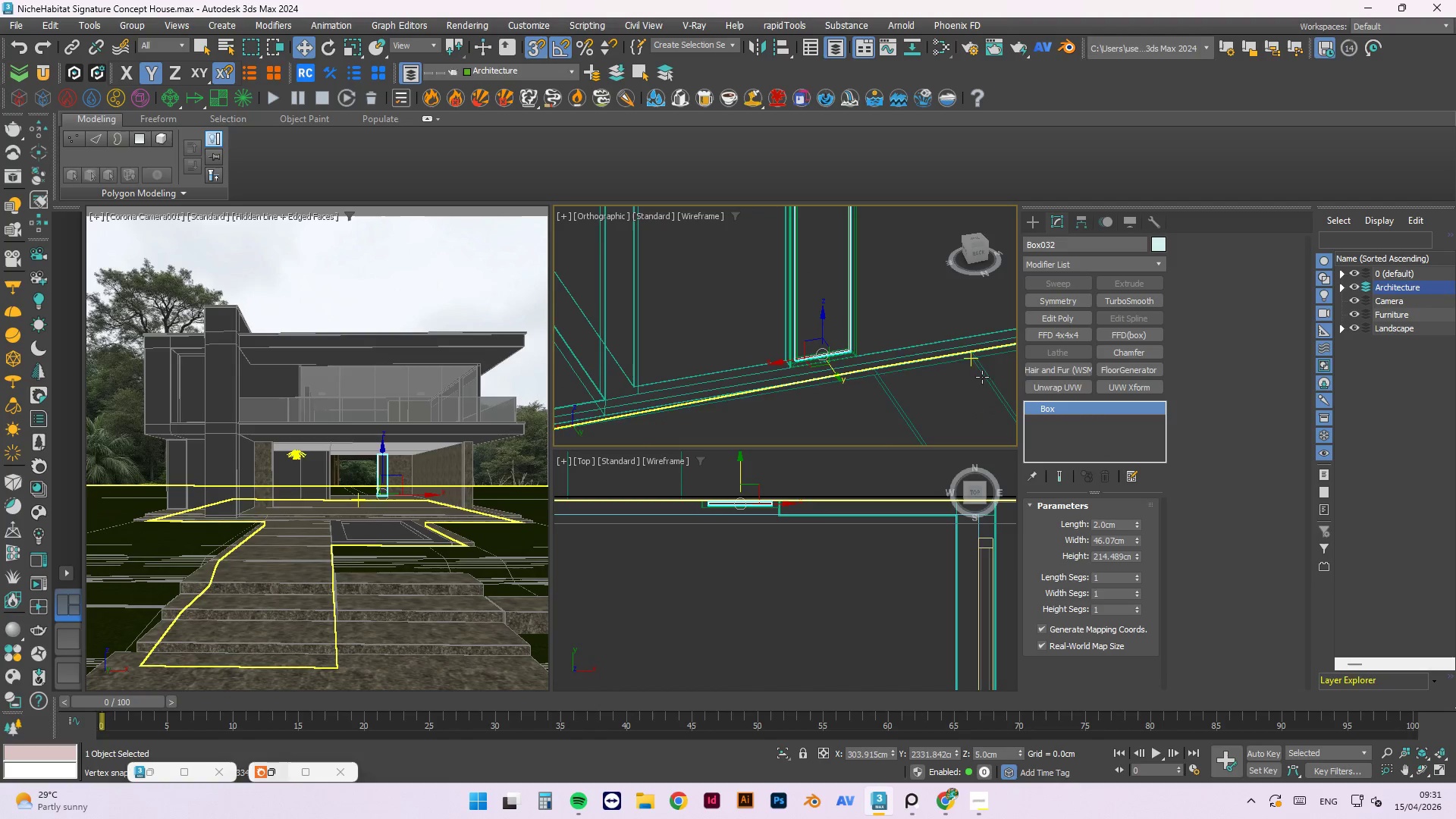 
left_click([908, 334])
 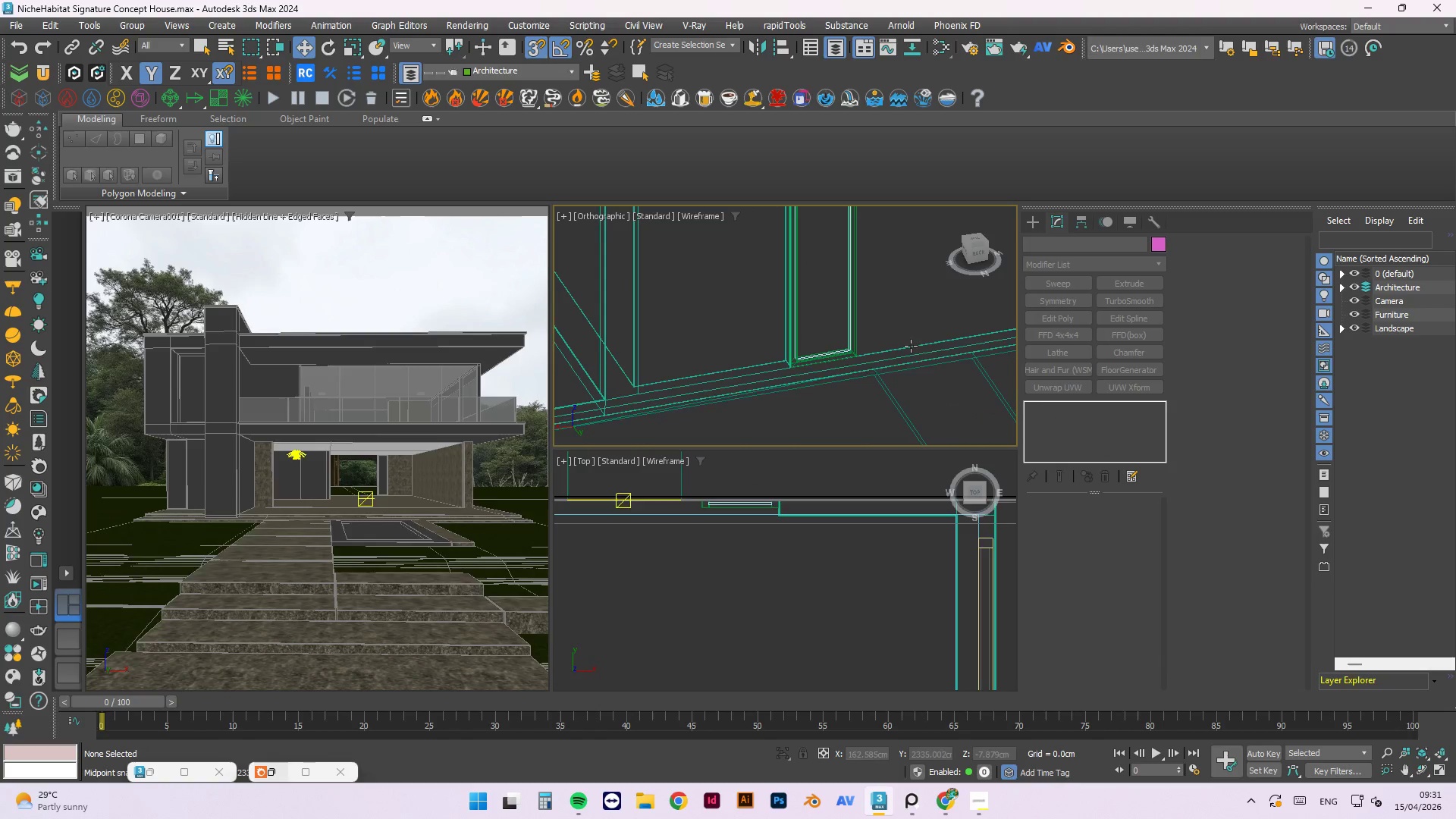 
key(Control+ControlLeft)
 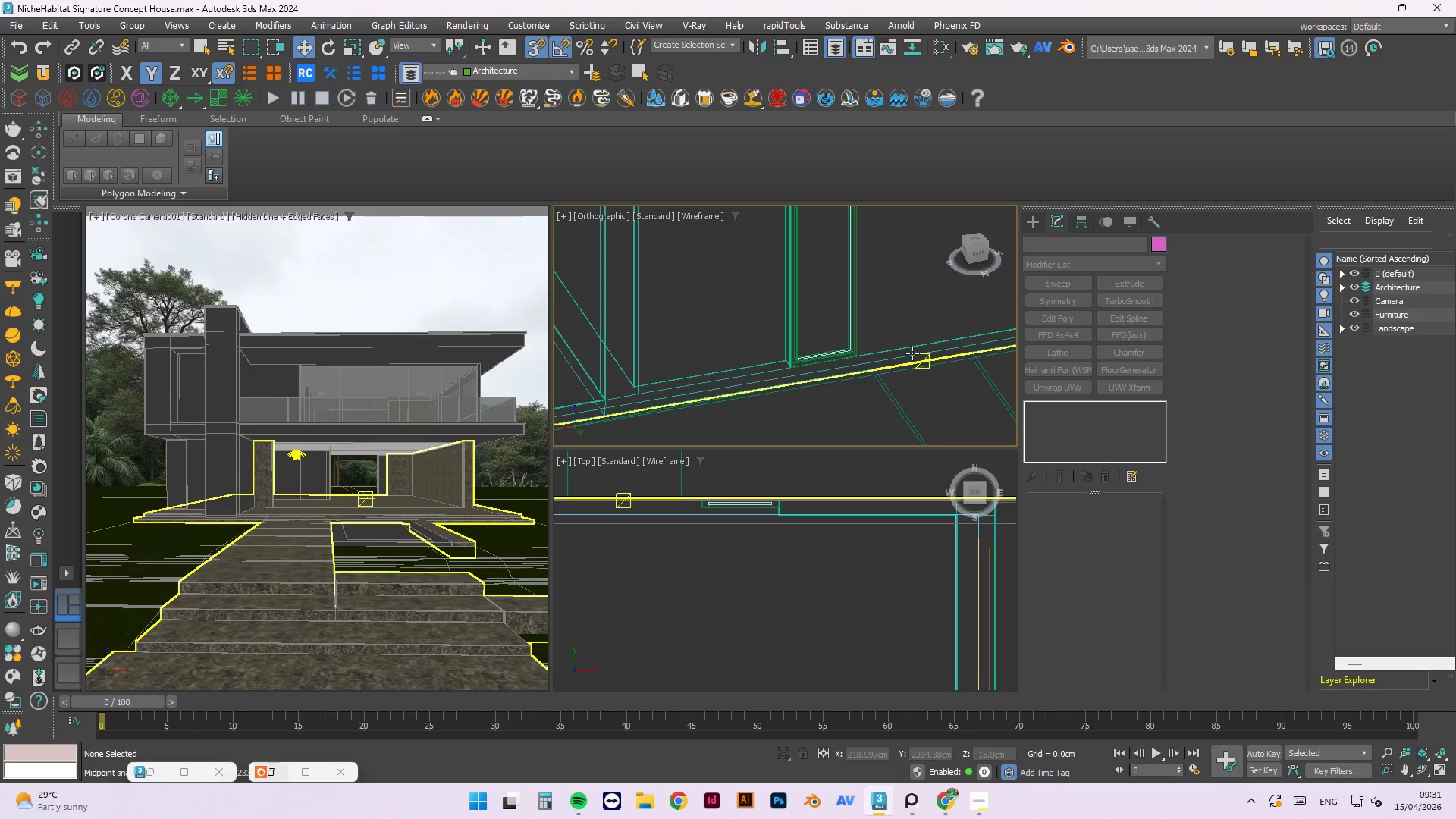 
key(Control+S)
 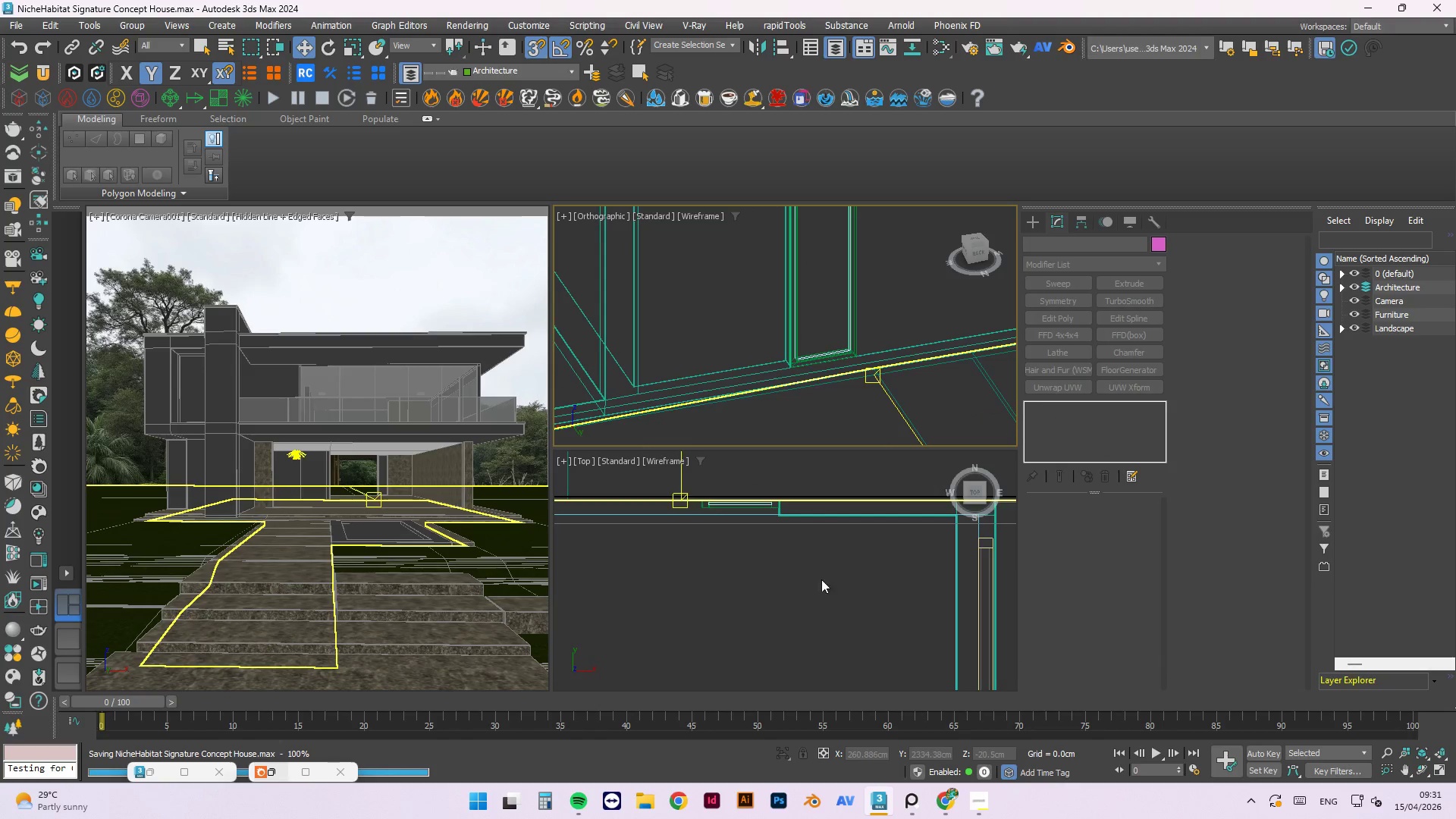 
scroll: coordinate [664, 362], scroll_direction: down, amount: 2.0
 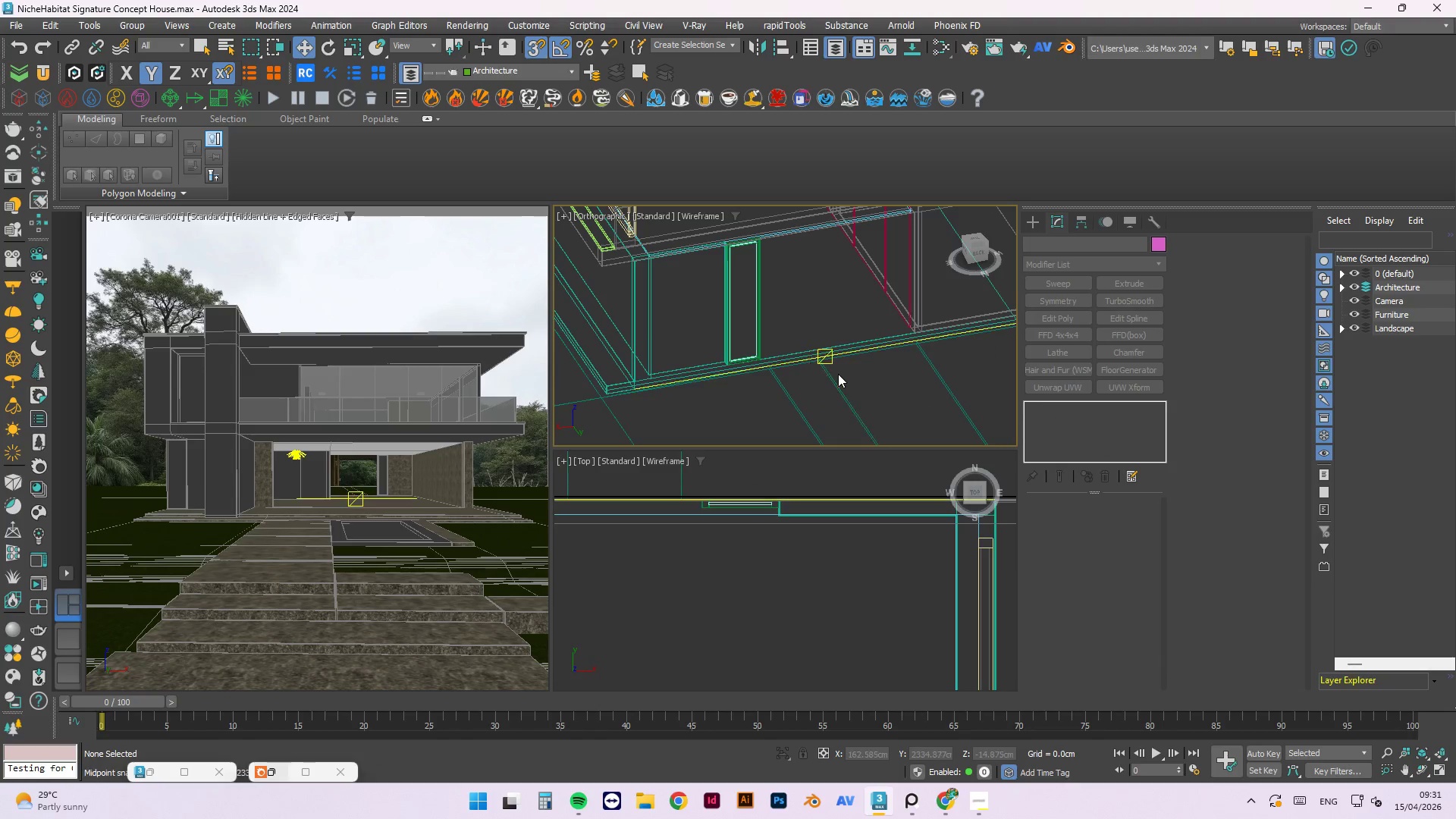 
scroll: coordinate [728, 272], scroll_direction: up, amount: 3.0
 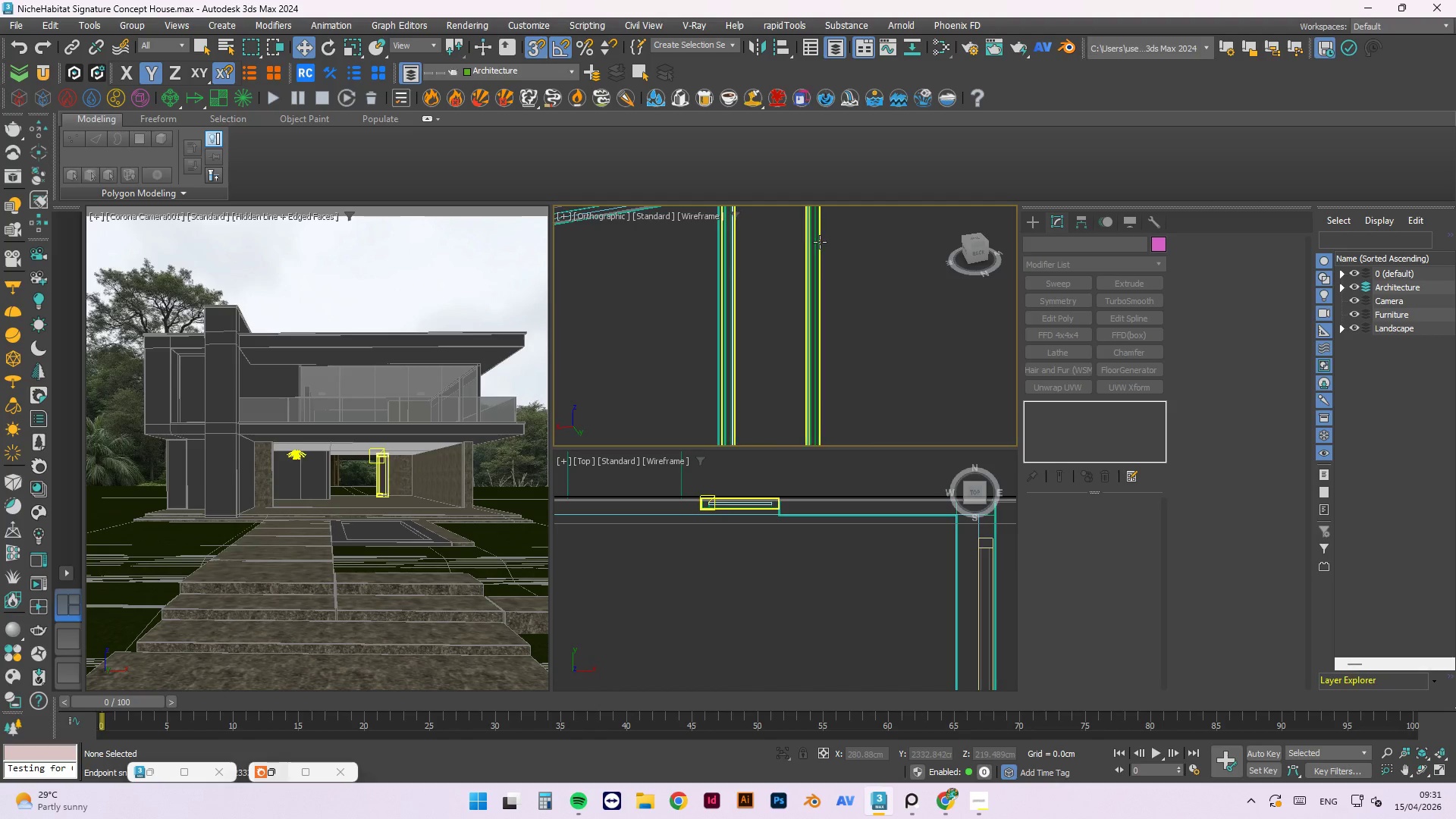 
left_click([818, 243])
 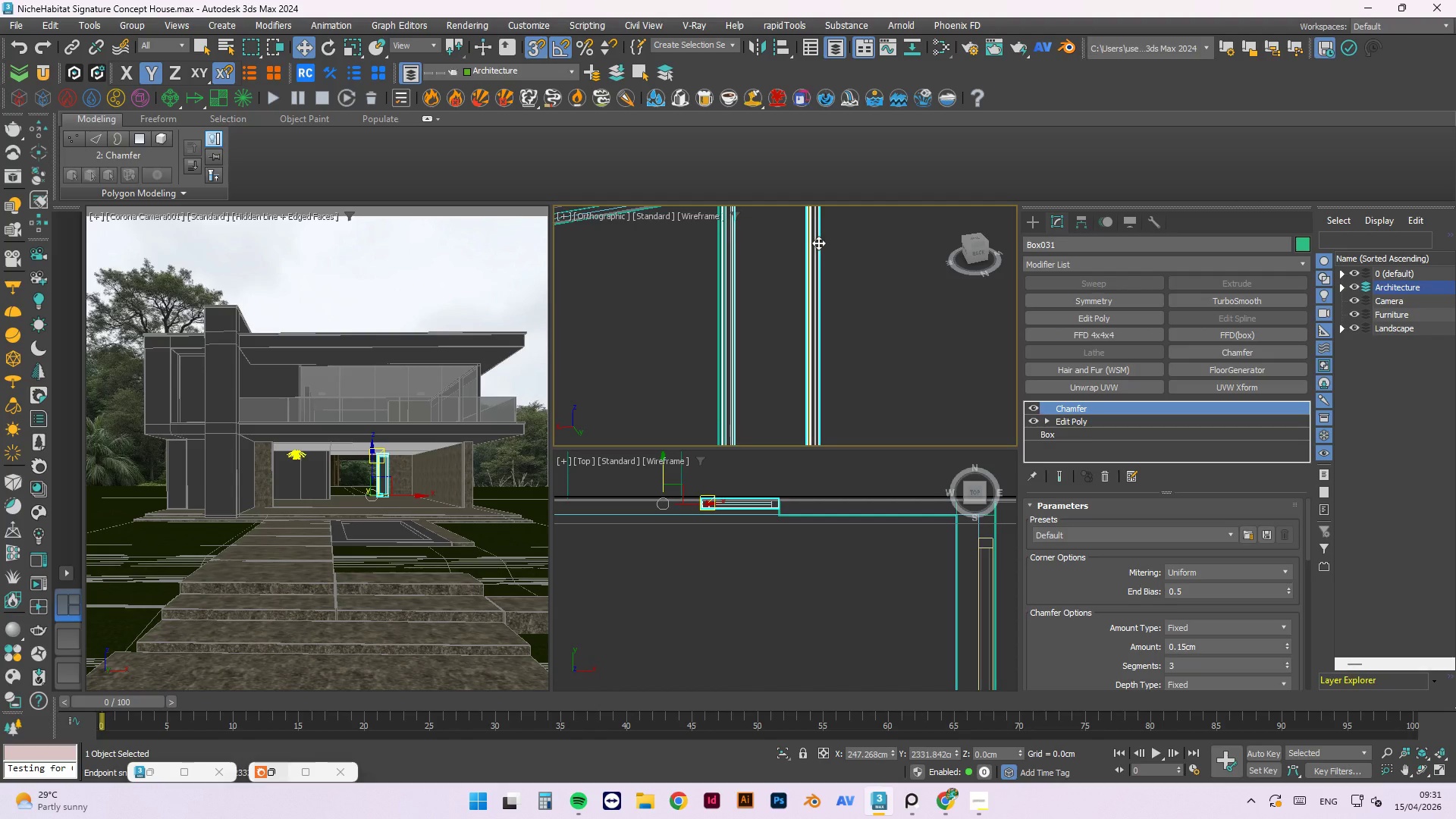 
key(M)
 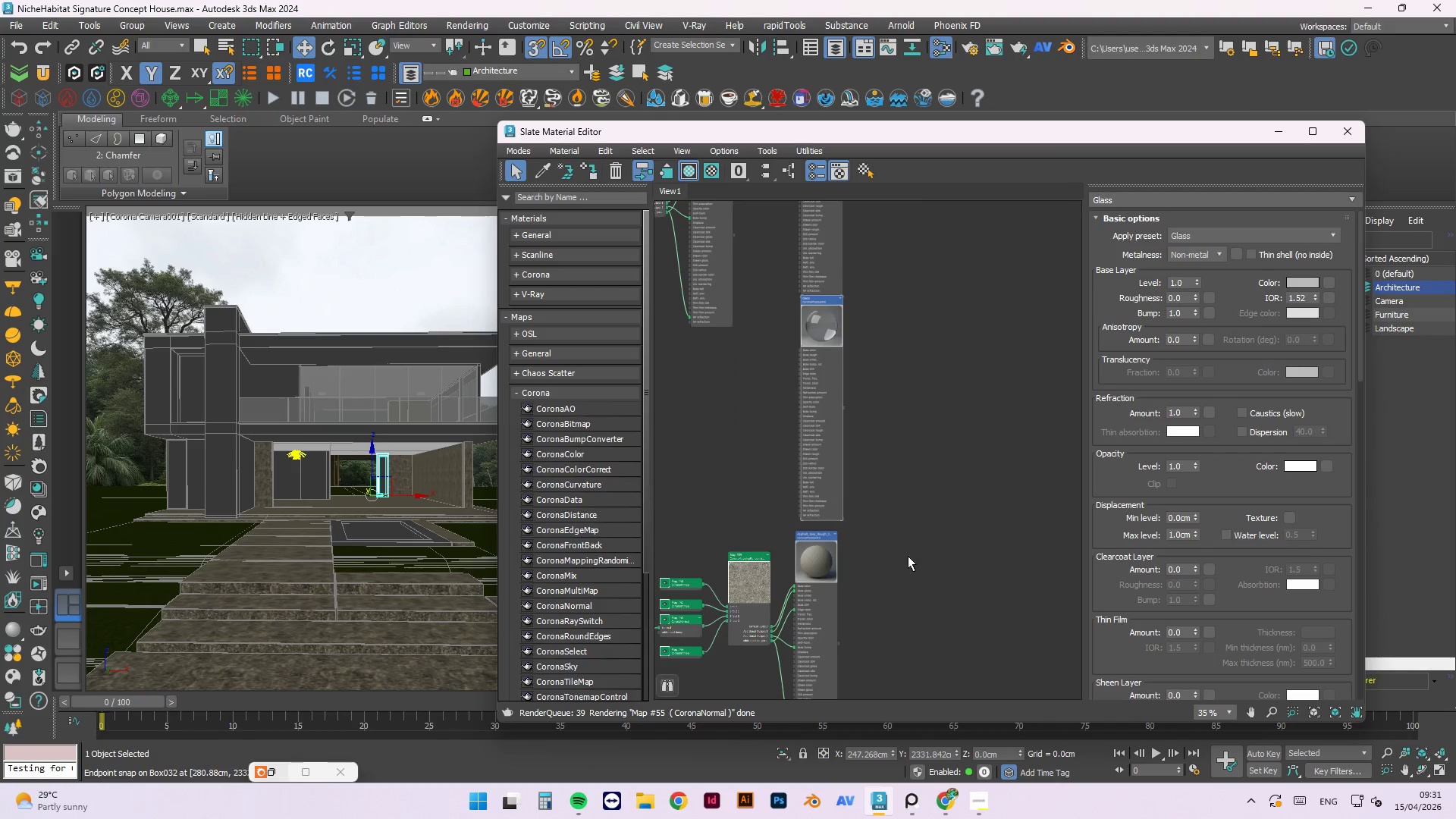 
right_click([952, 536])
 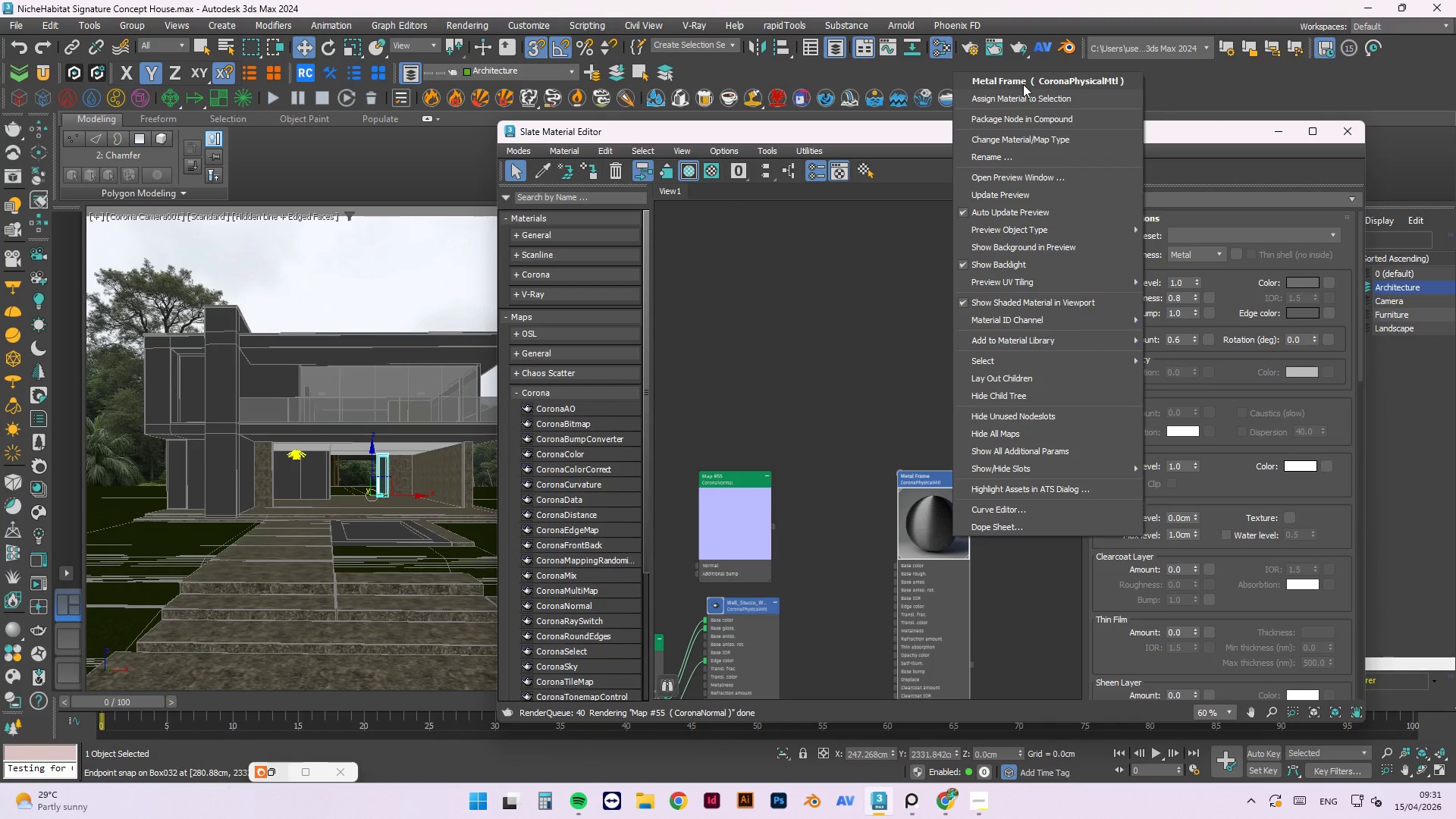 
scroll: coordinate [962, 546], scroll_direction: none, amount: 0.0
 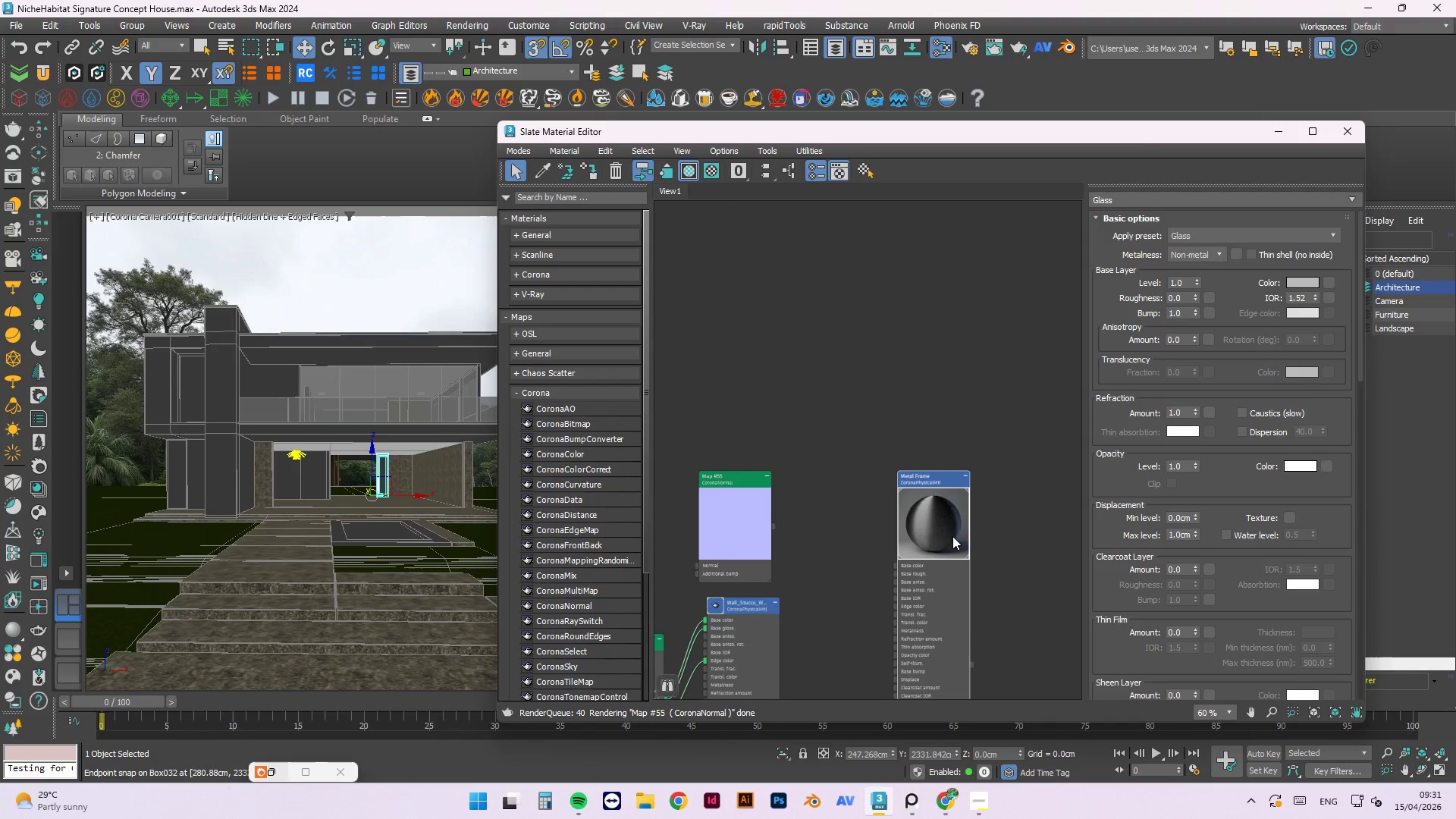 
left_click([1021, 100])
 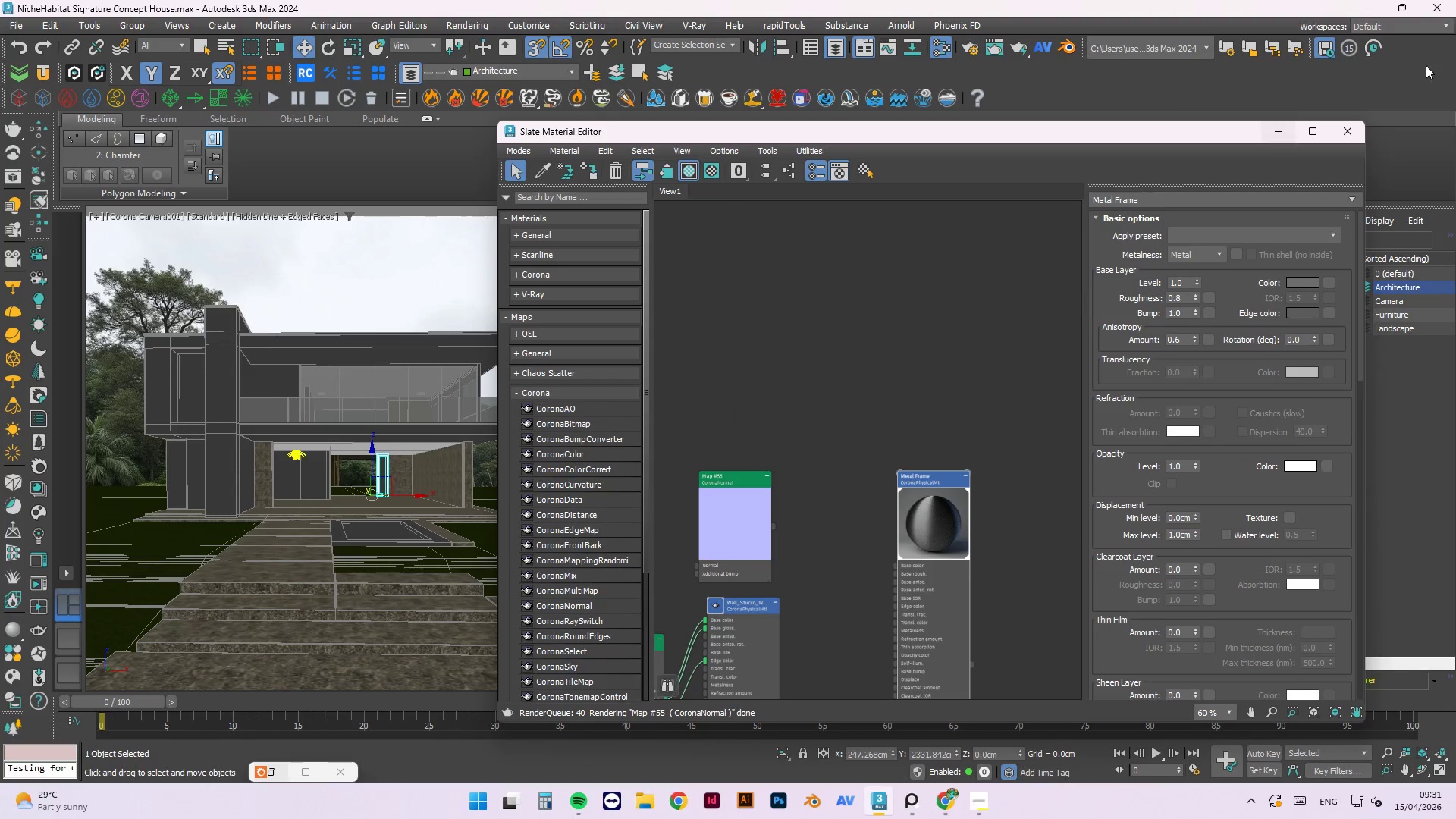 
left_click([1268, 131])
 